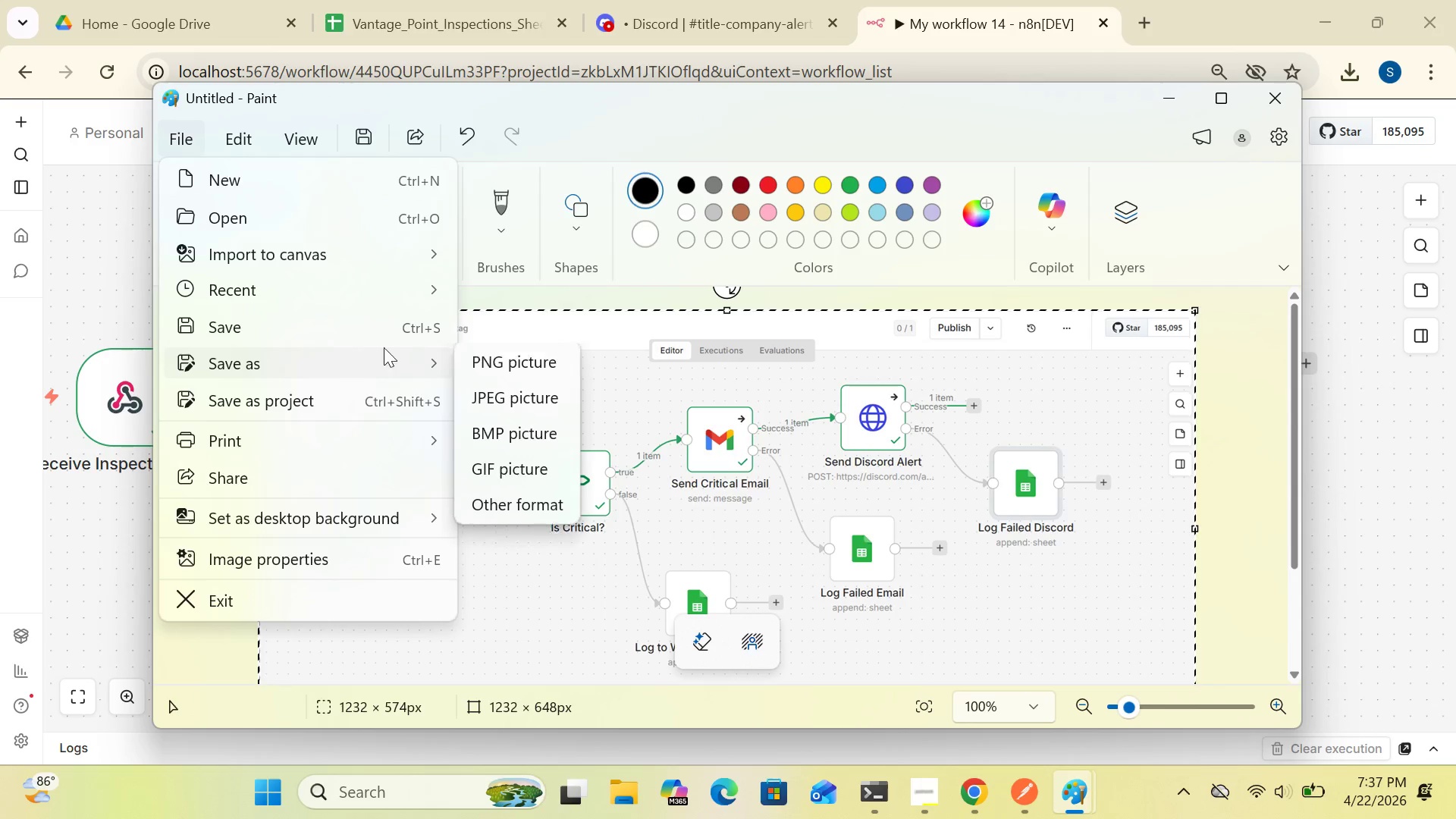 
left_click([483, 367])
 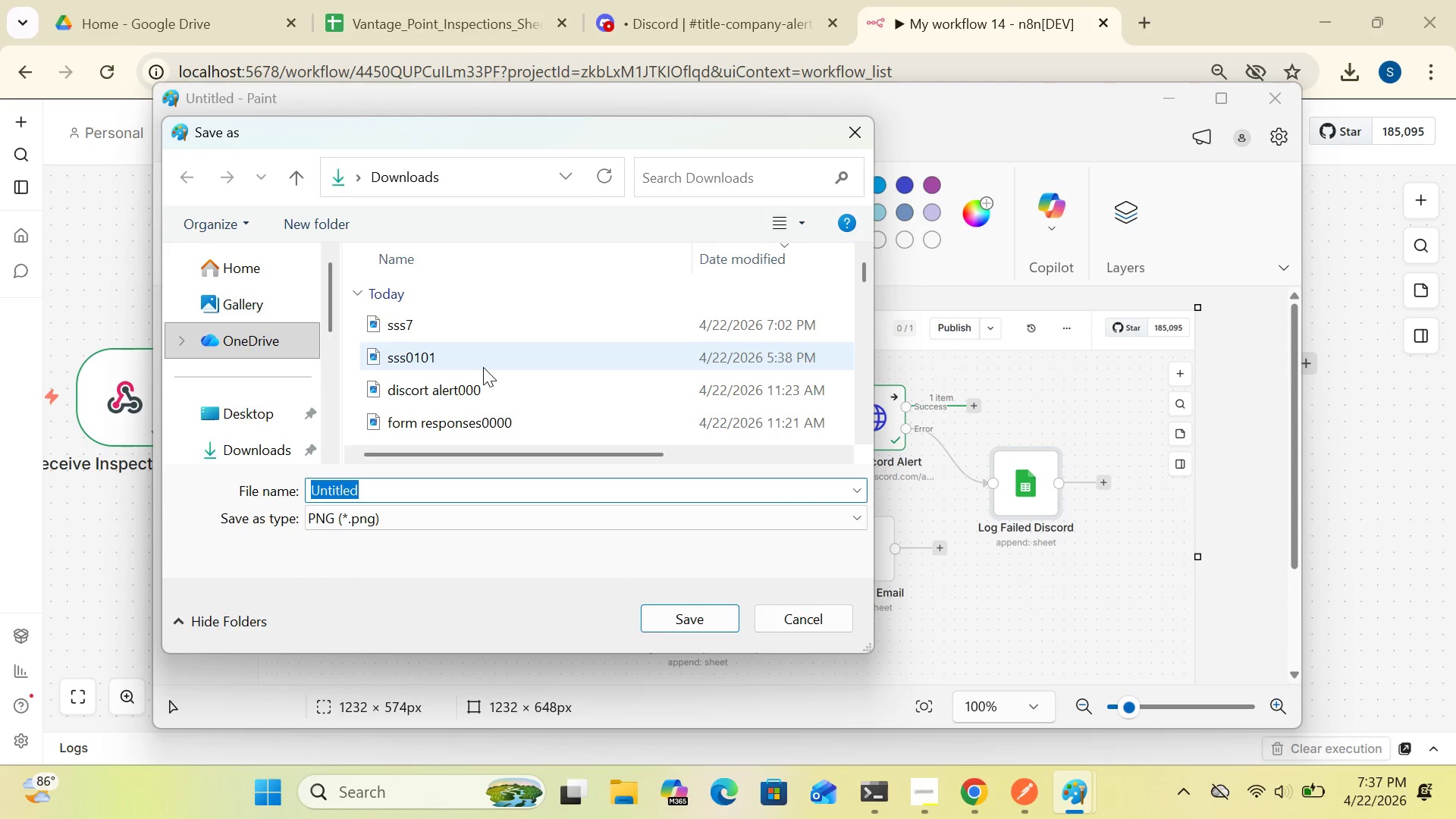 
type([Delete]ssshot final)
 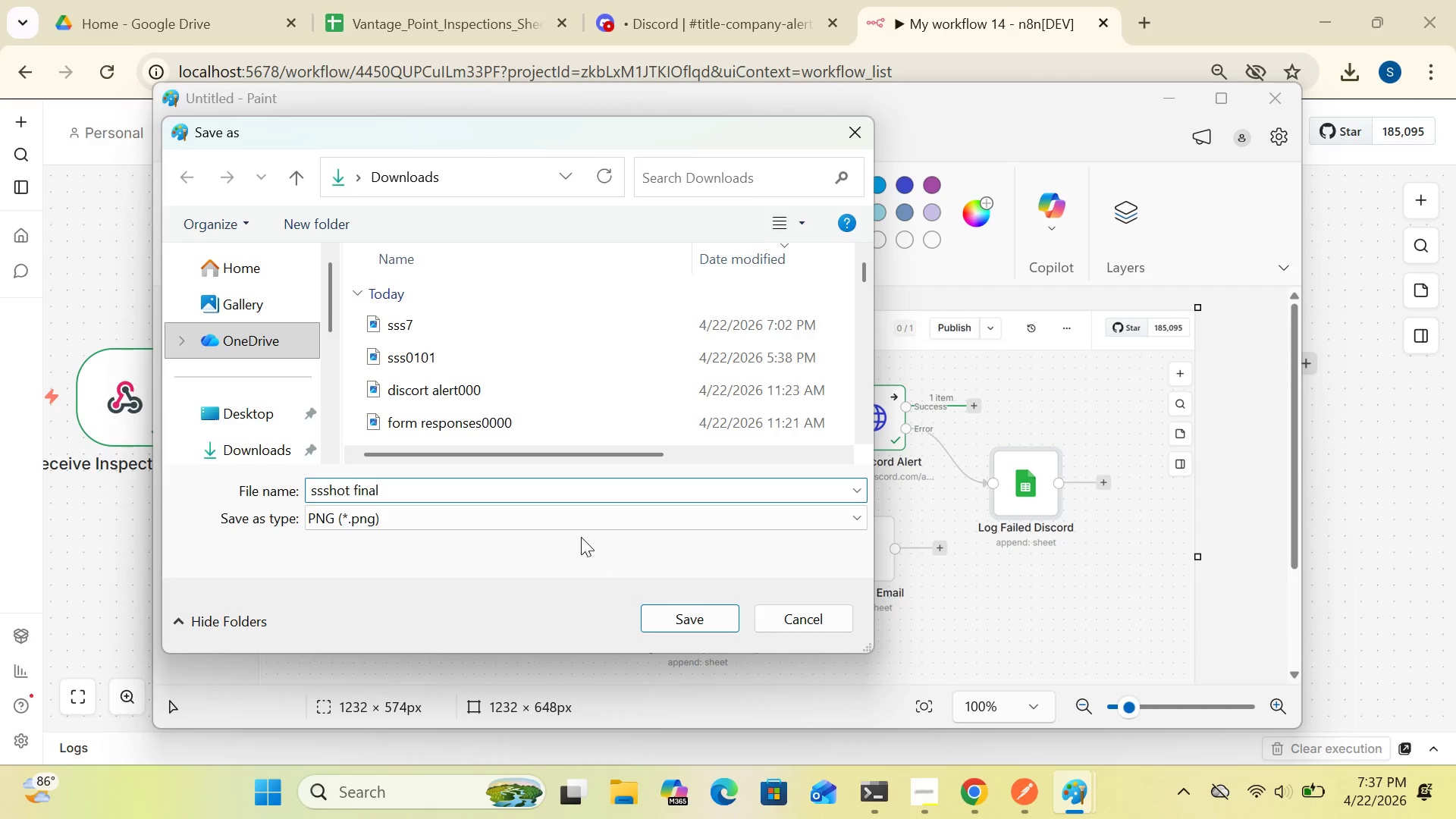 
type( workflow)
 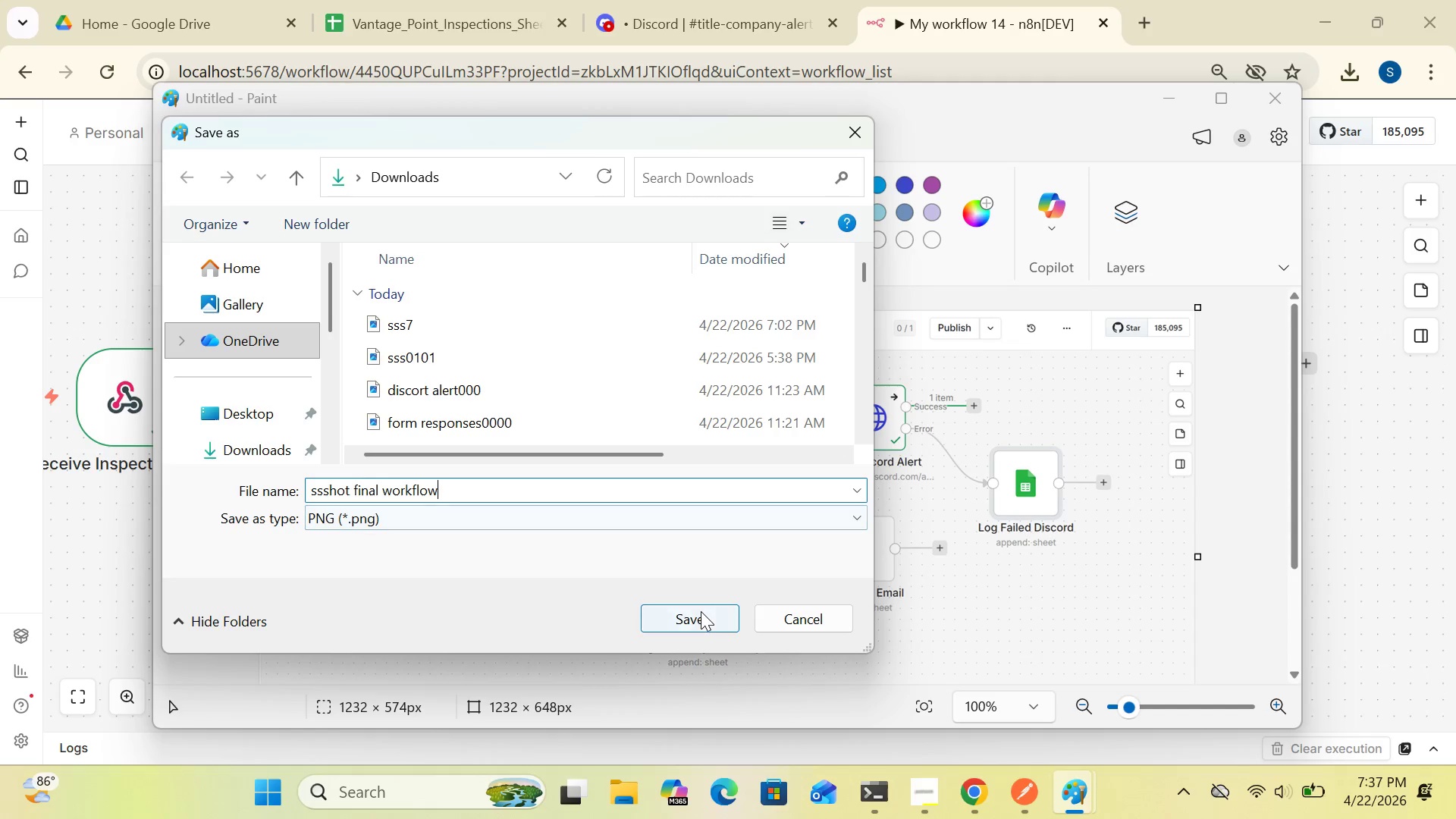 
left_click([701, 611])
 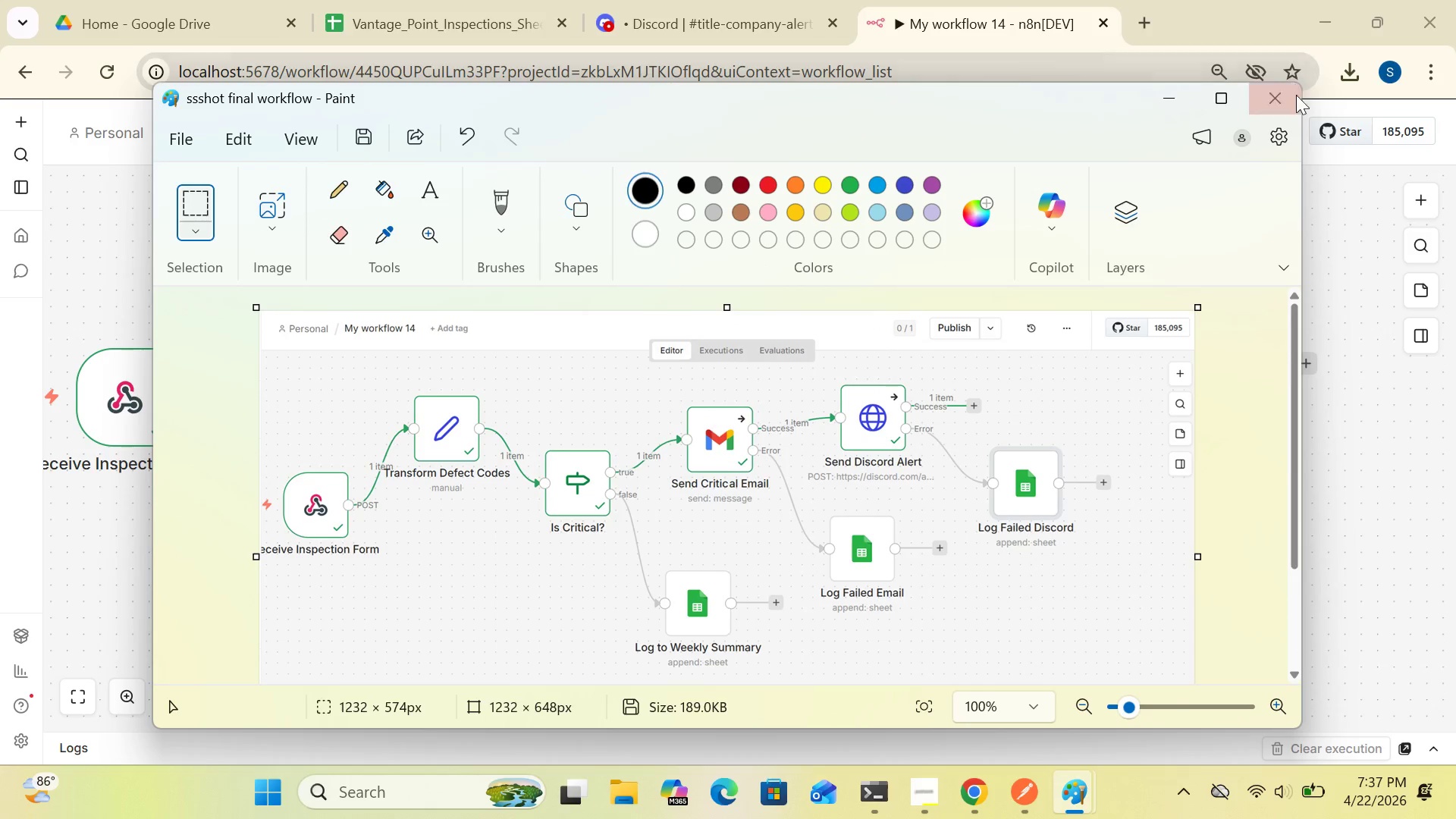 
left_click([1289, 96])
 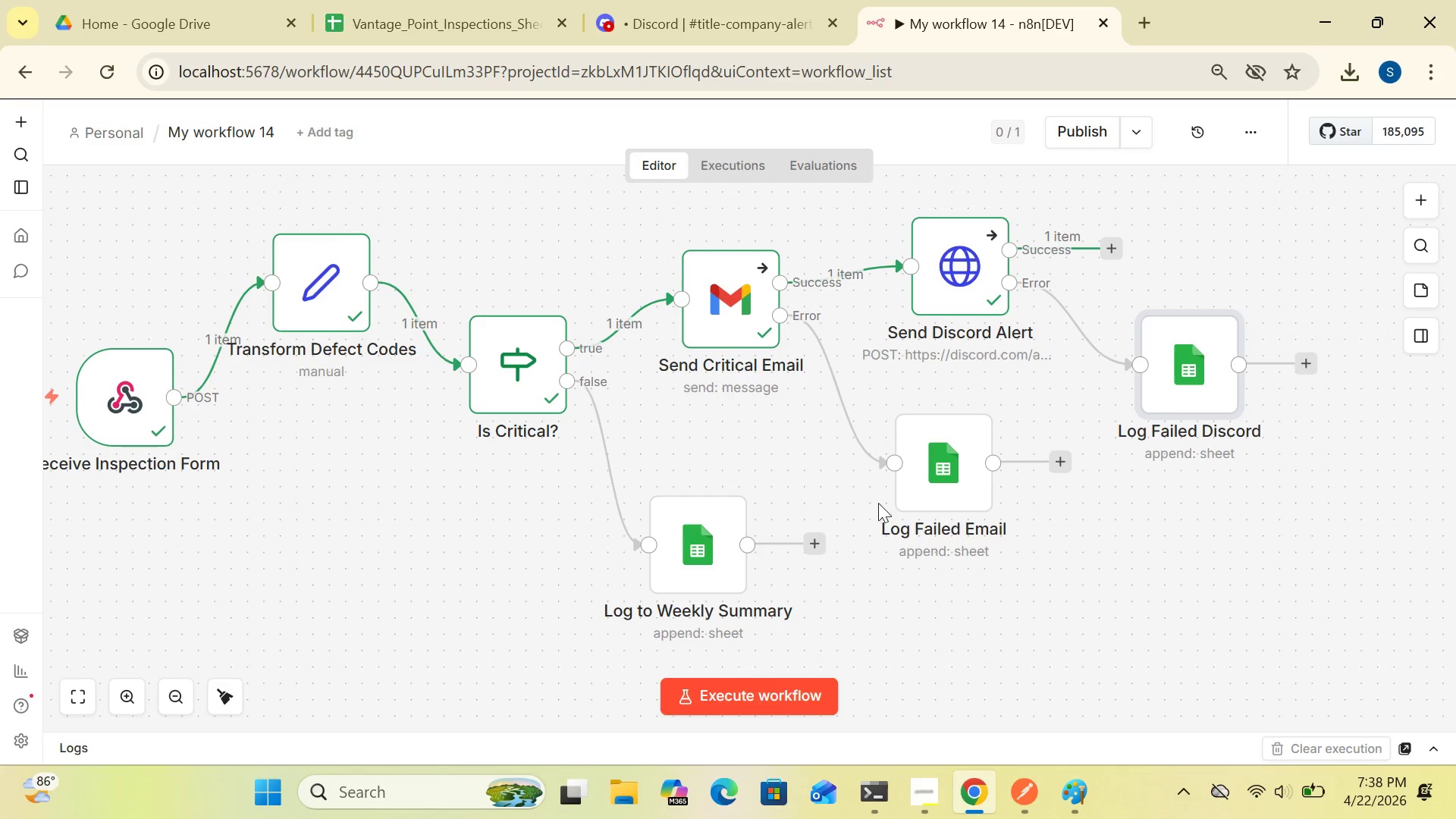 
wait(49.91)
 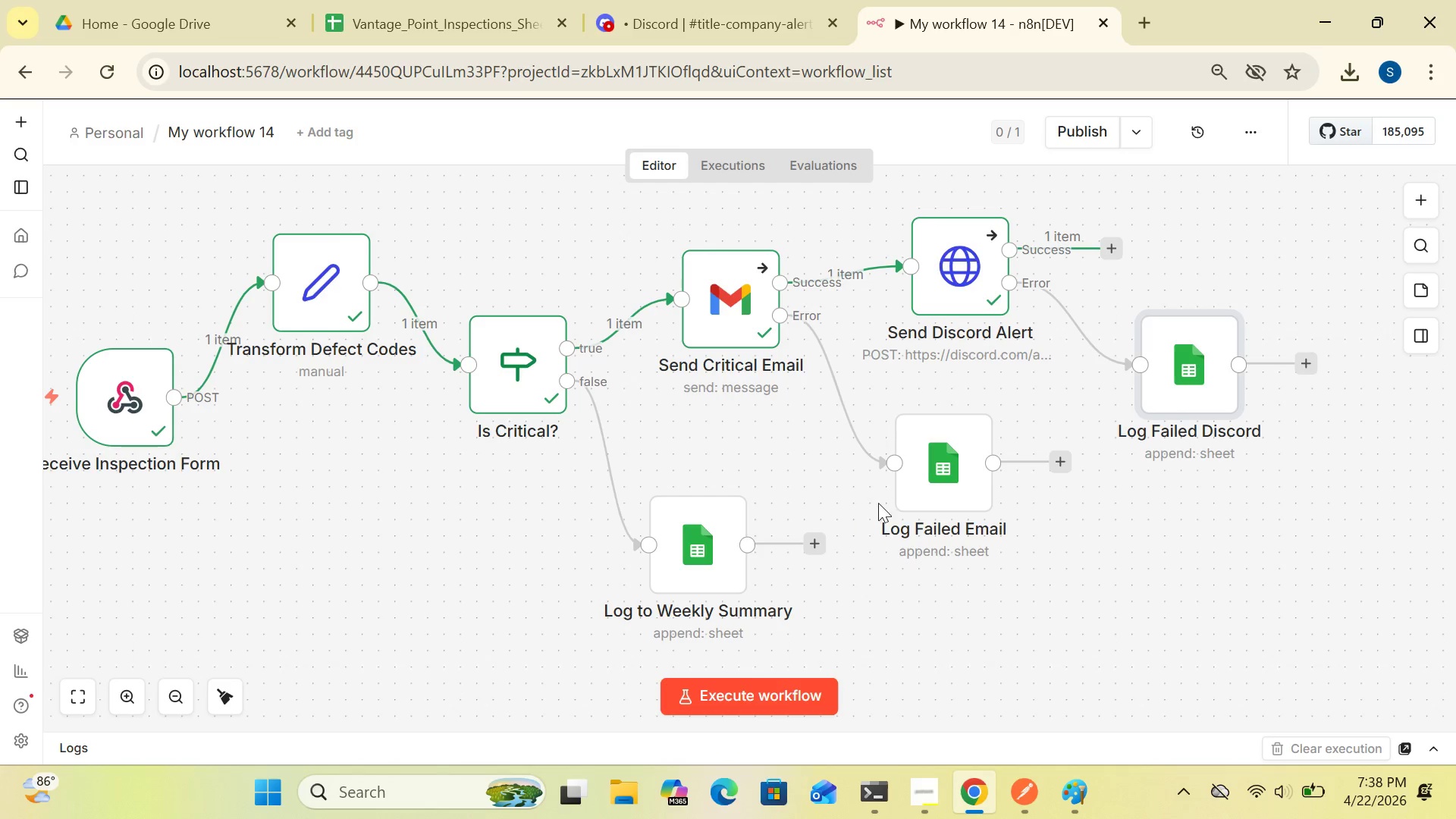 
left_click([1015, 806])
 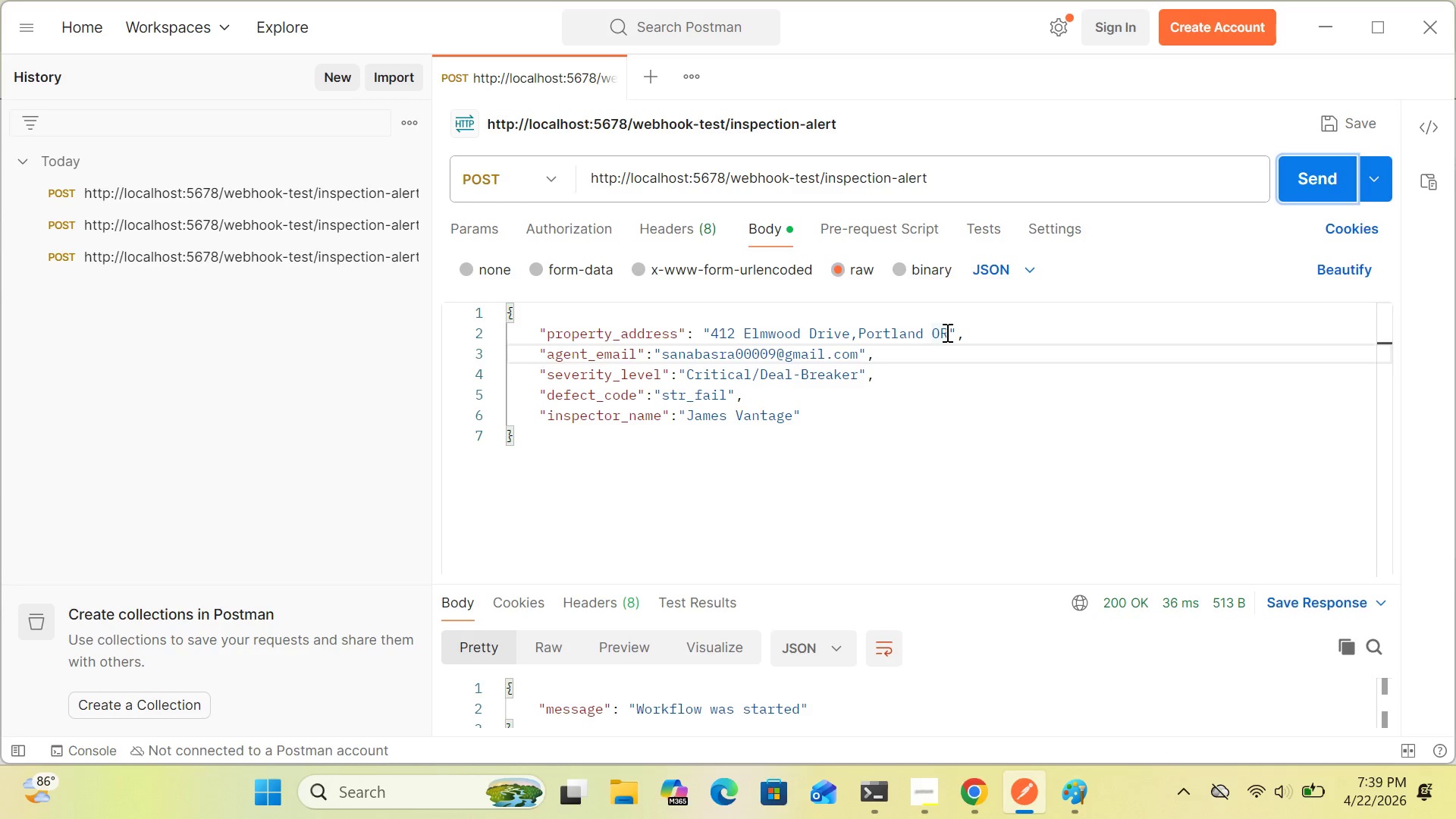 
wait(15.5)
 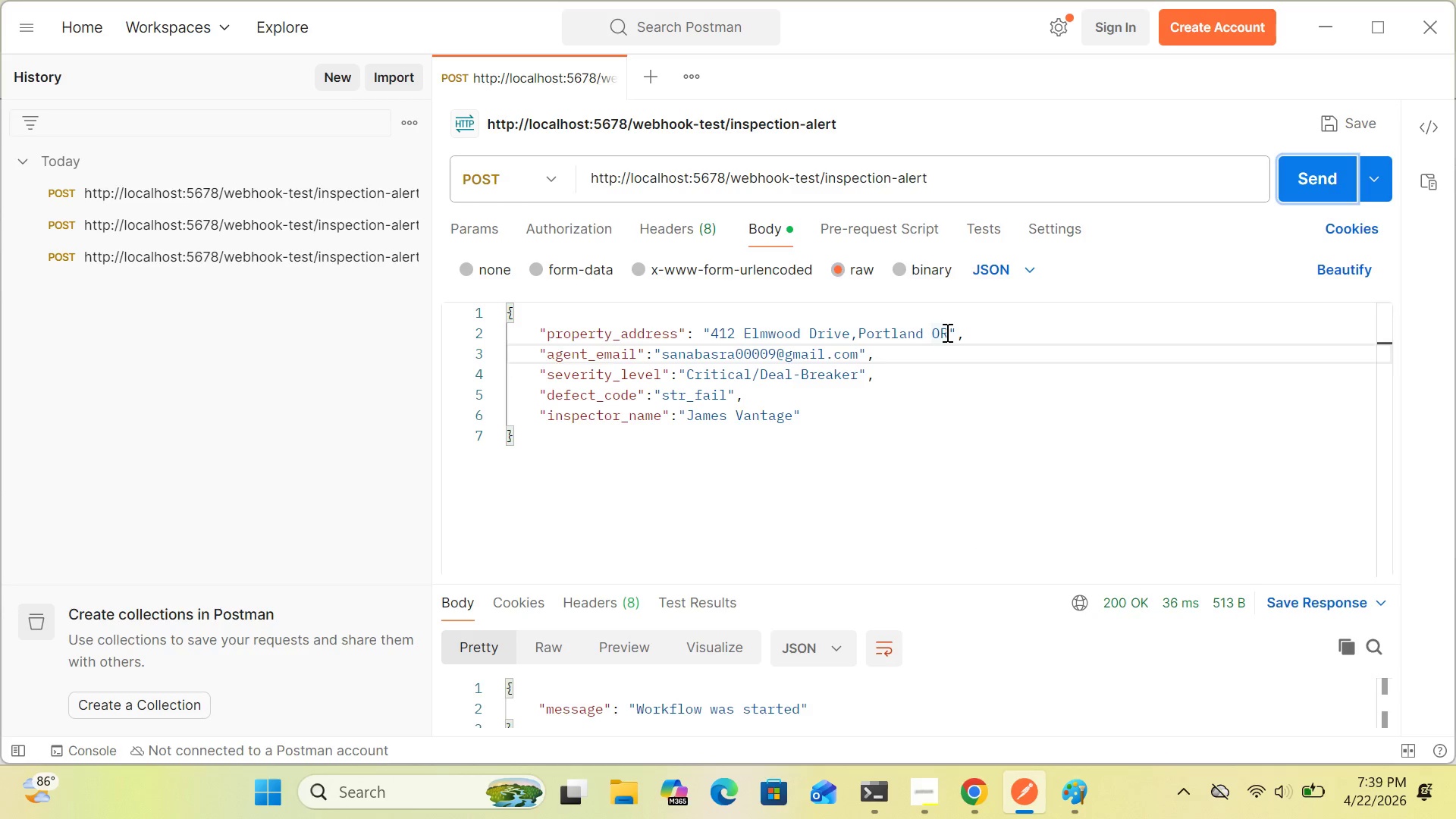 
left_click([852, 330])
 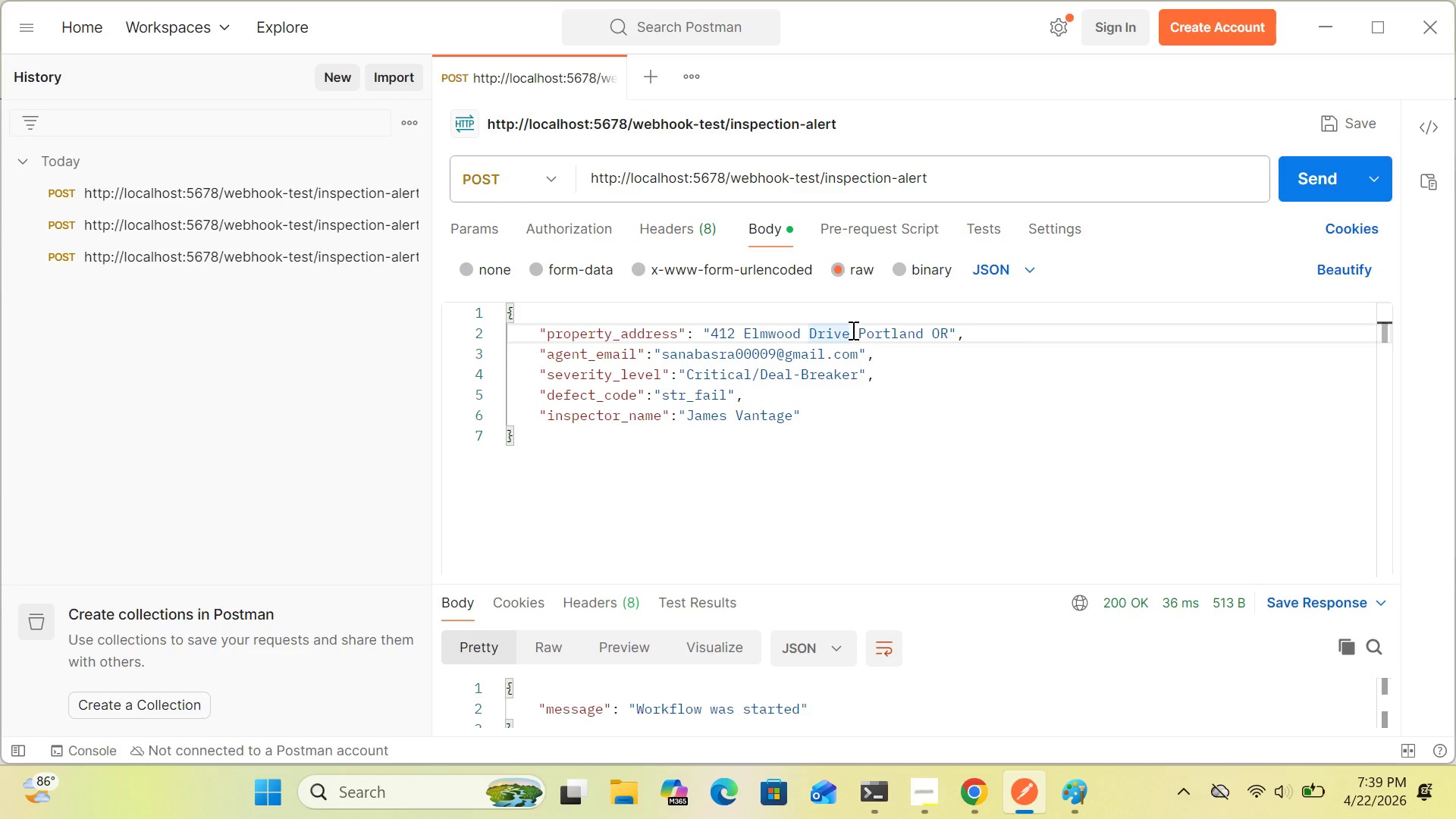 
key(Backspace)
key(Backspace)
key(Backspace)
key(Backspace)
key(Backspace)
key(Backspace)
key(Backspace)
key(Backspace)
key(Backspace)
key(Backspace)
key(Backspace)
key(Backspace)
key(Backspace)
key(Backspace)
key(Backspace)
key(Backspace)
key(Backspace)
type(88 BIRCHWOO)
key(Backspace)
key(Backspace)
key(Backspace)
key(Backspace)
key(Backspace)
key(Backspace)
key(Backspace)
 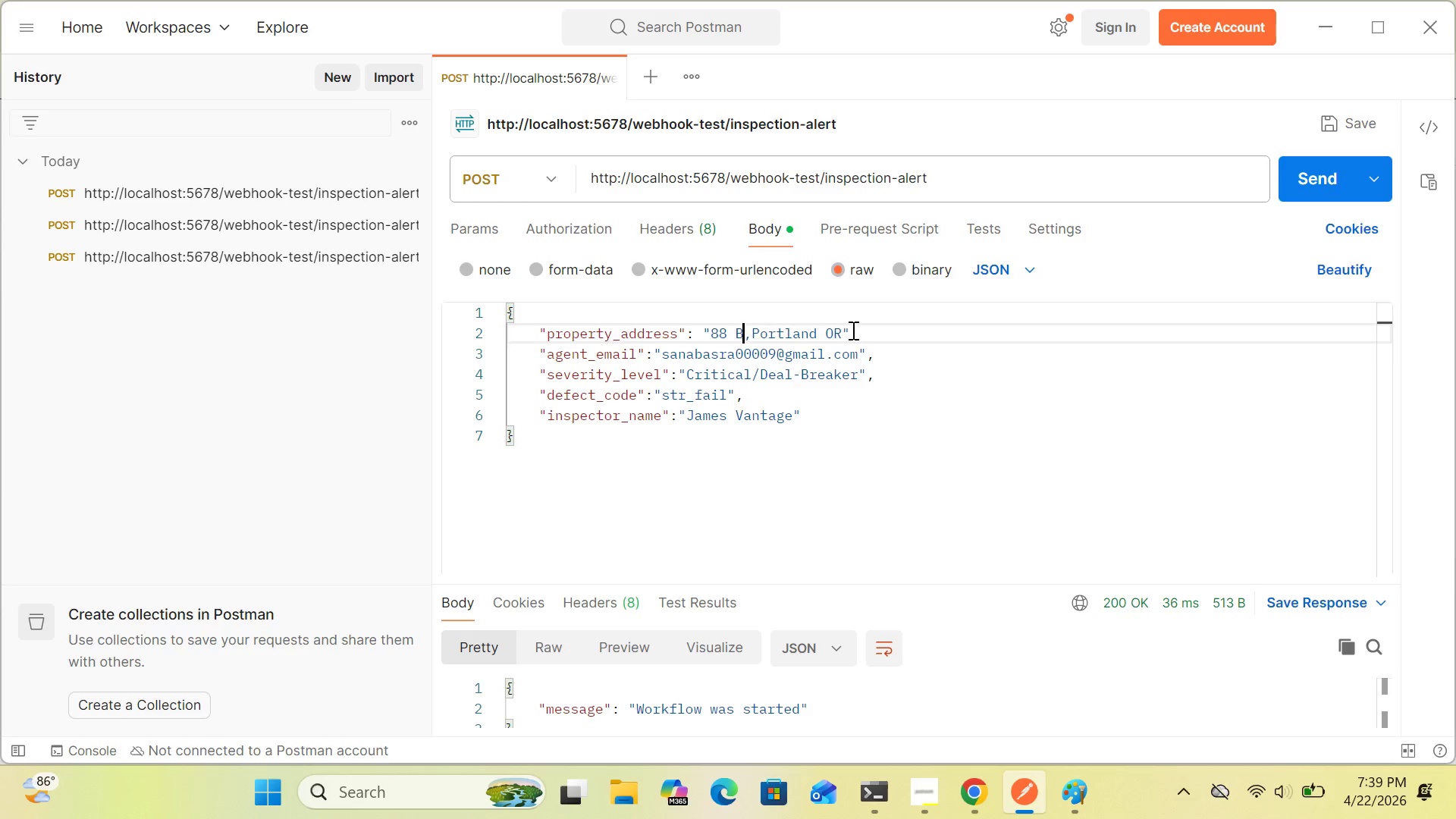 
wait(5.78)
 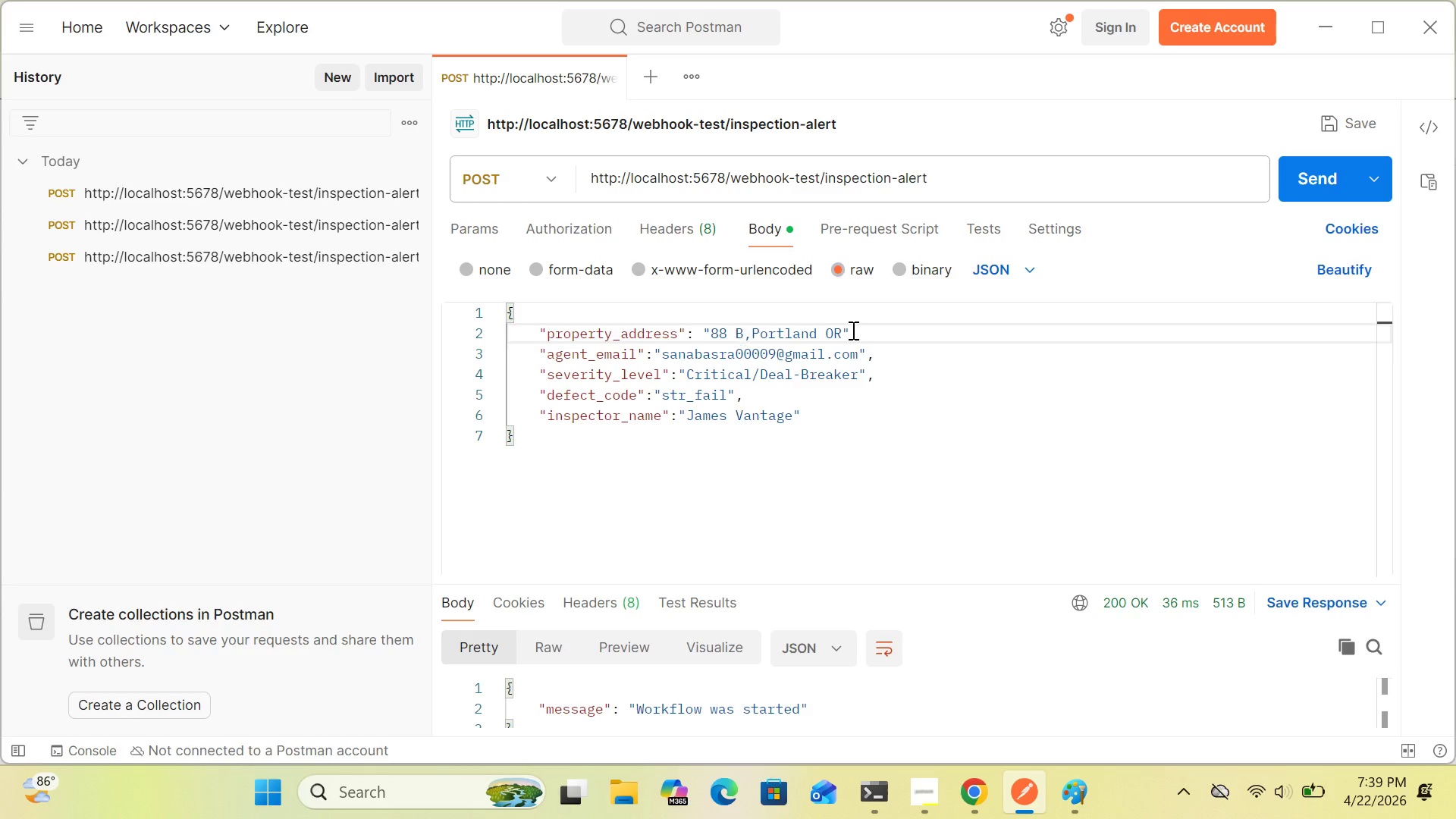 
type(irchwood Lane)
 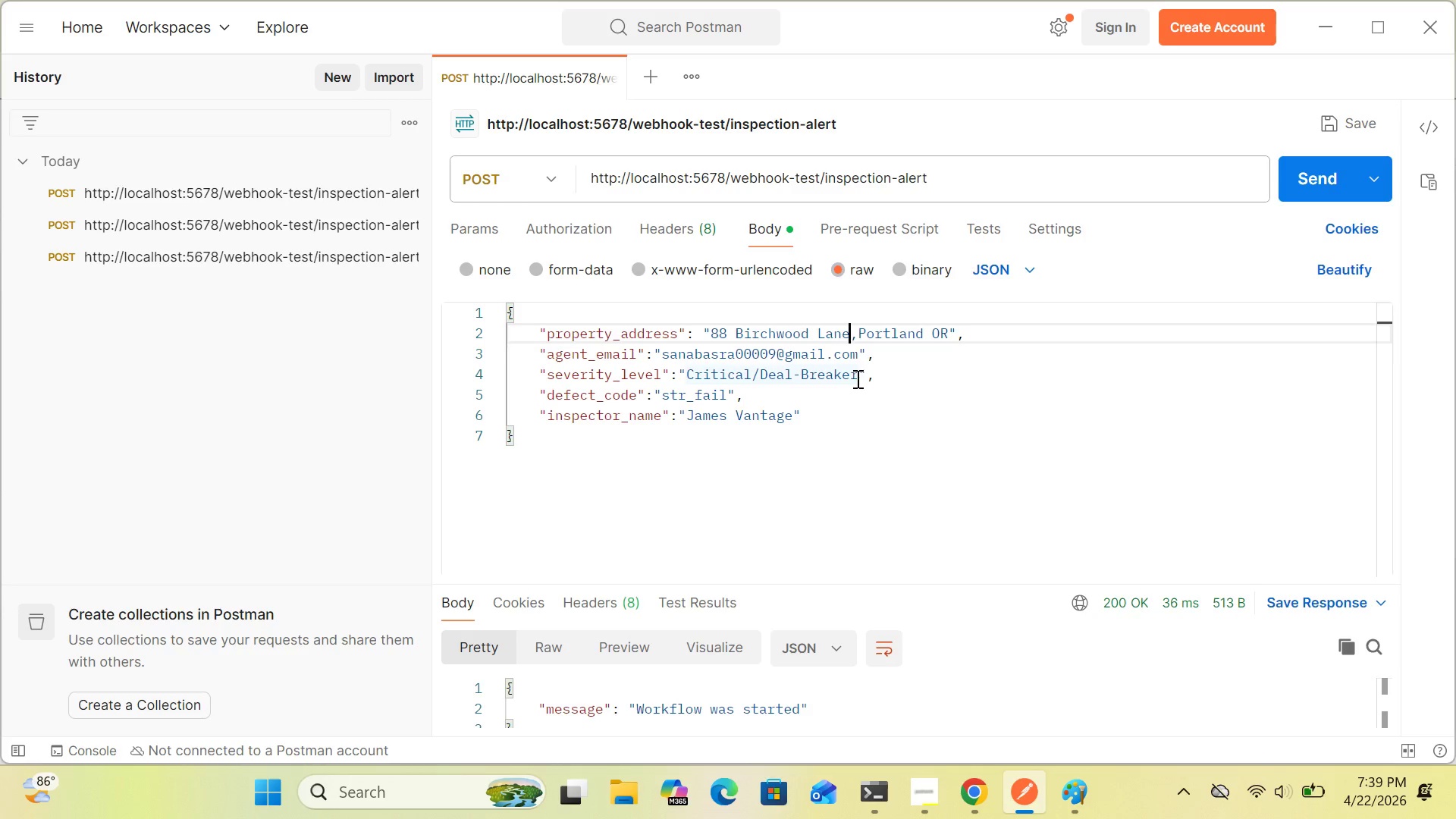 
wait(12.0)
 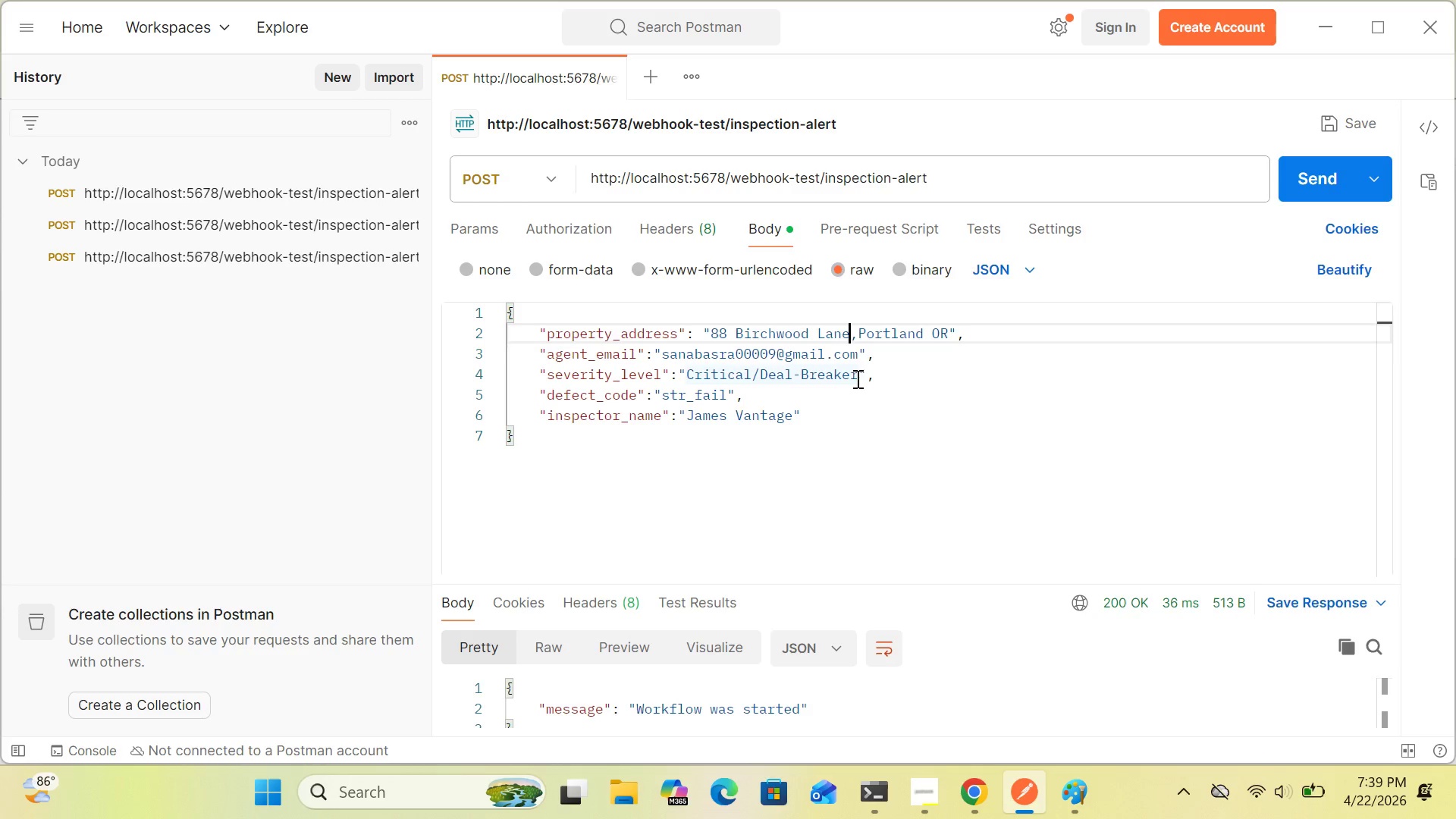 
left_click([854, 373])
 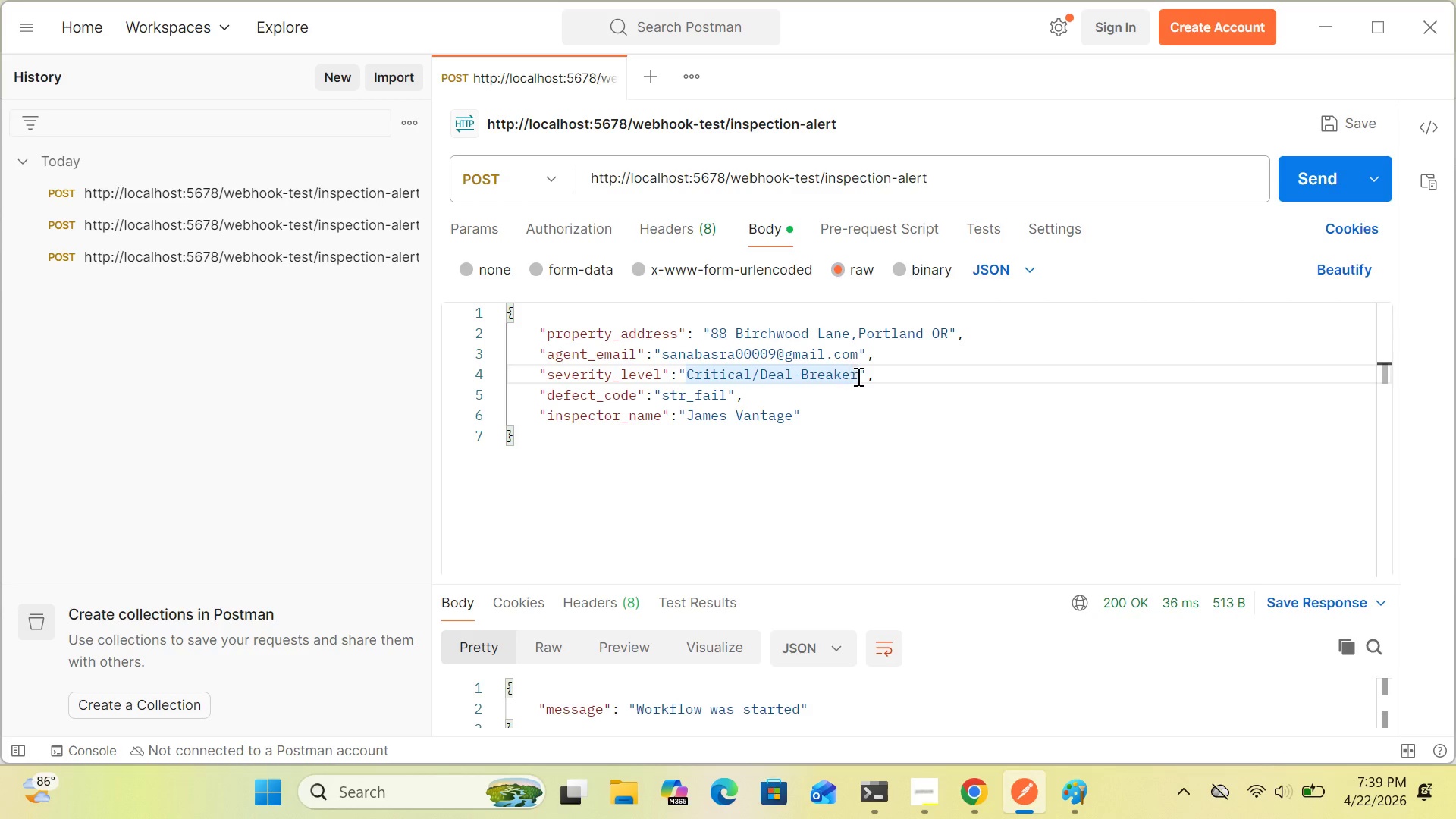 
left_click([857, 376])
 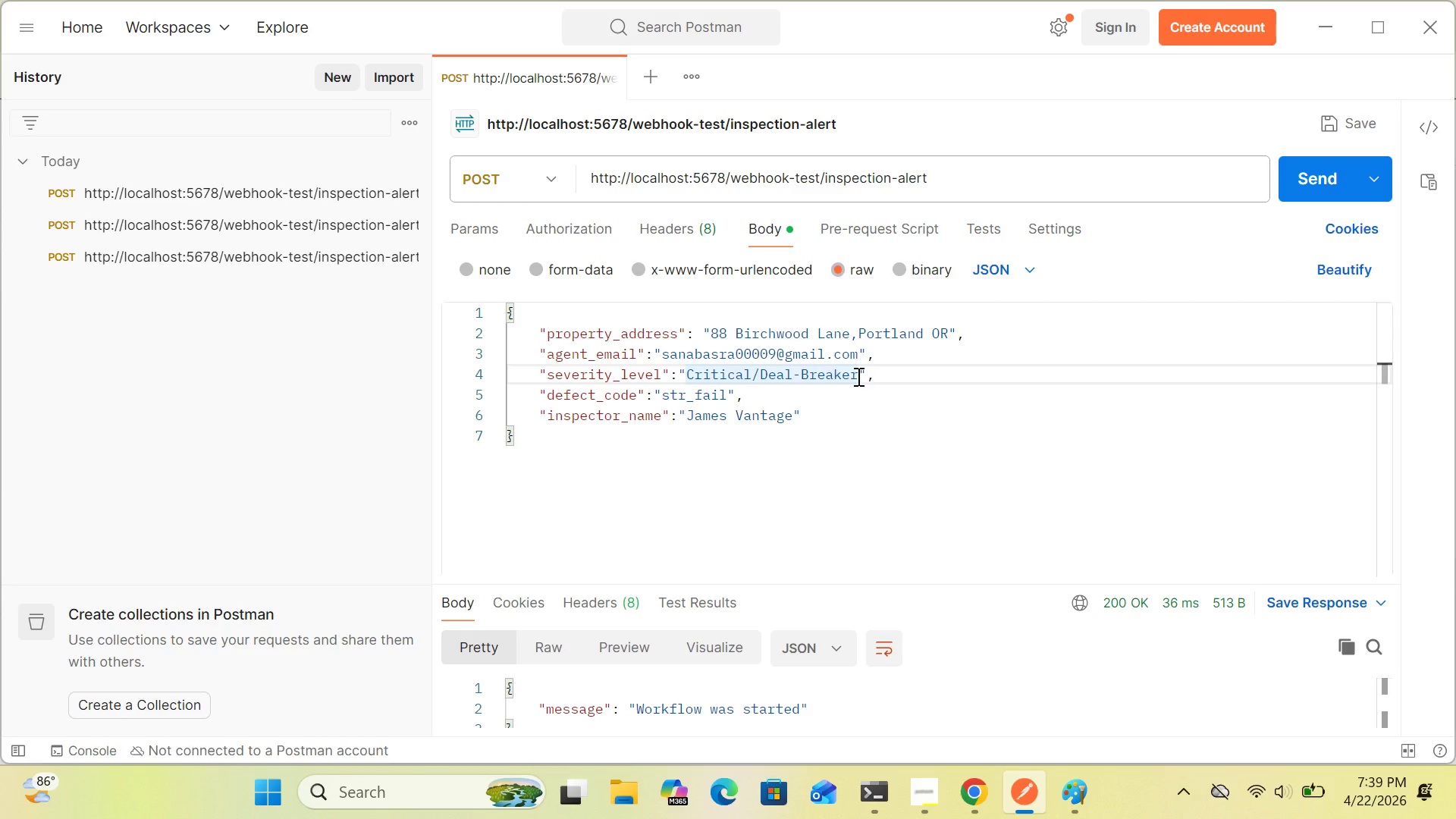 
key(Backspace)
 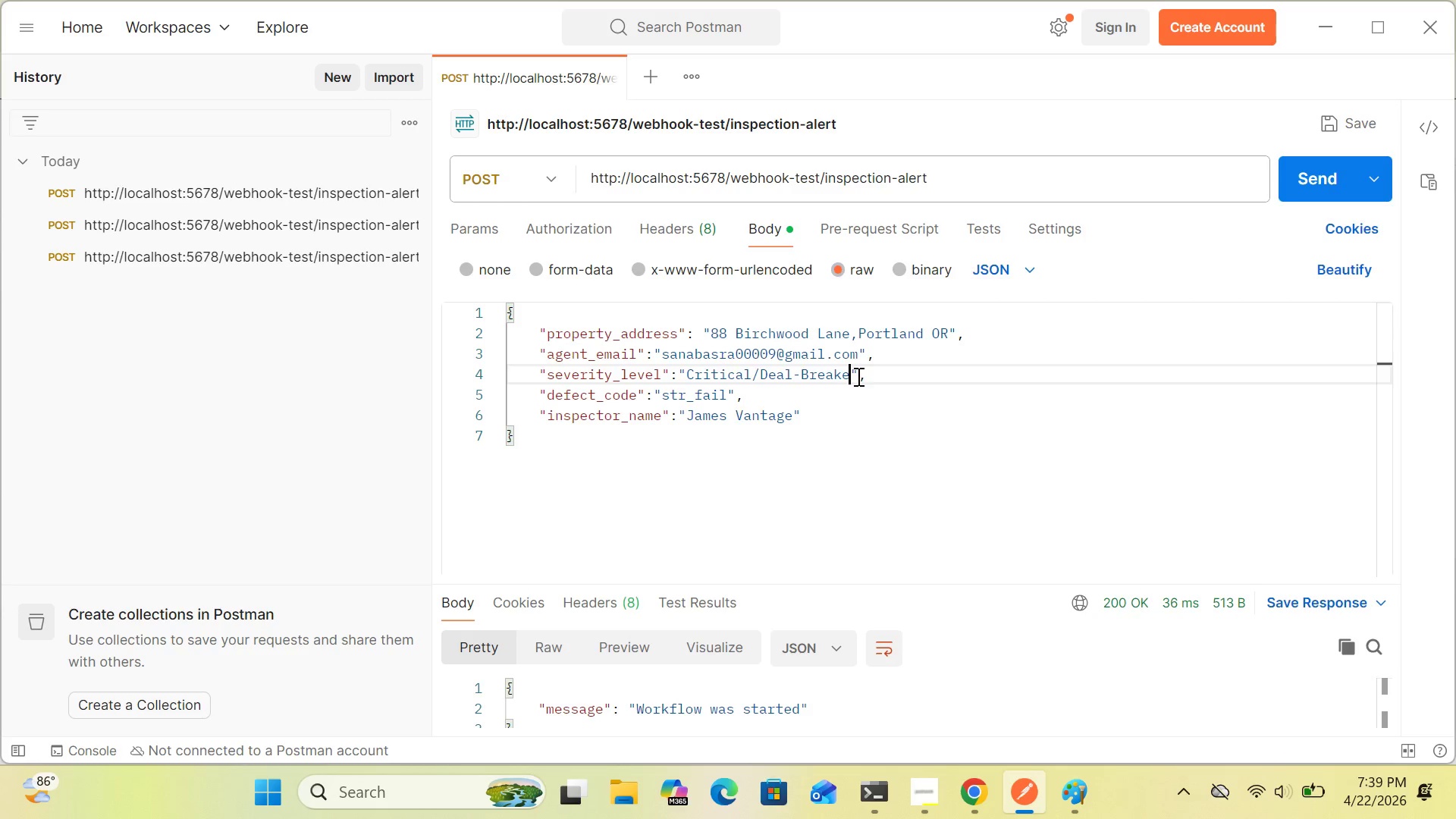 
key(Backspace)
 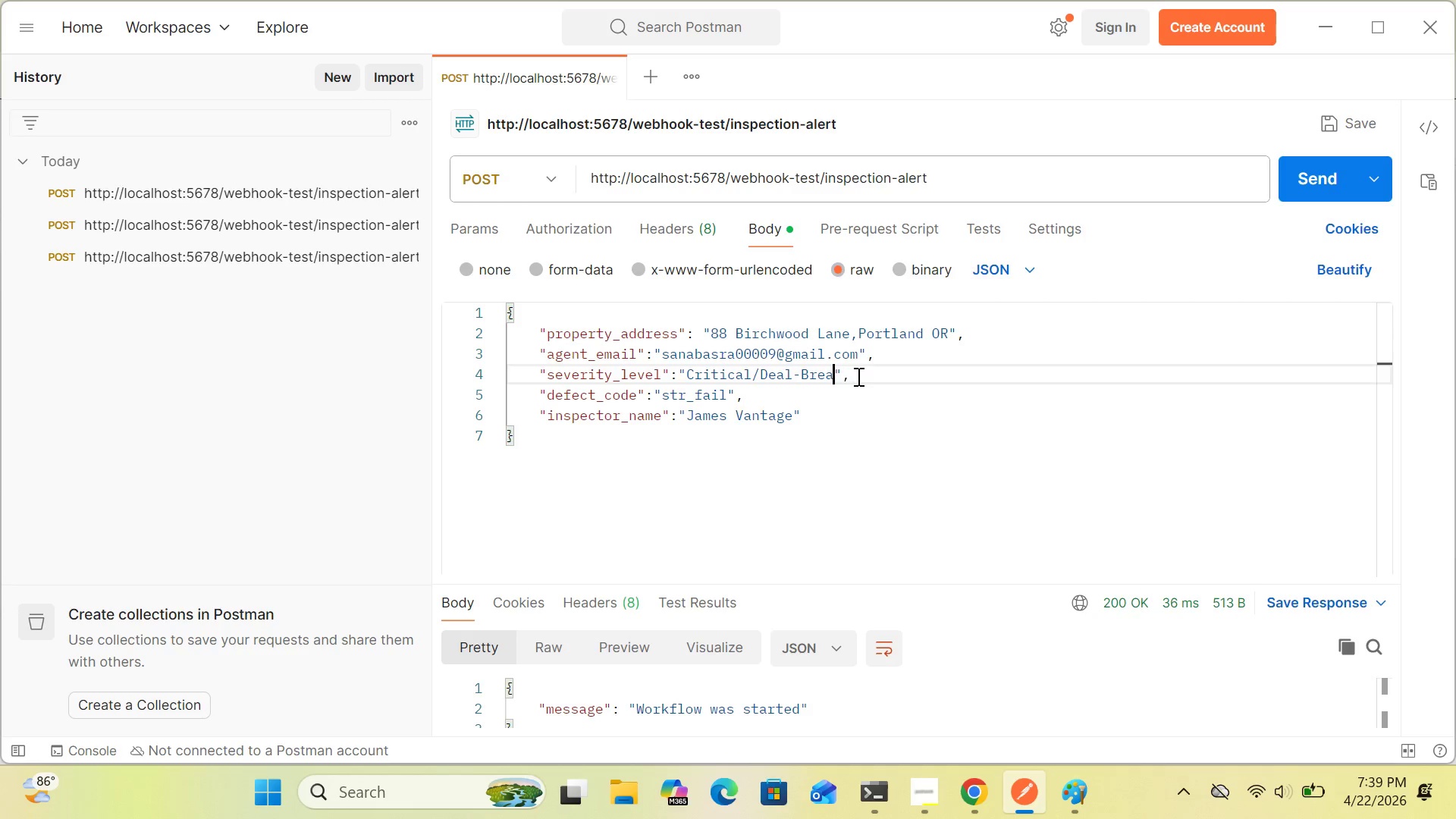 
key(Backspace)
 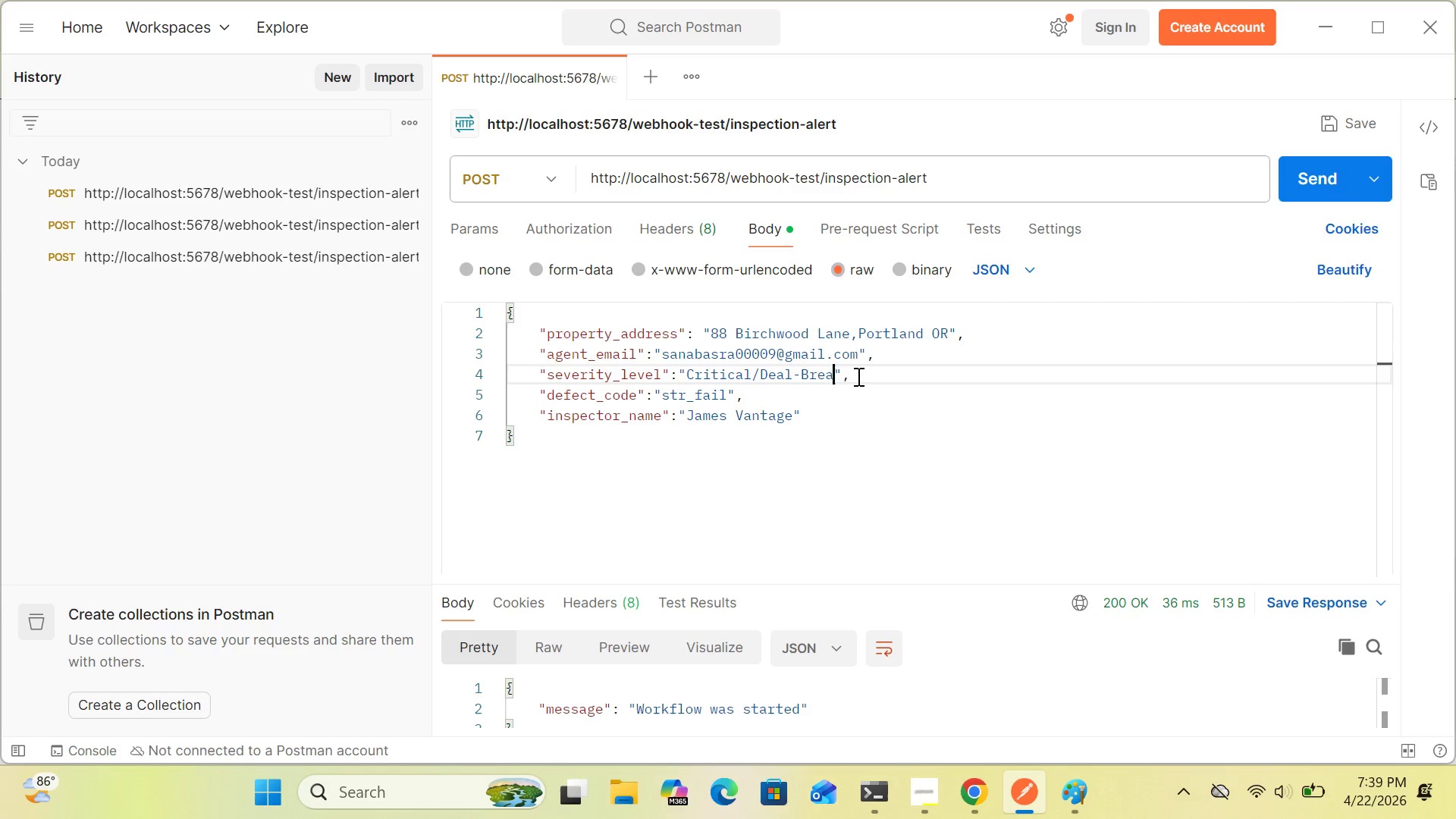 
key(Backspace)
 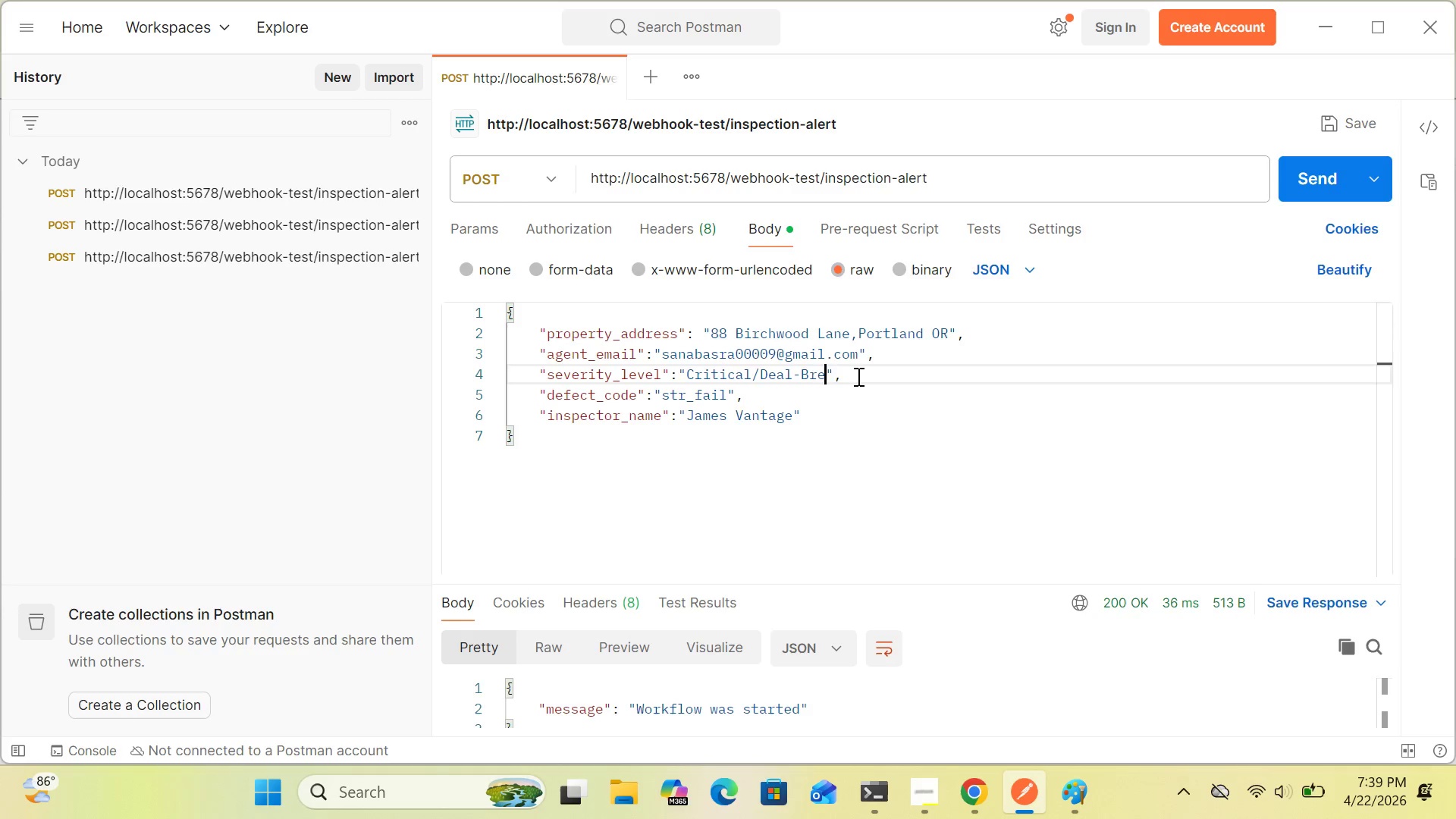 
key(Backspace)
 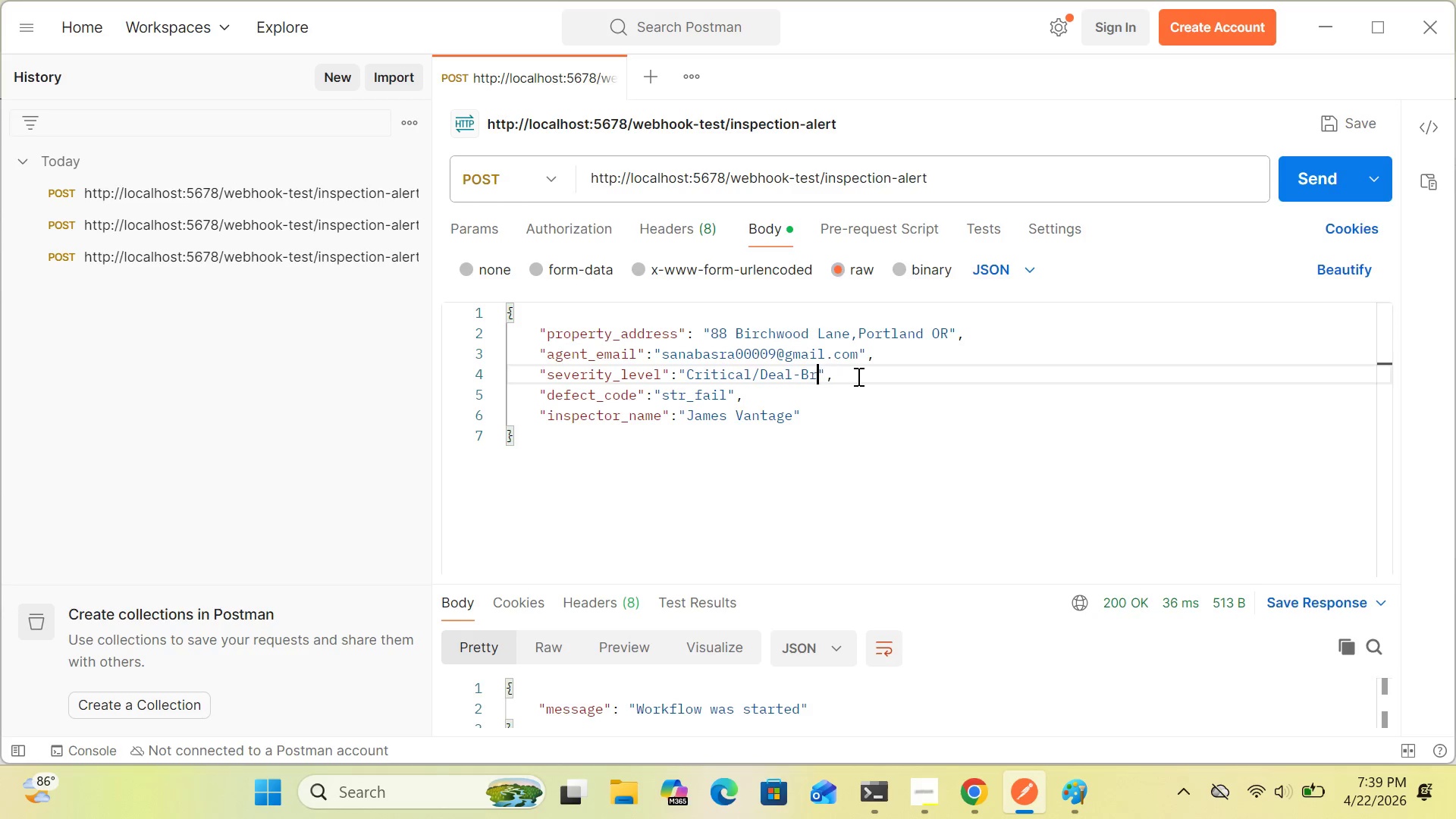 
key(Backspace)
 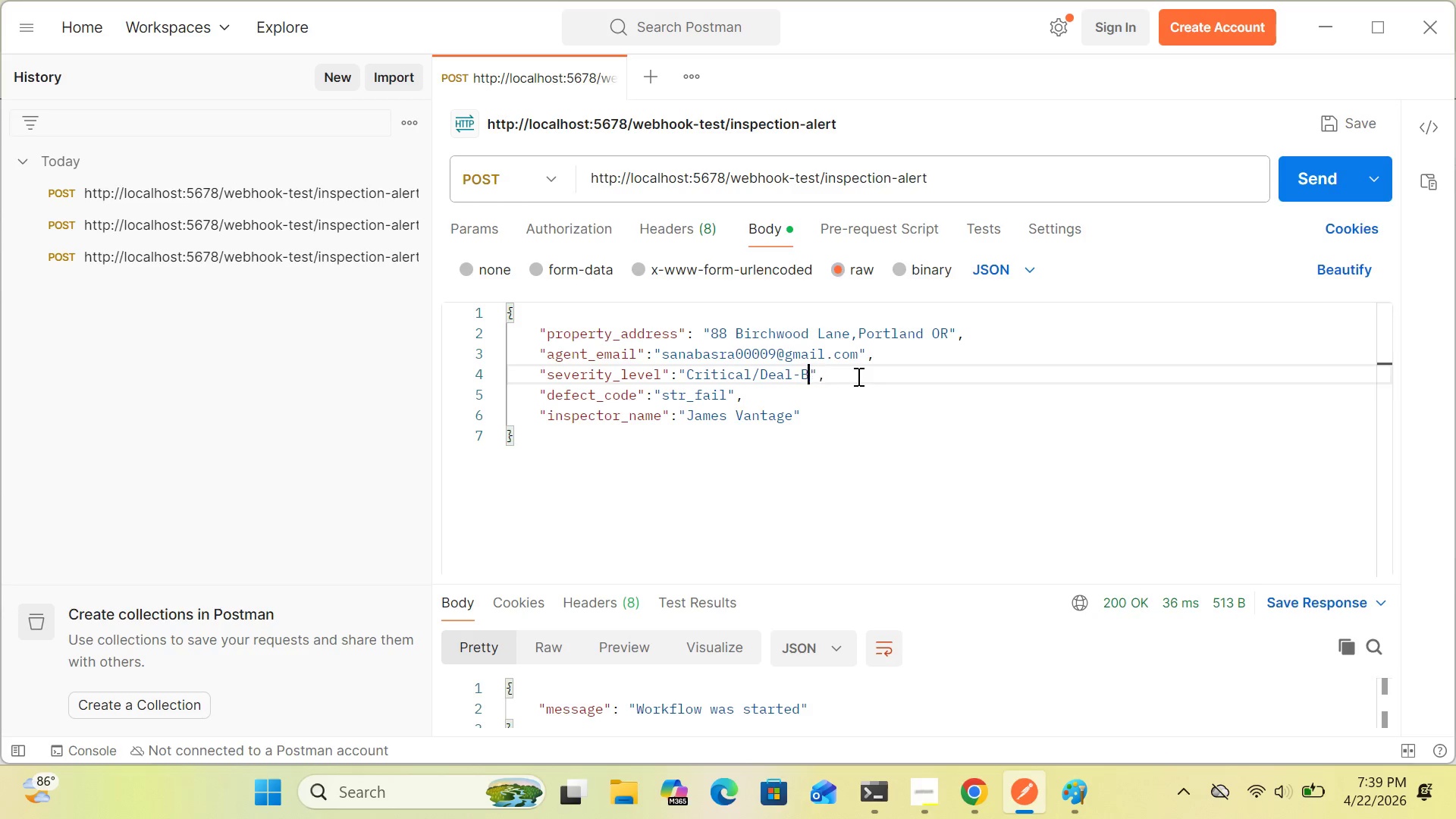 
key(Backspace)
 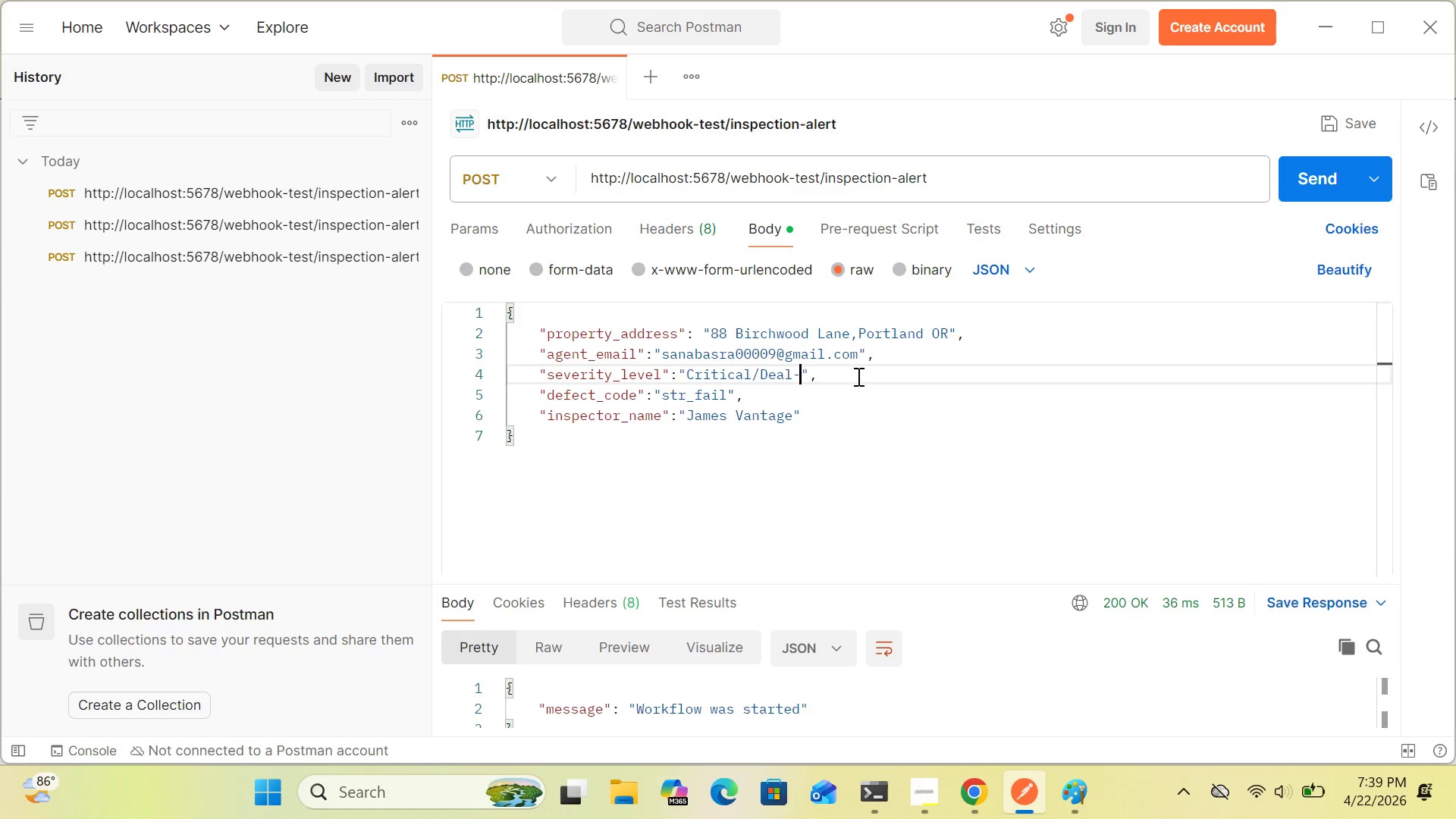 
key(Backspace)
 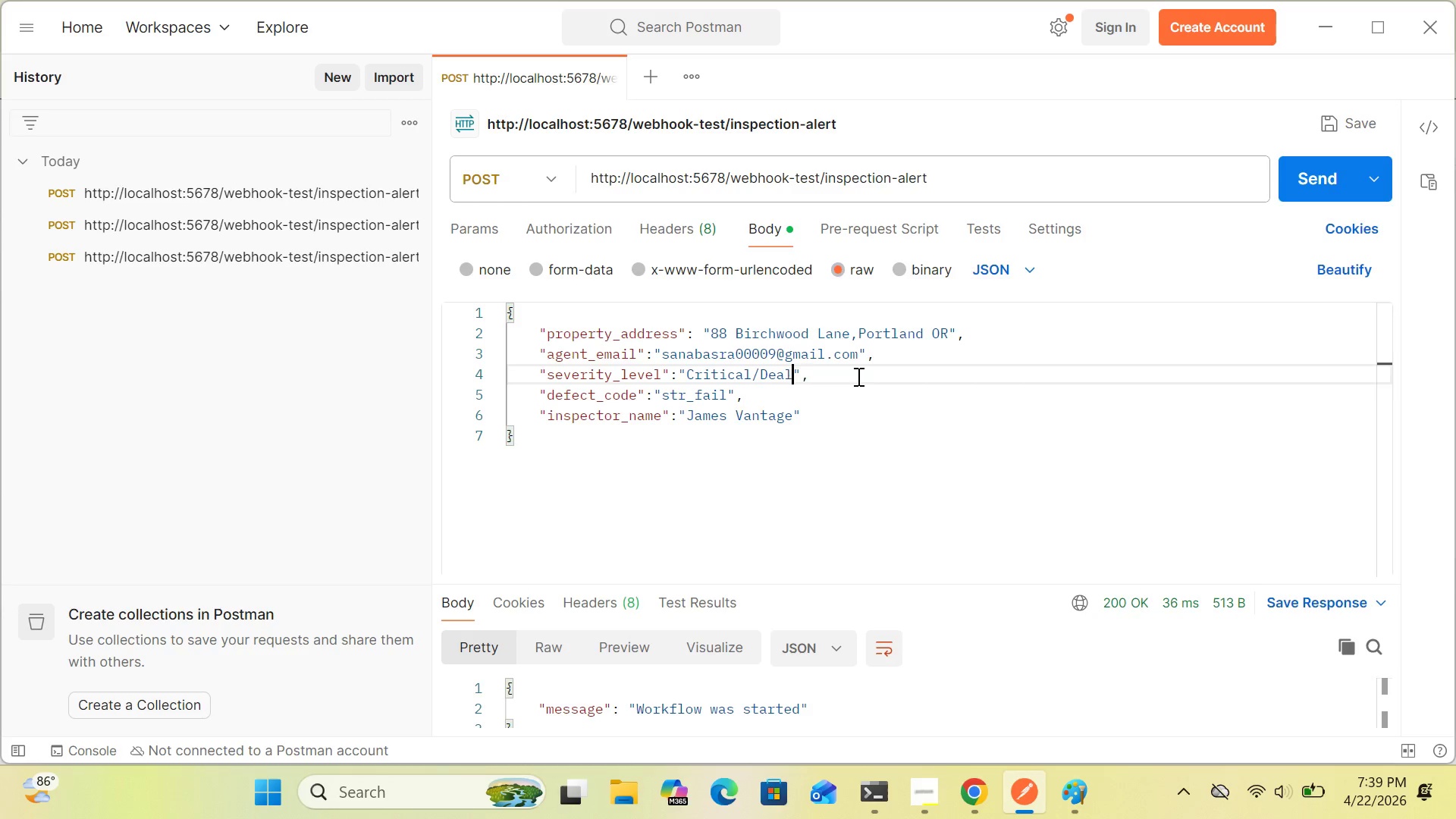 
key(Backspace)
 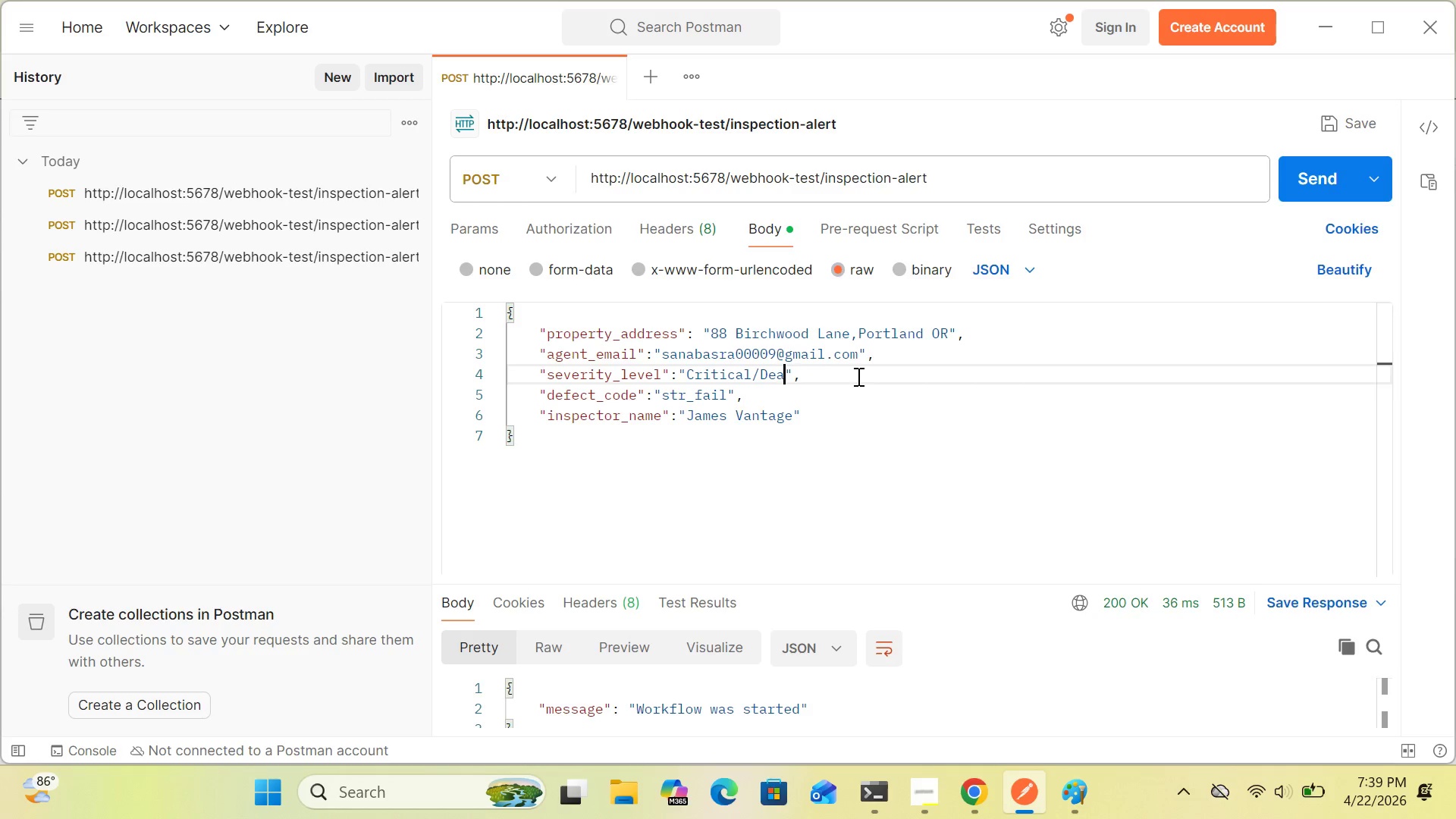 
key(Backspace)
 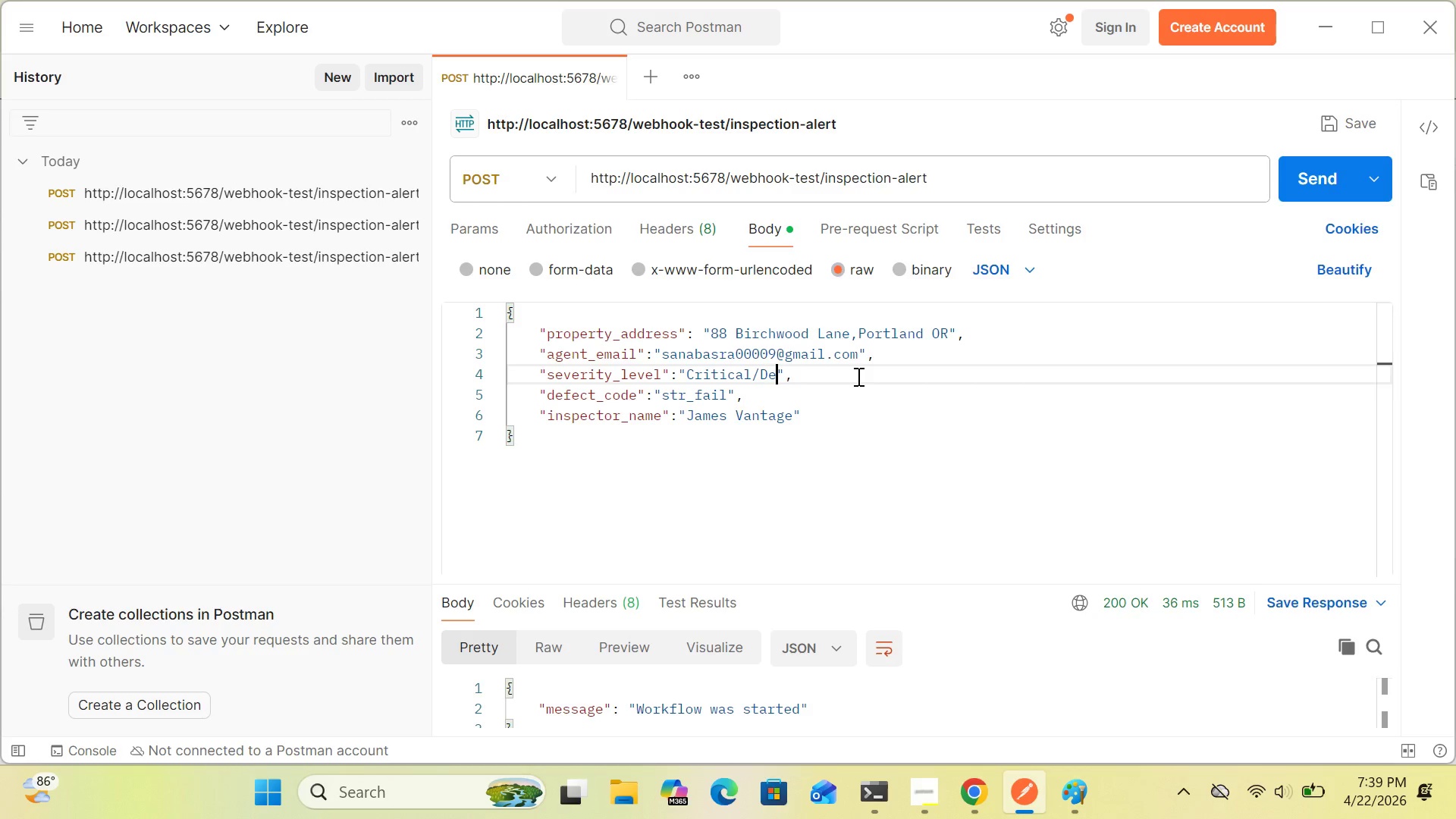 
key(Backspace)
 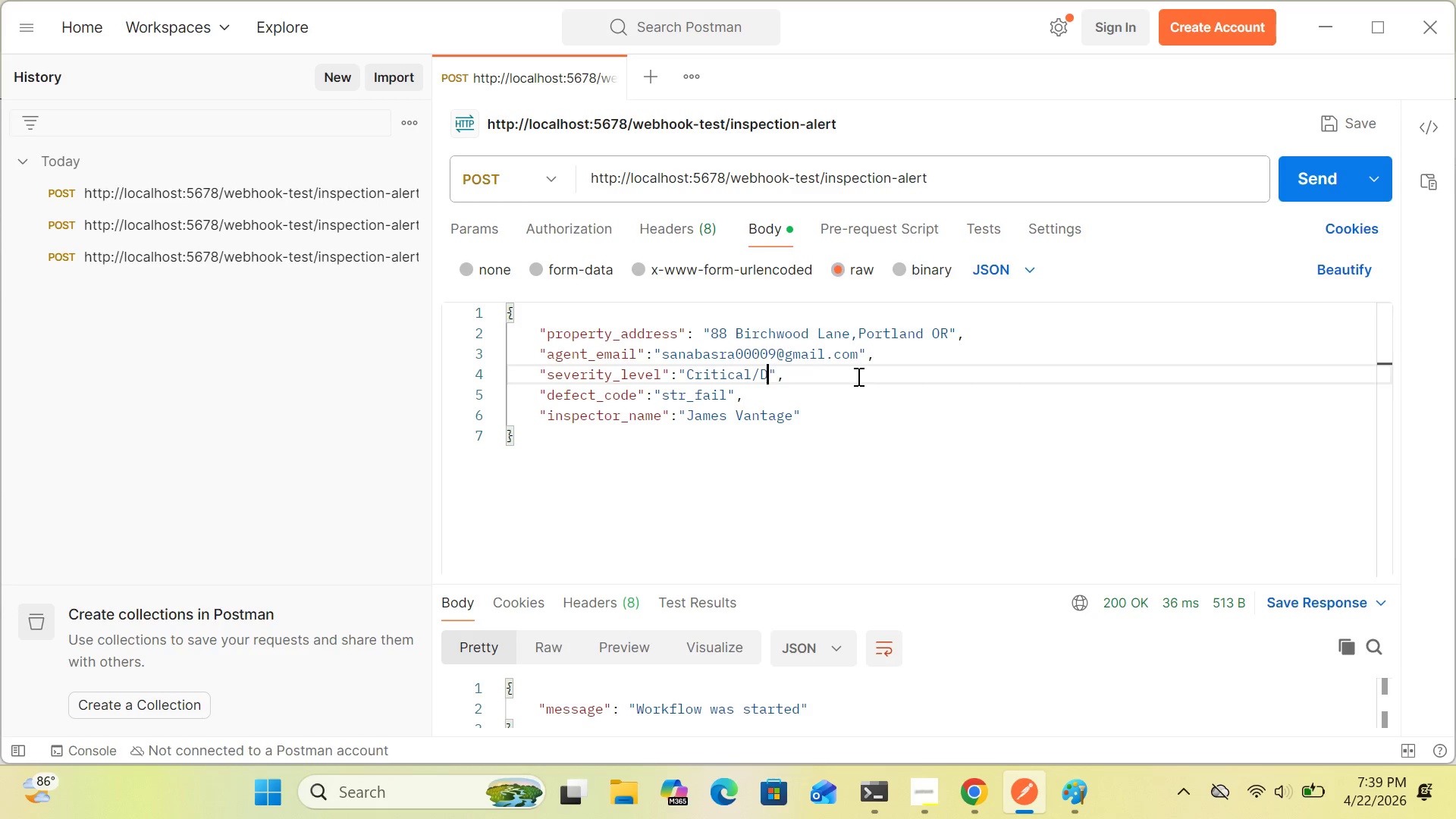 
key(Backspace)
 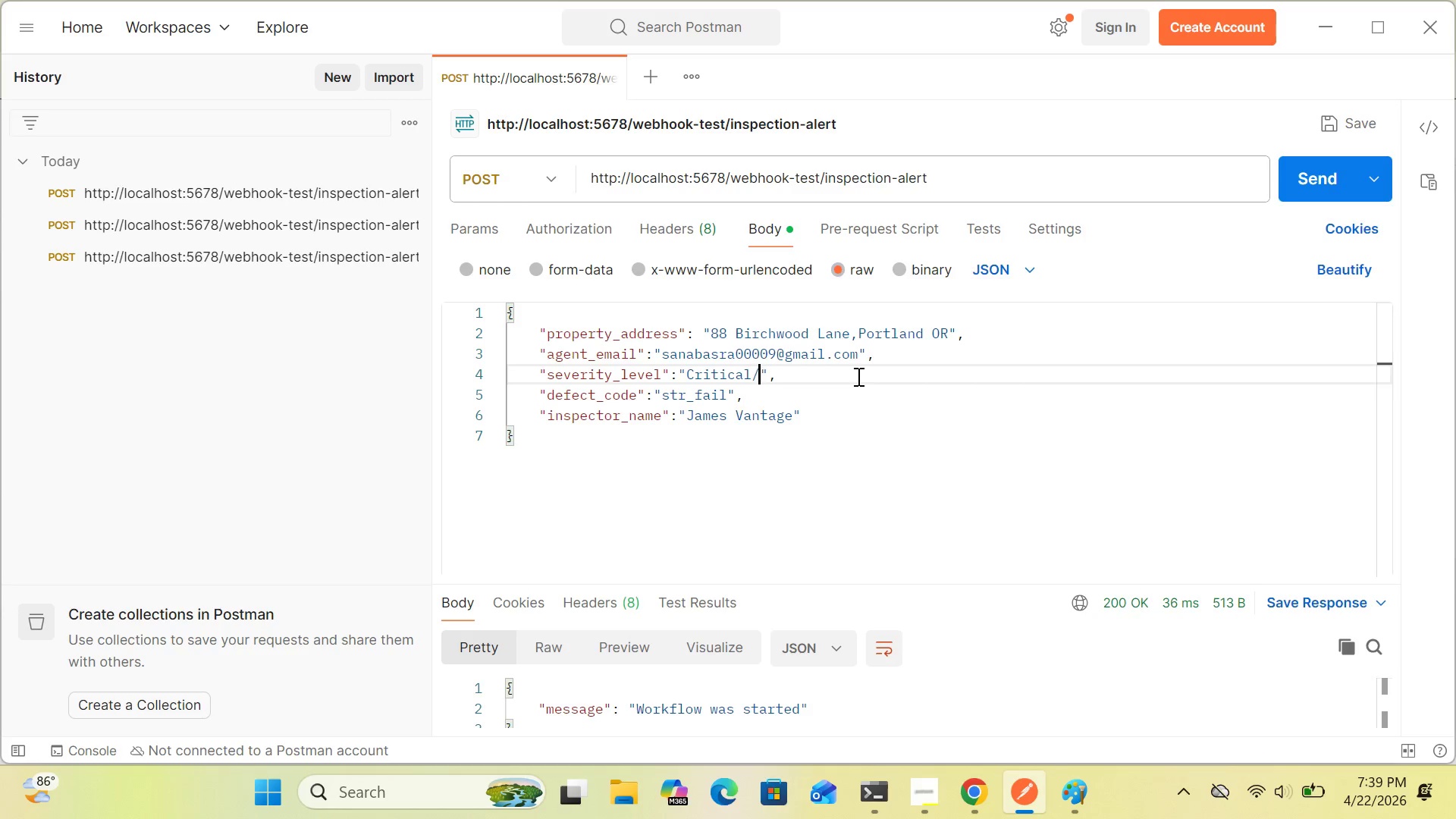 
key(Backspace)
 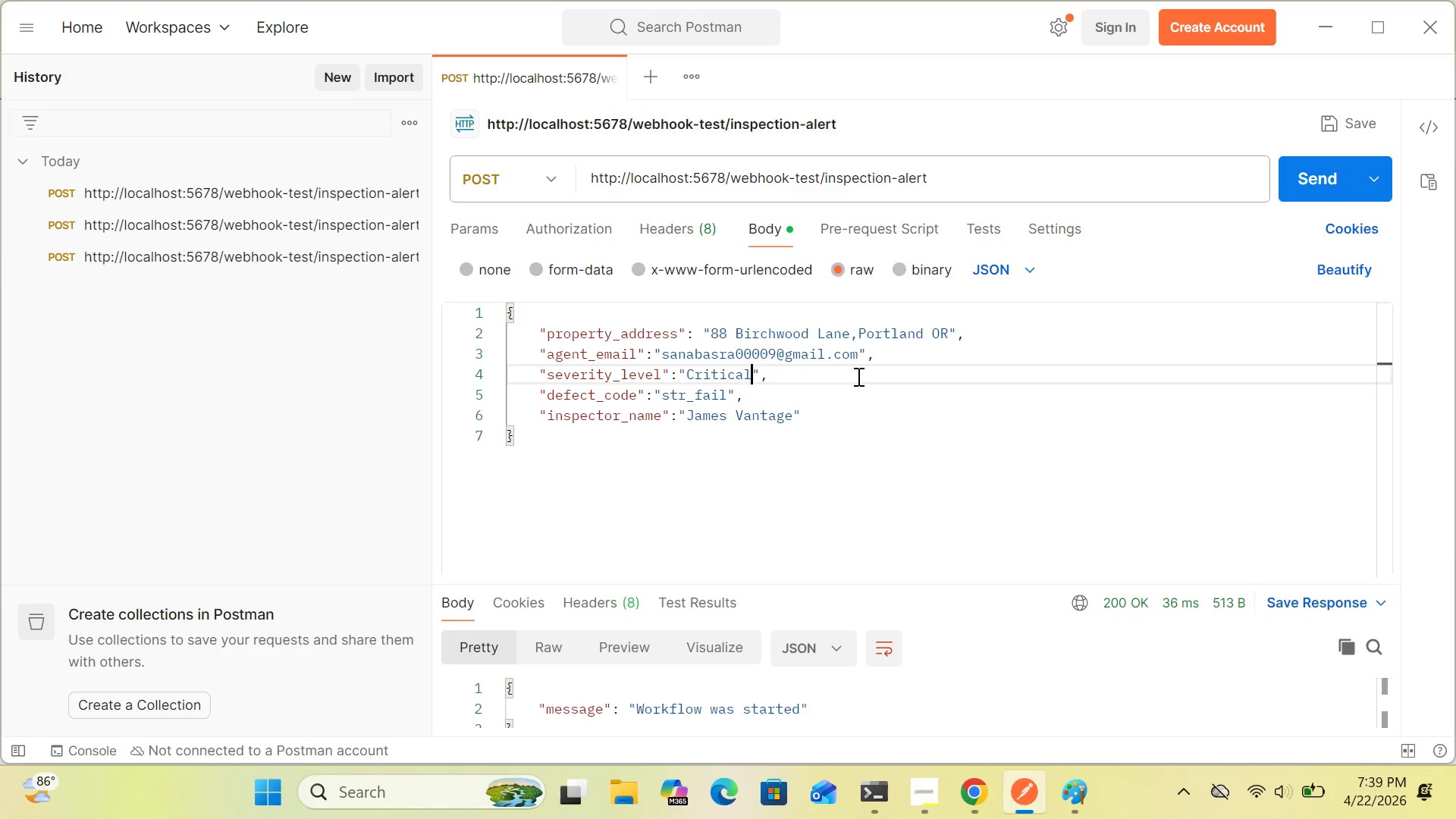 
key(Backspace)
 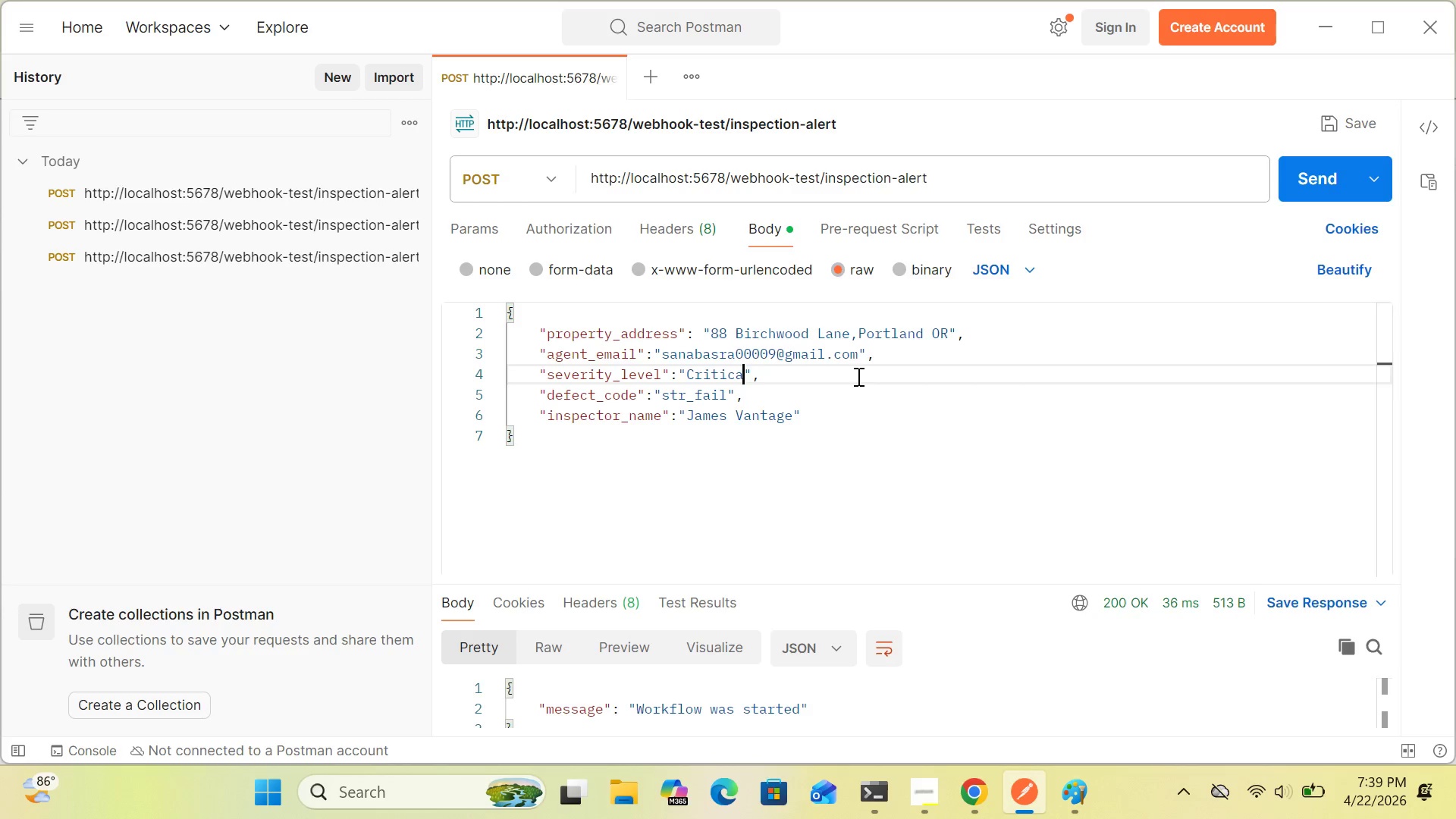 
key(Backspace)
 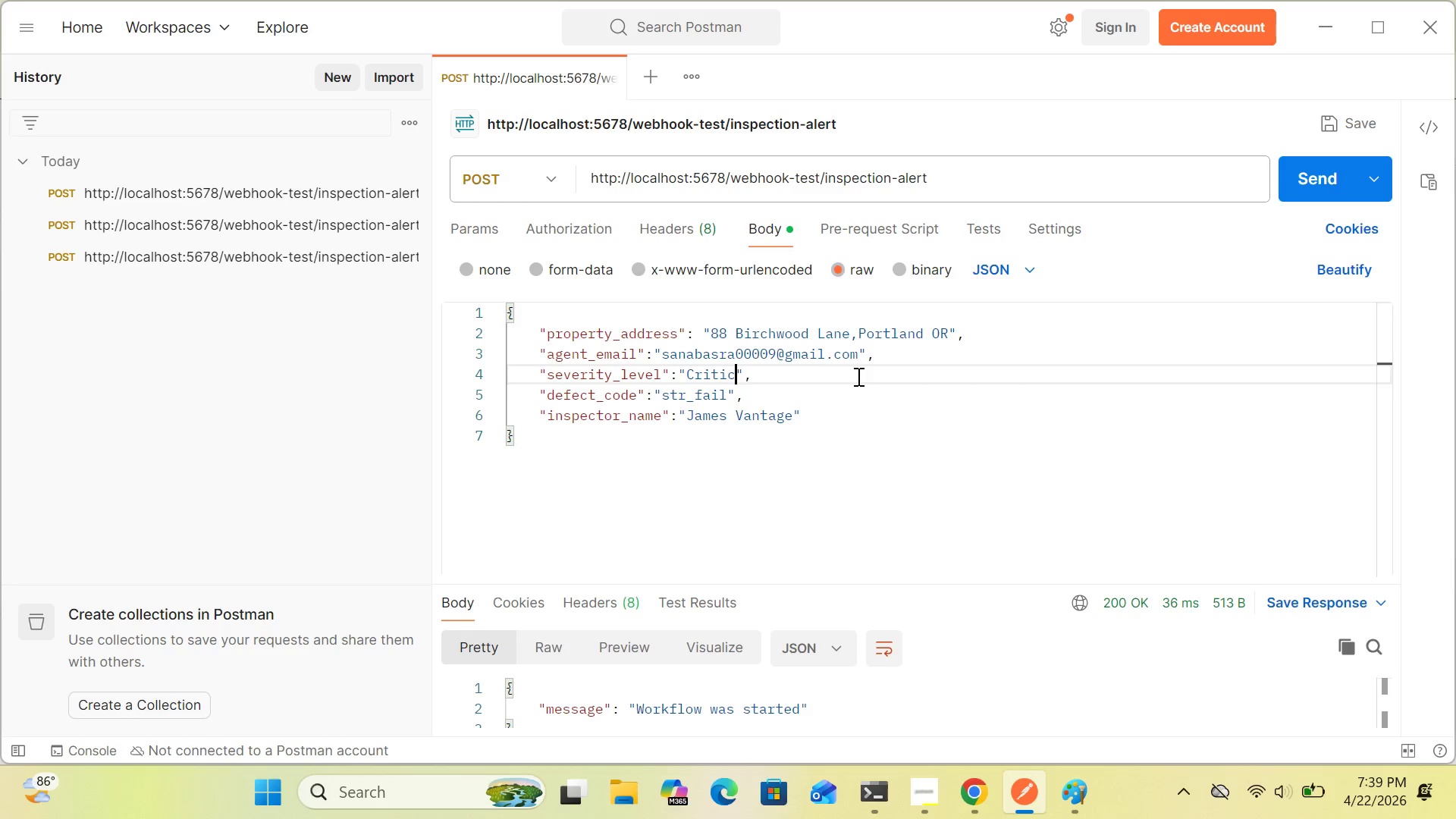 
key(Backspace)
 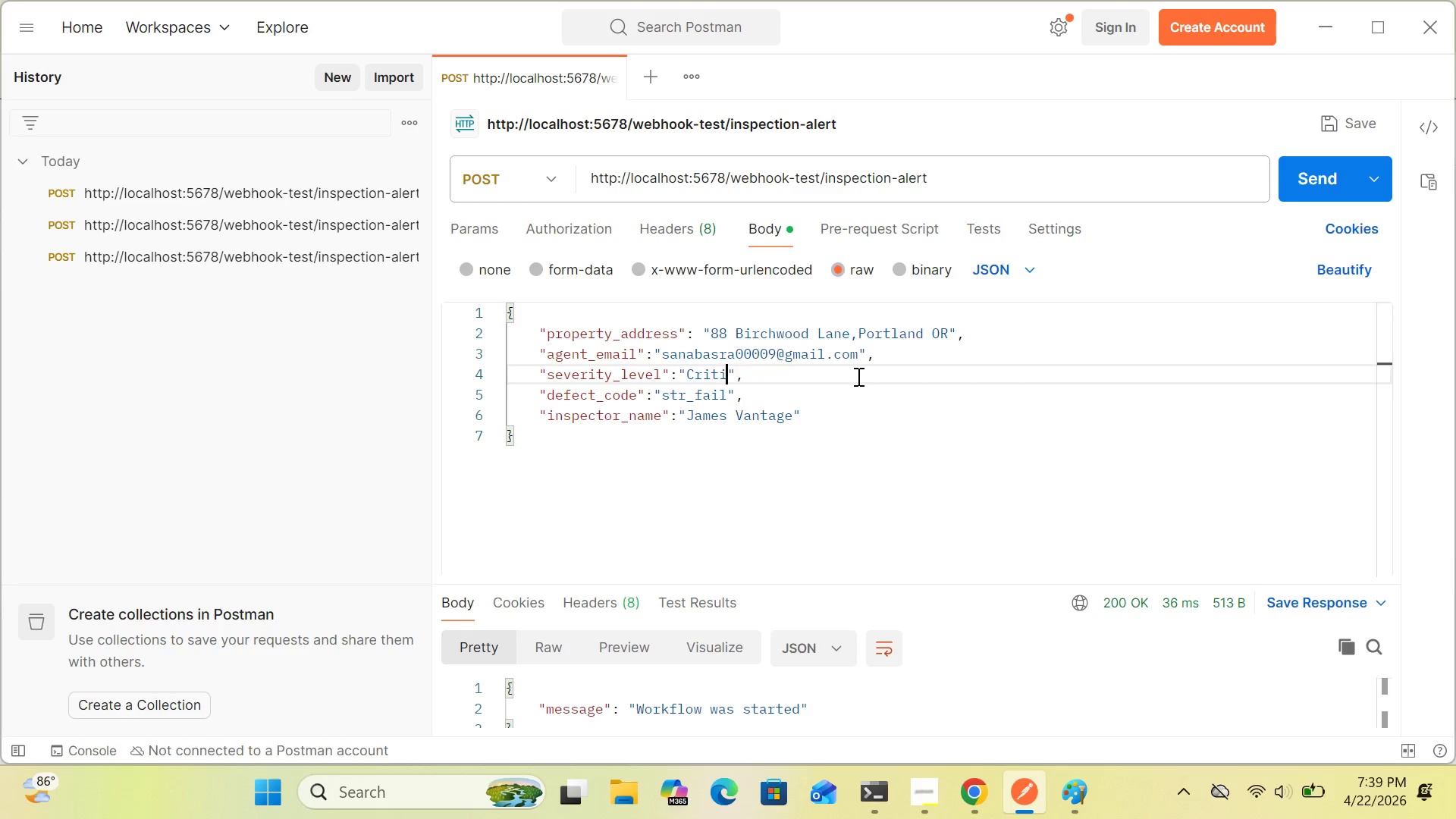 
key(Backspace)
 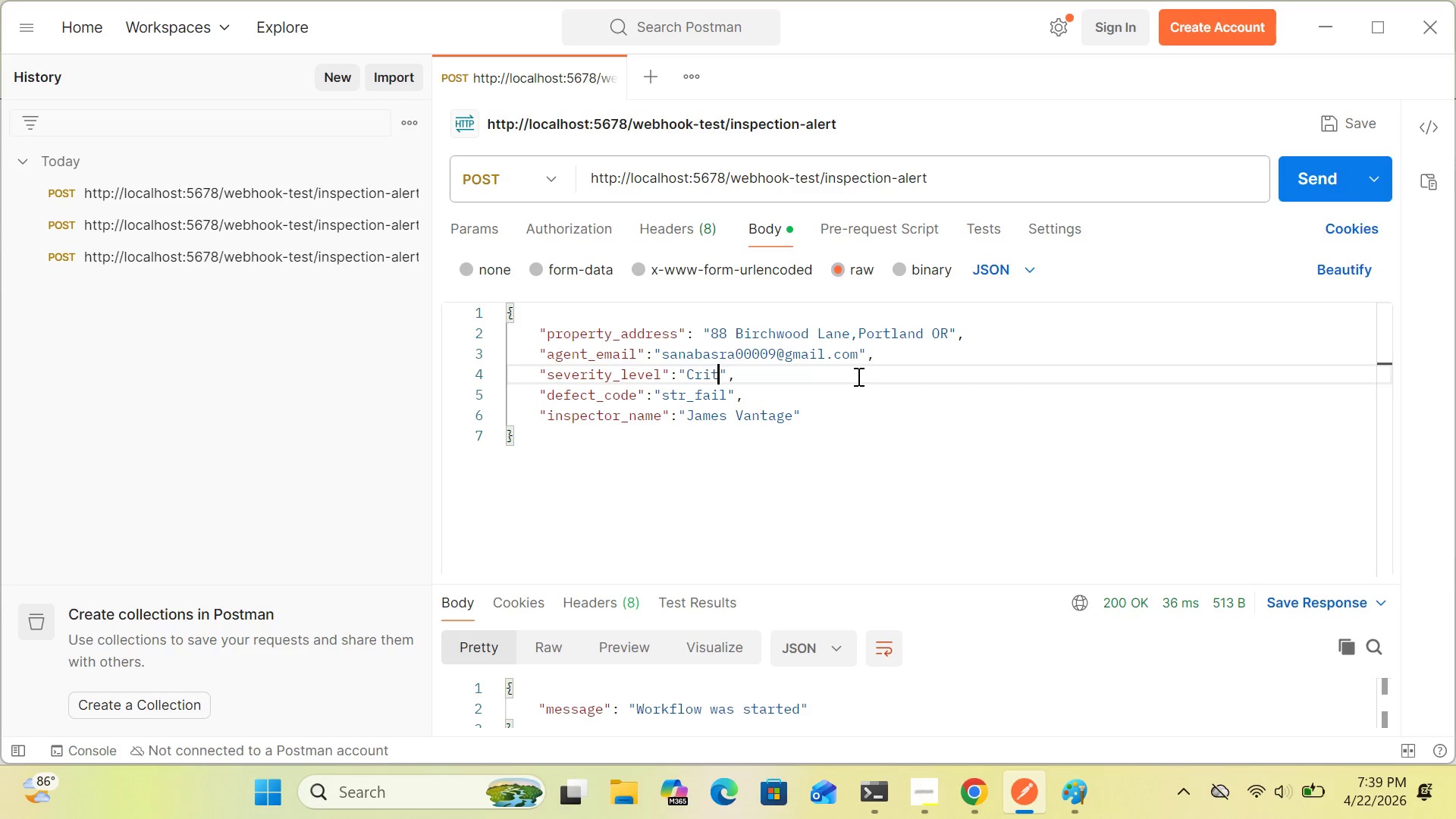 
key(Backspace)
 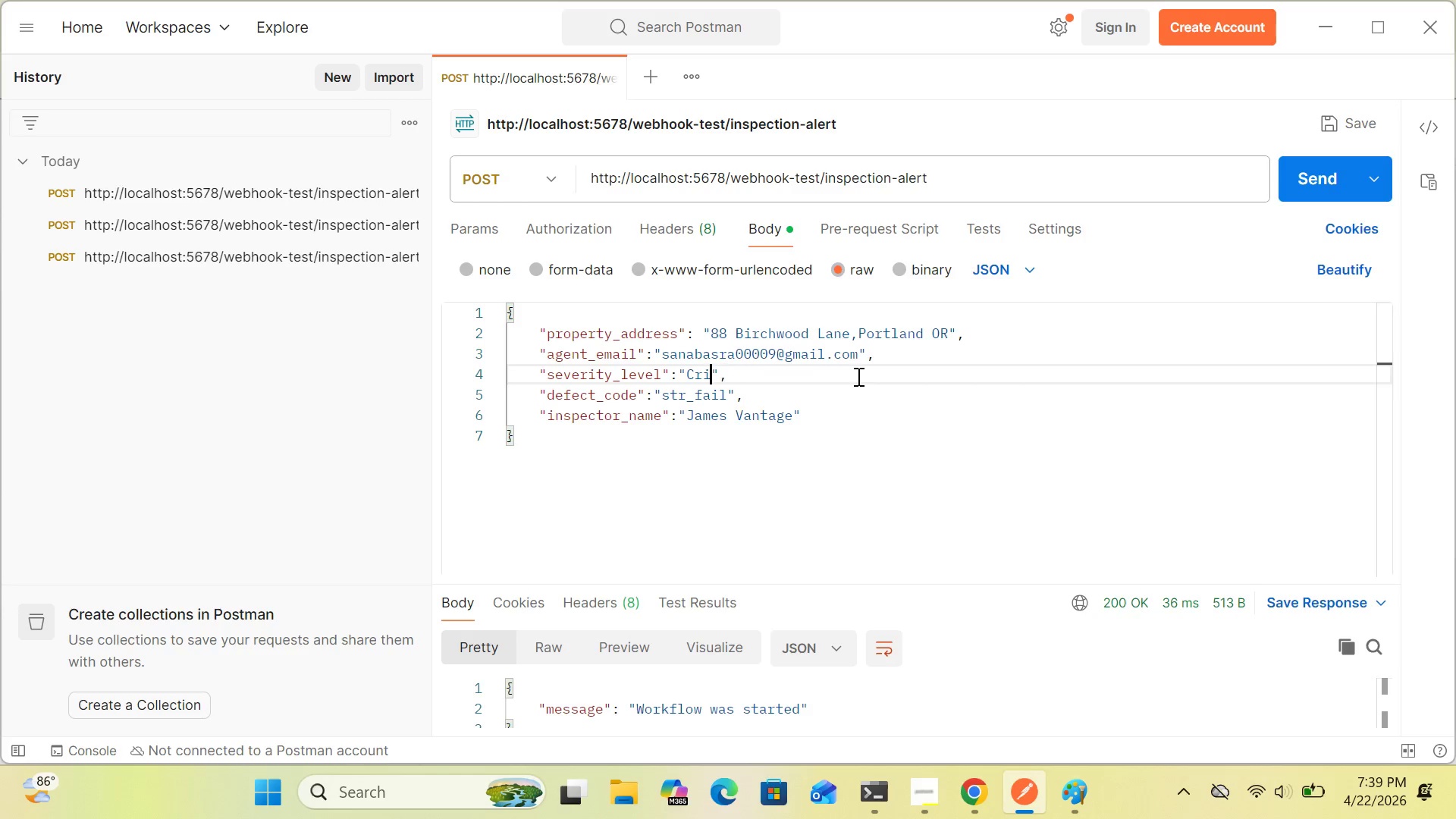 
key(Backspace)
 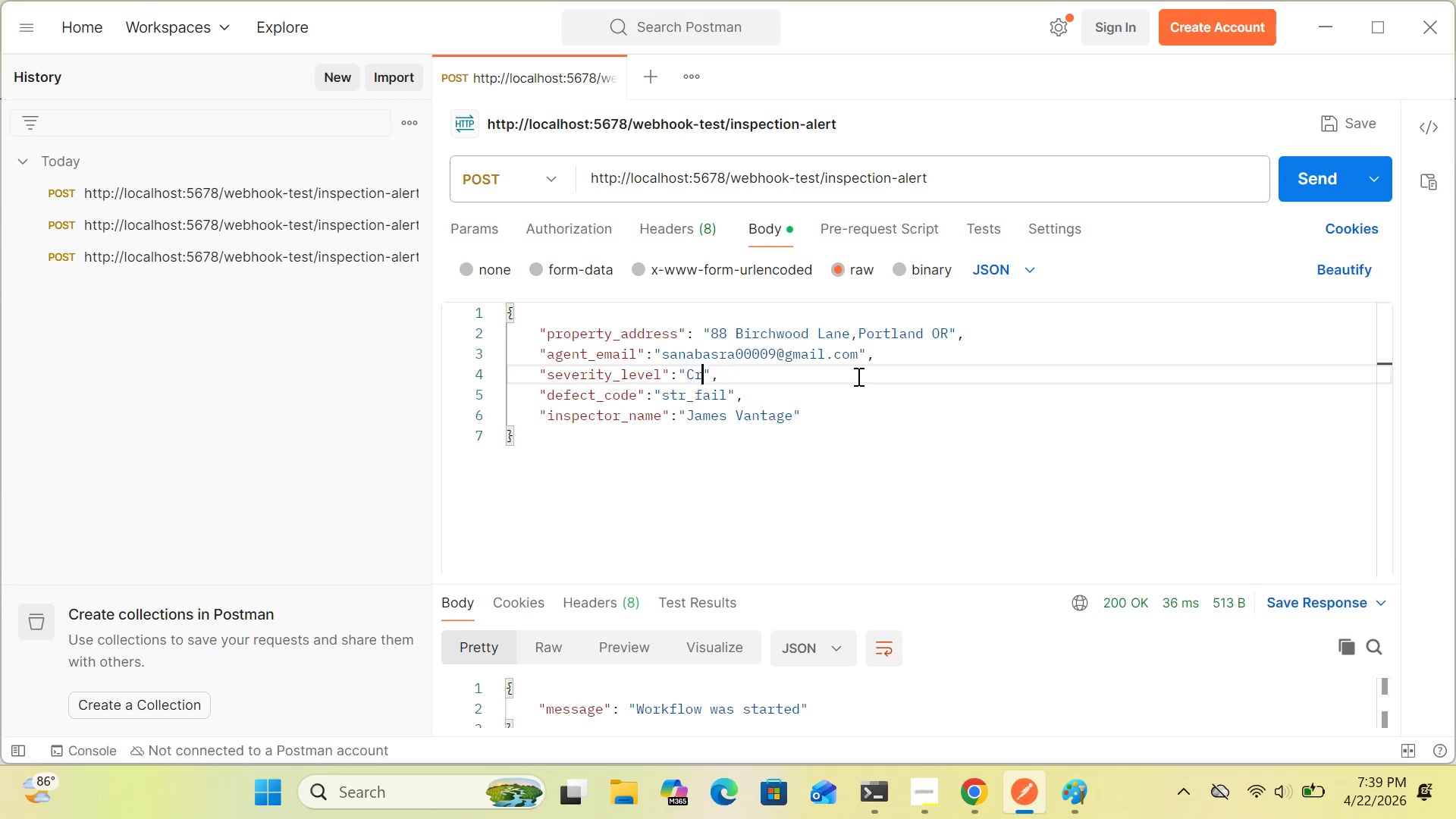 
key(Backspace)
 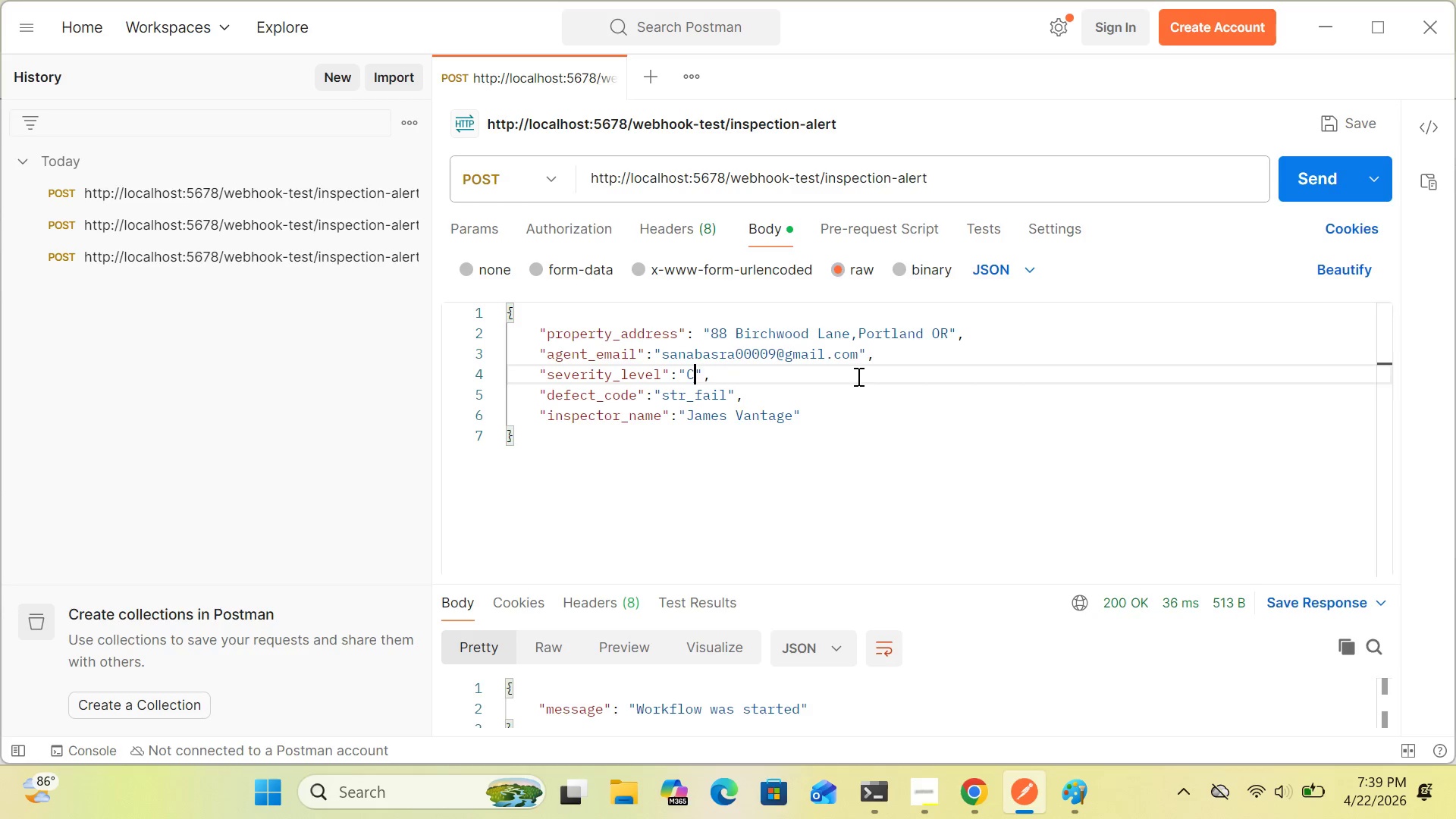 
key(Backspace)
 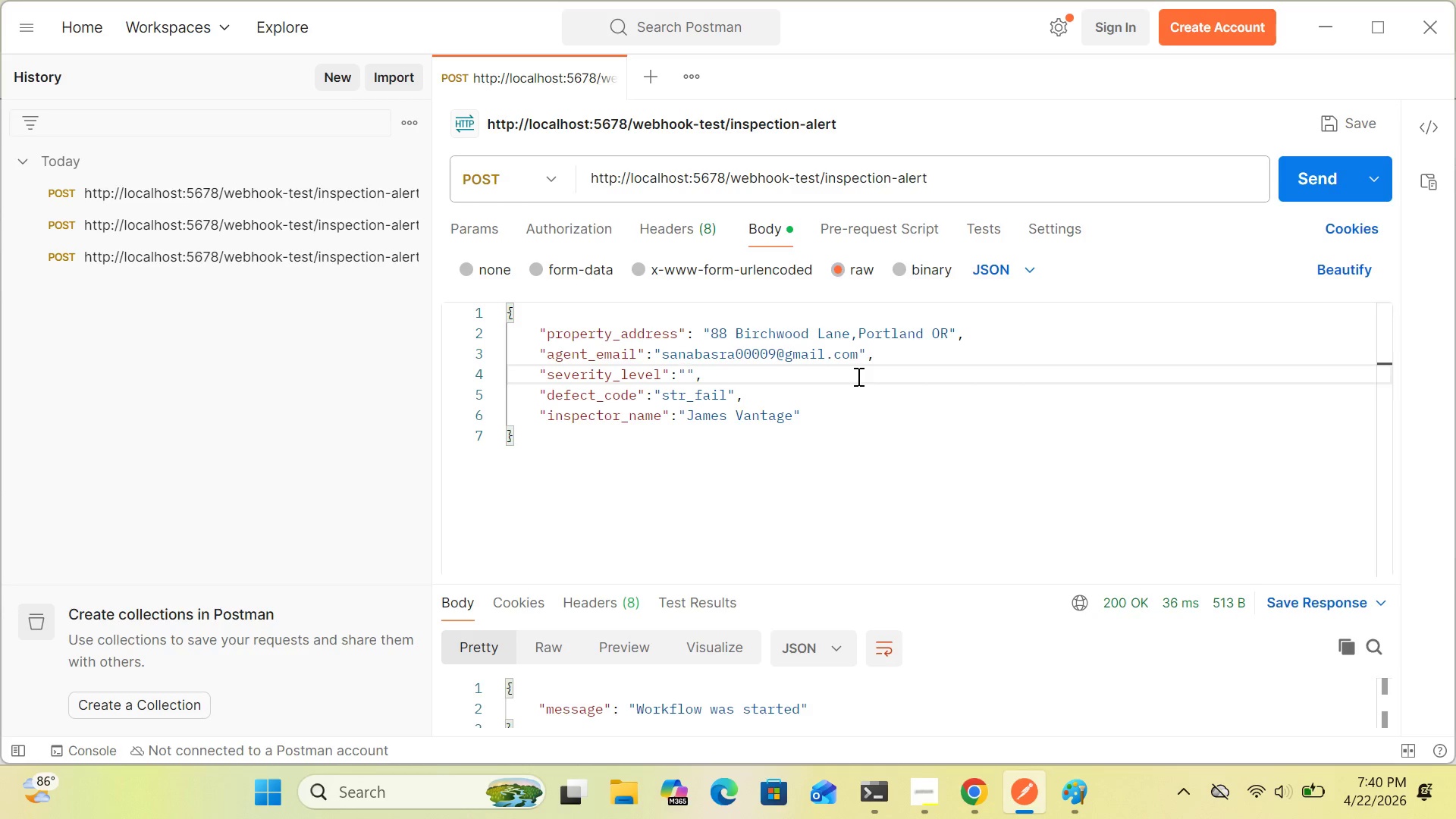 
type(Standard)
 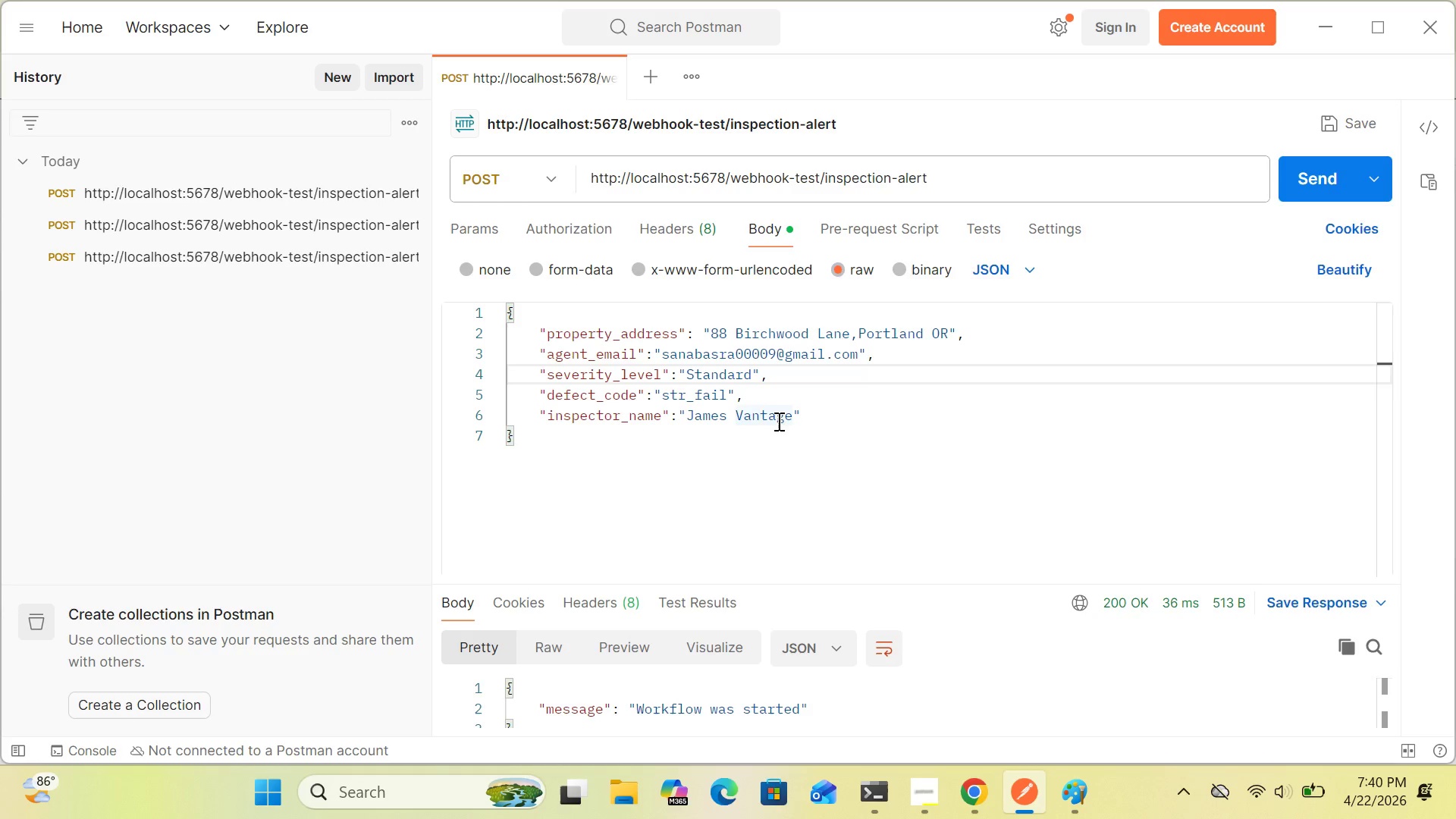 
wait(5.95)
 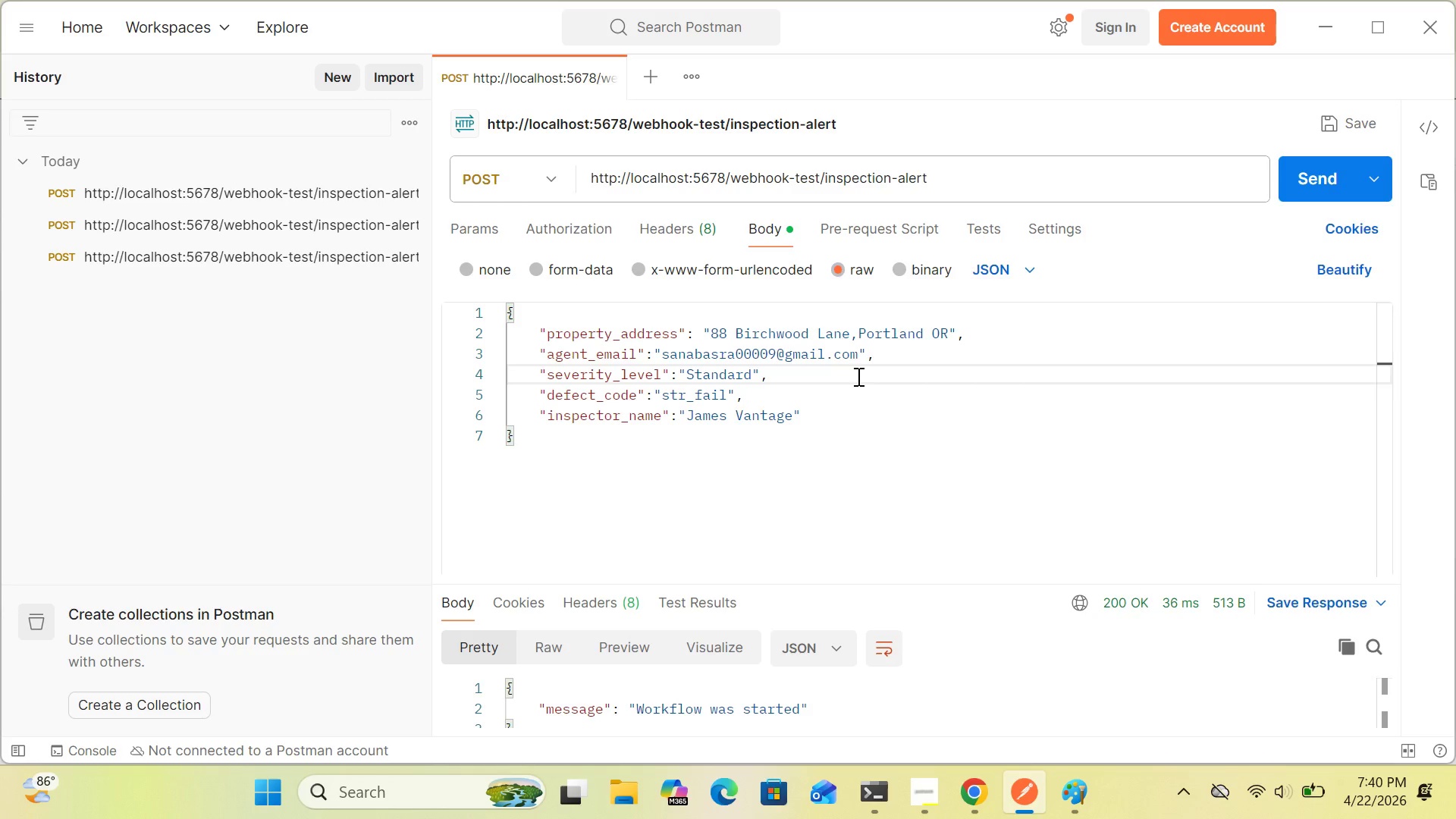 
left_click([725, 391])
 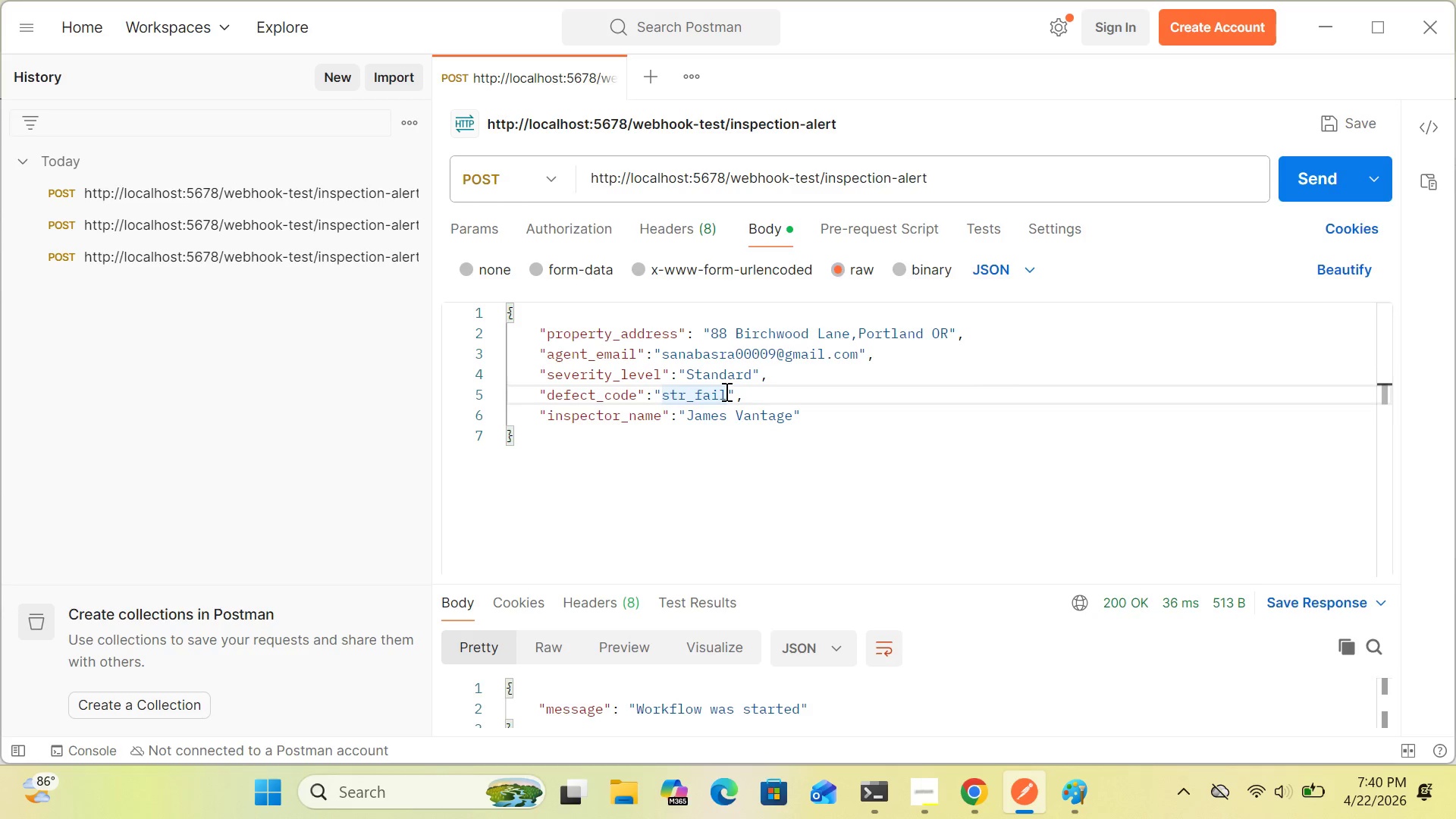 
key(Backspace)
key(Backspace)
key(Backspace)
key(Backspace)
key(Backspace)
key(Backspace)
key(Backspace)
key(Backspace)
type(minor)
 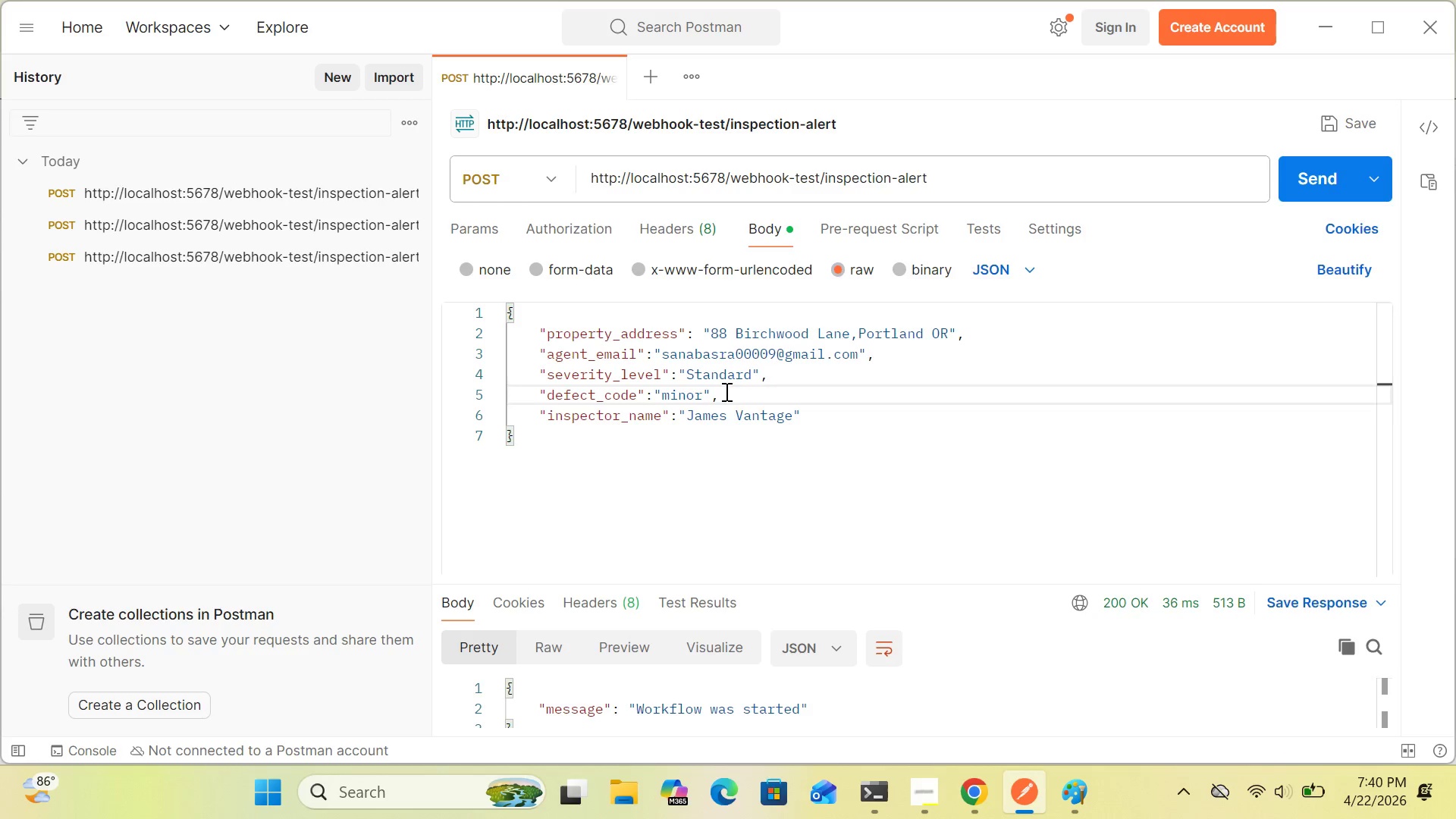 
type(_crack)
 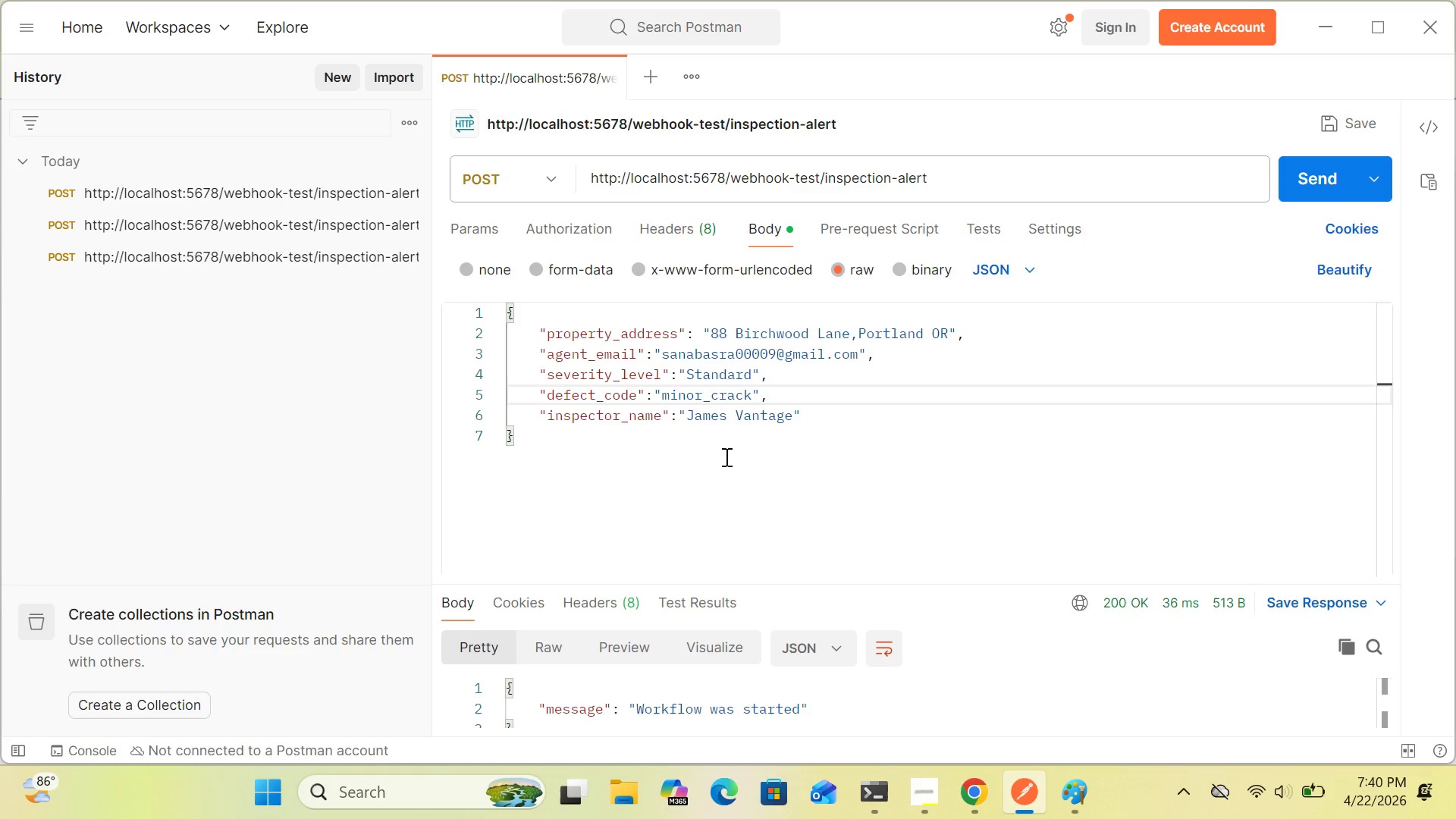 
wait(5.42)
 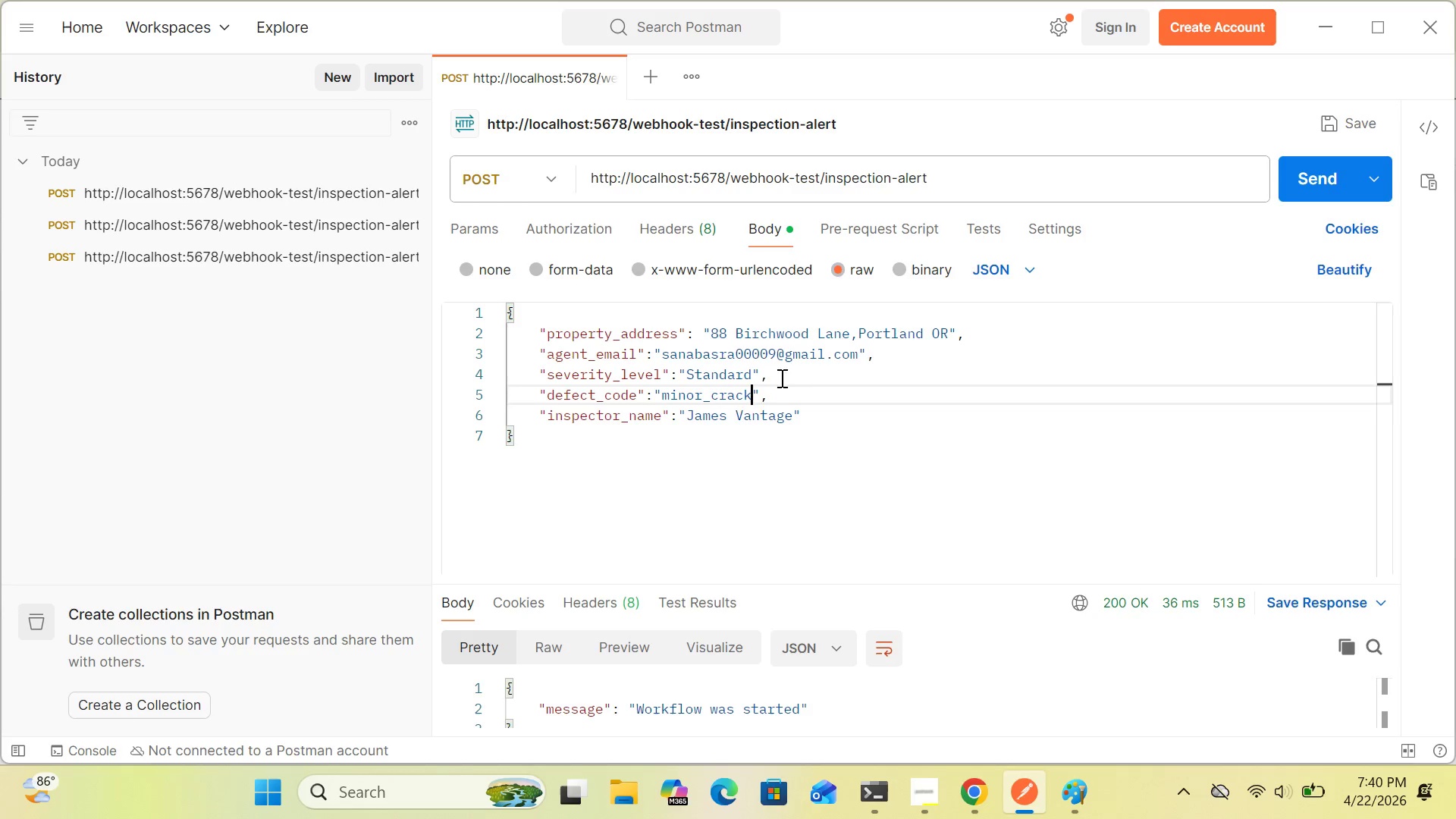 
key(Control+S)
 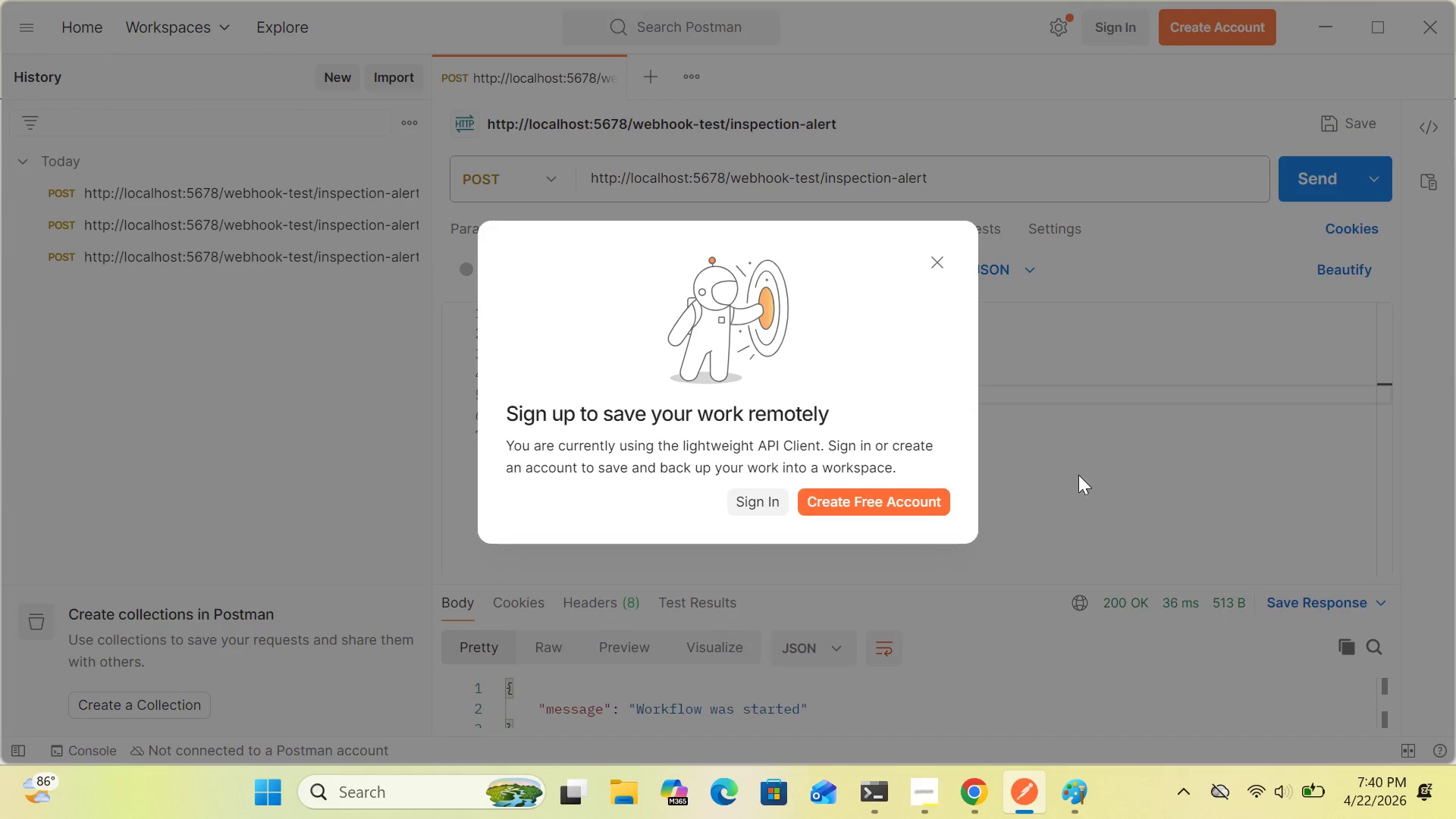 
left_click([1089, 477])
 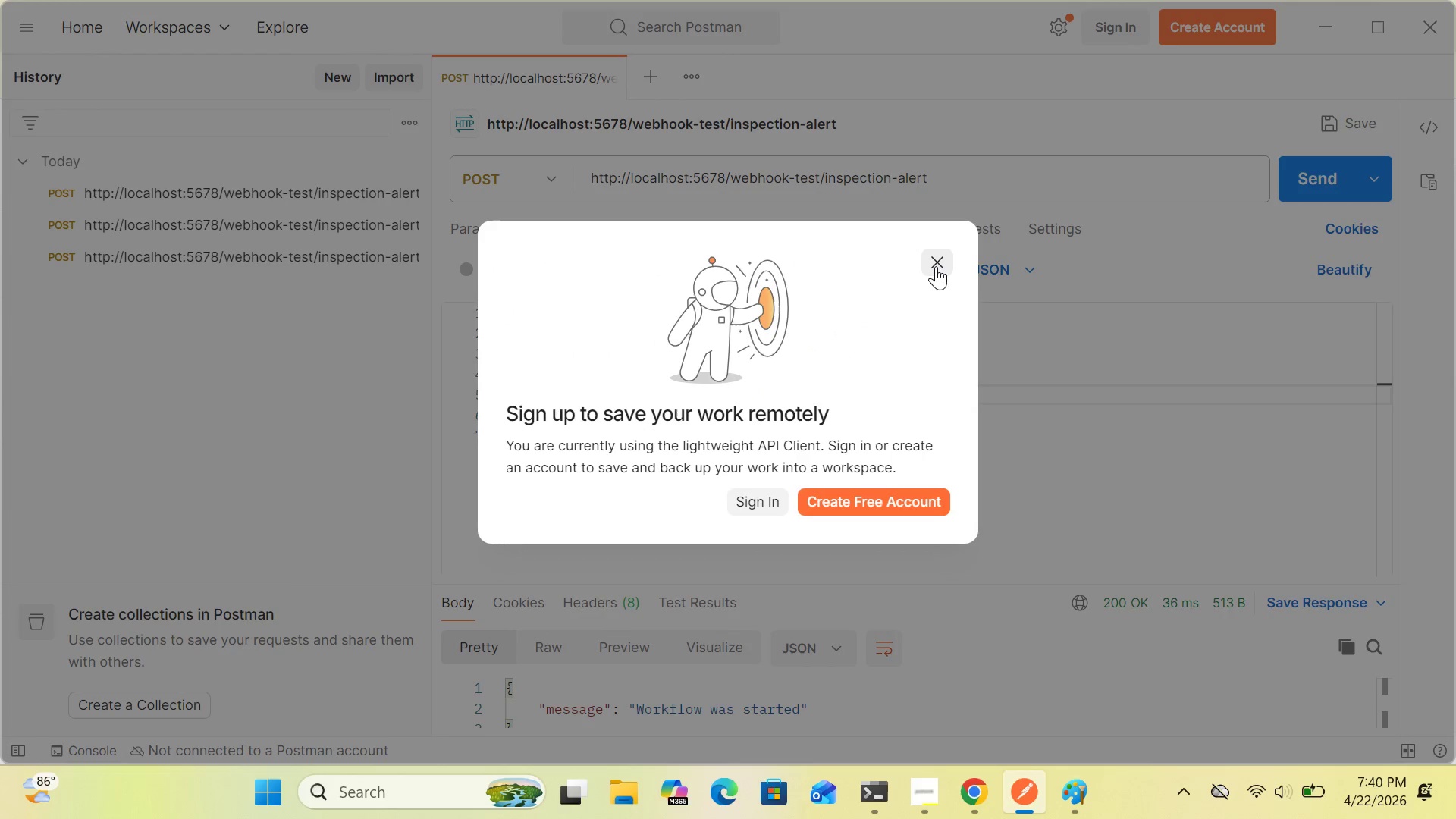 
left_click([934, 262])
 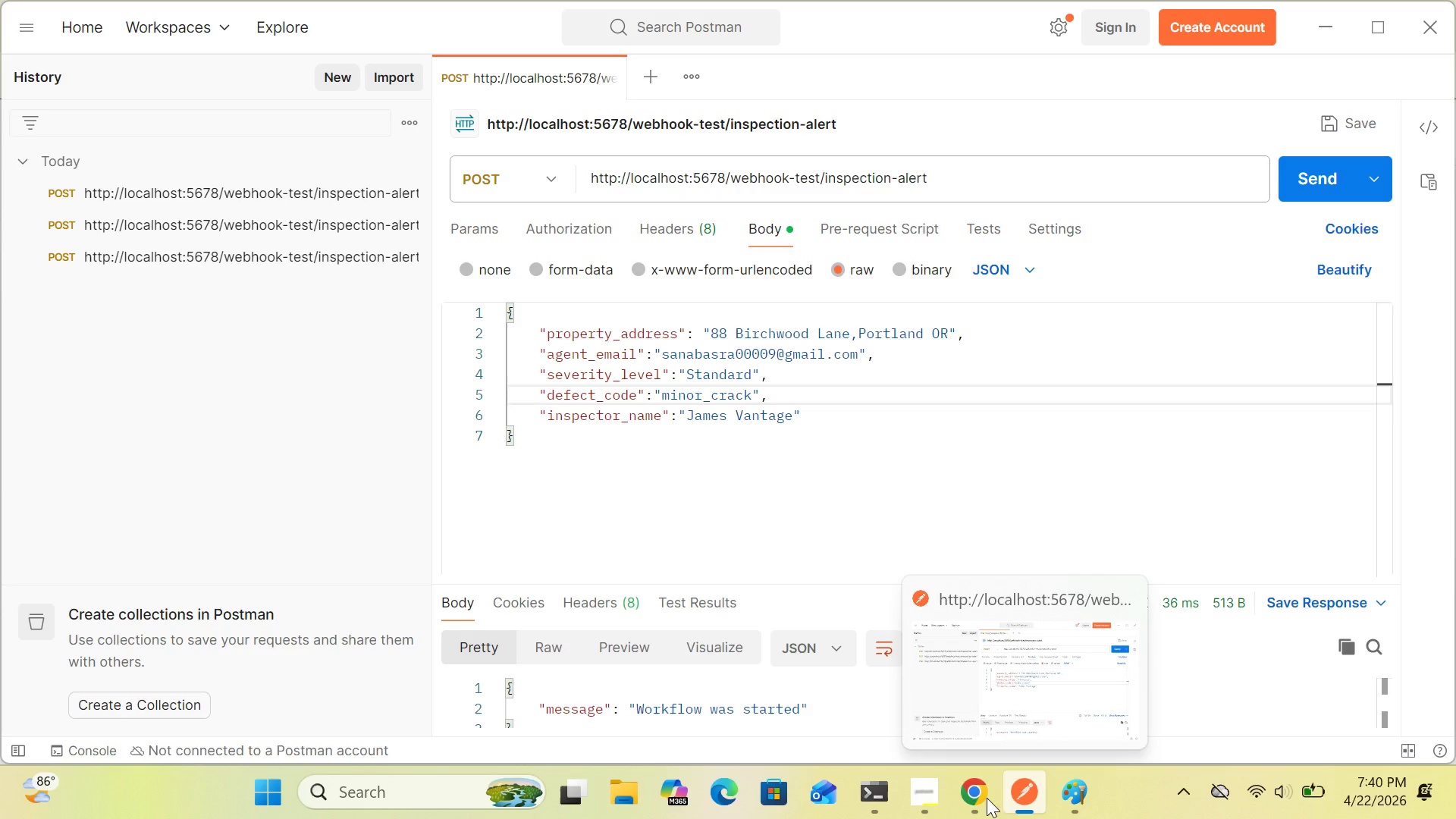 
left_click([977, 793])
 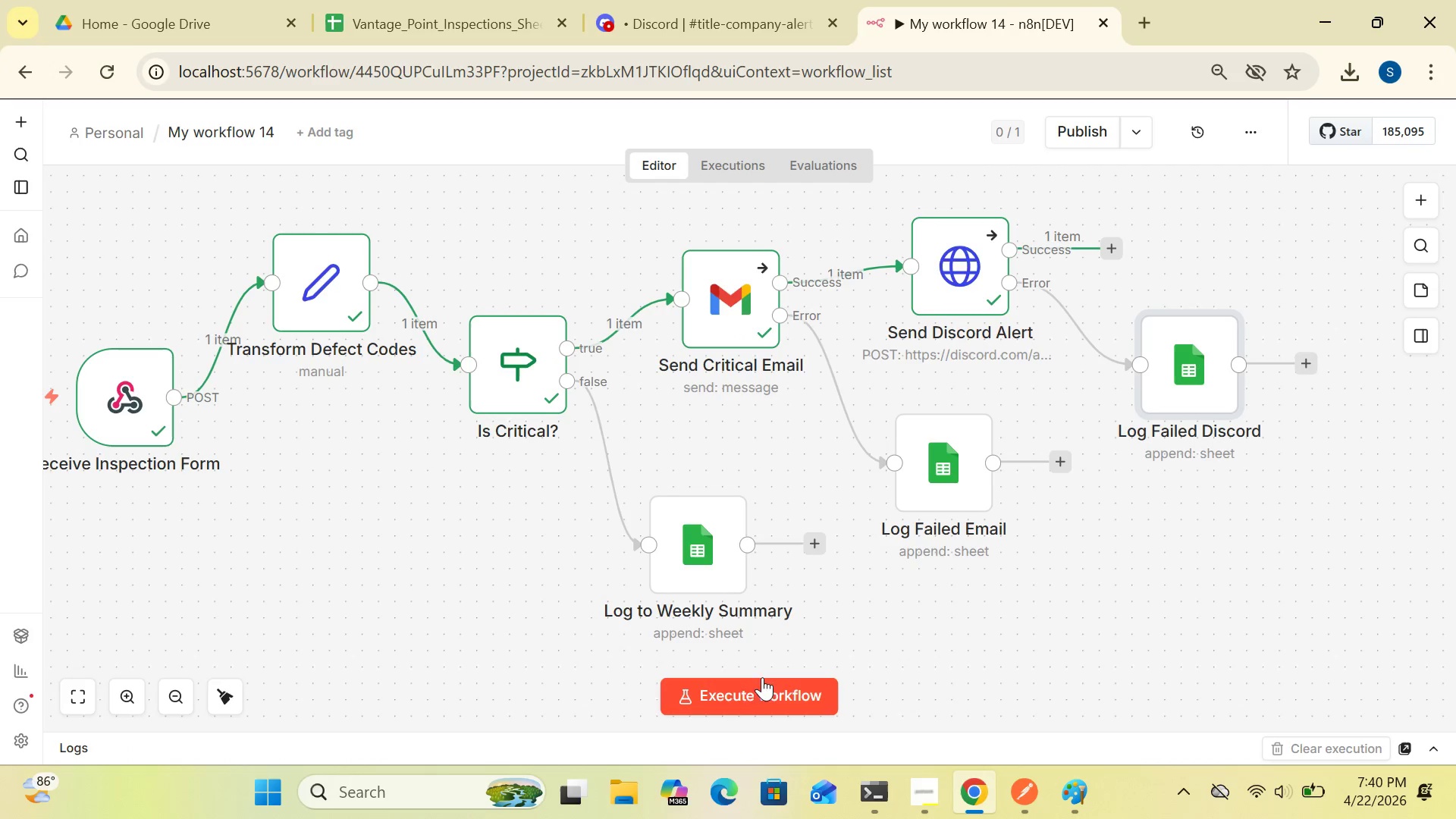 
left_click([757, 697])
 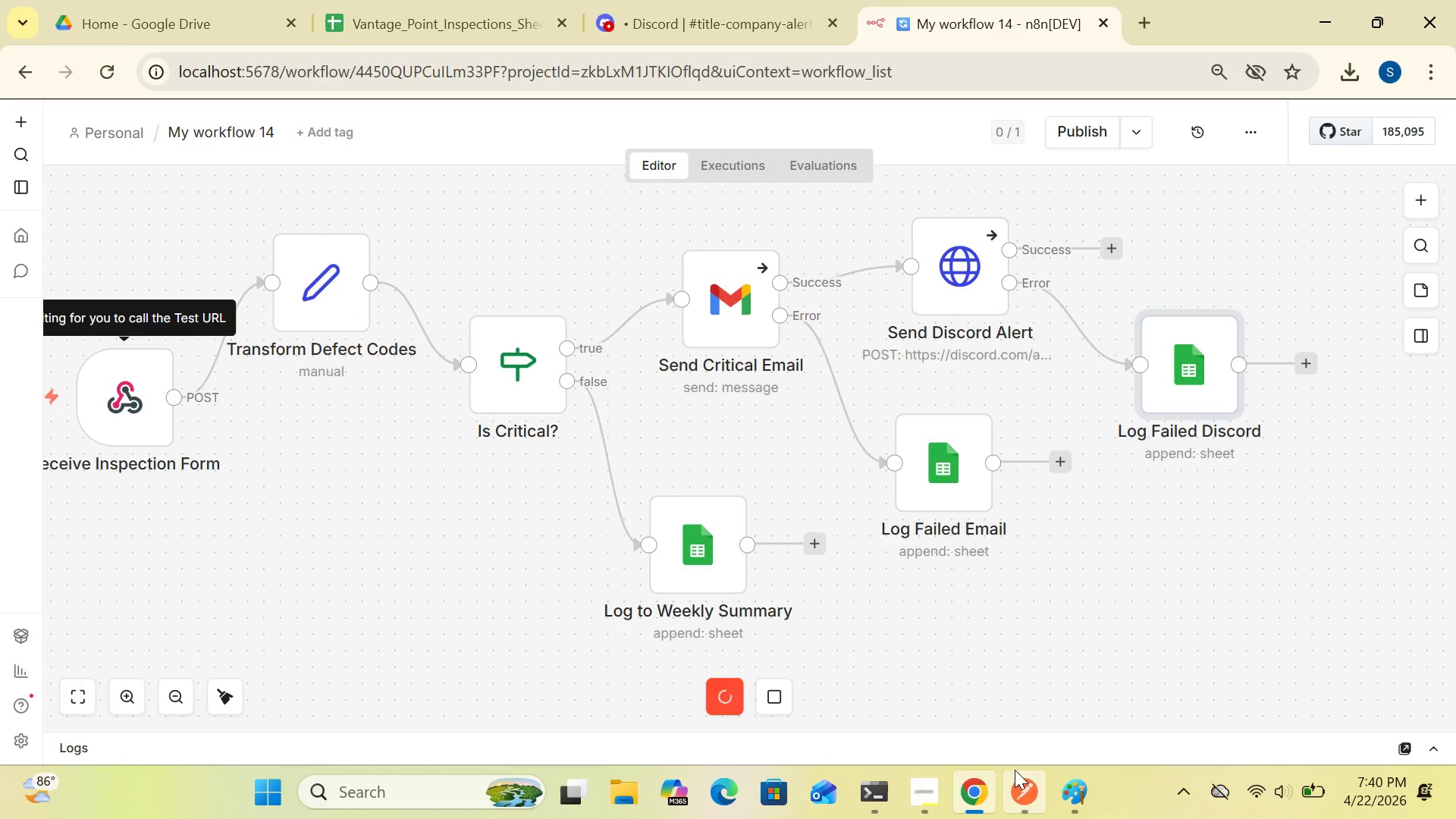 
left_click([1029, 784])
 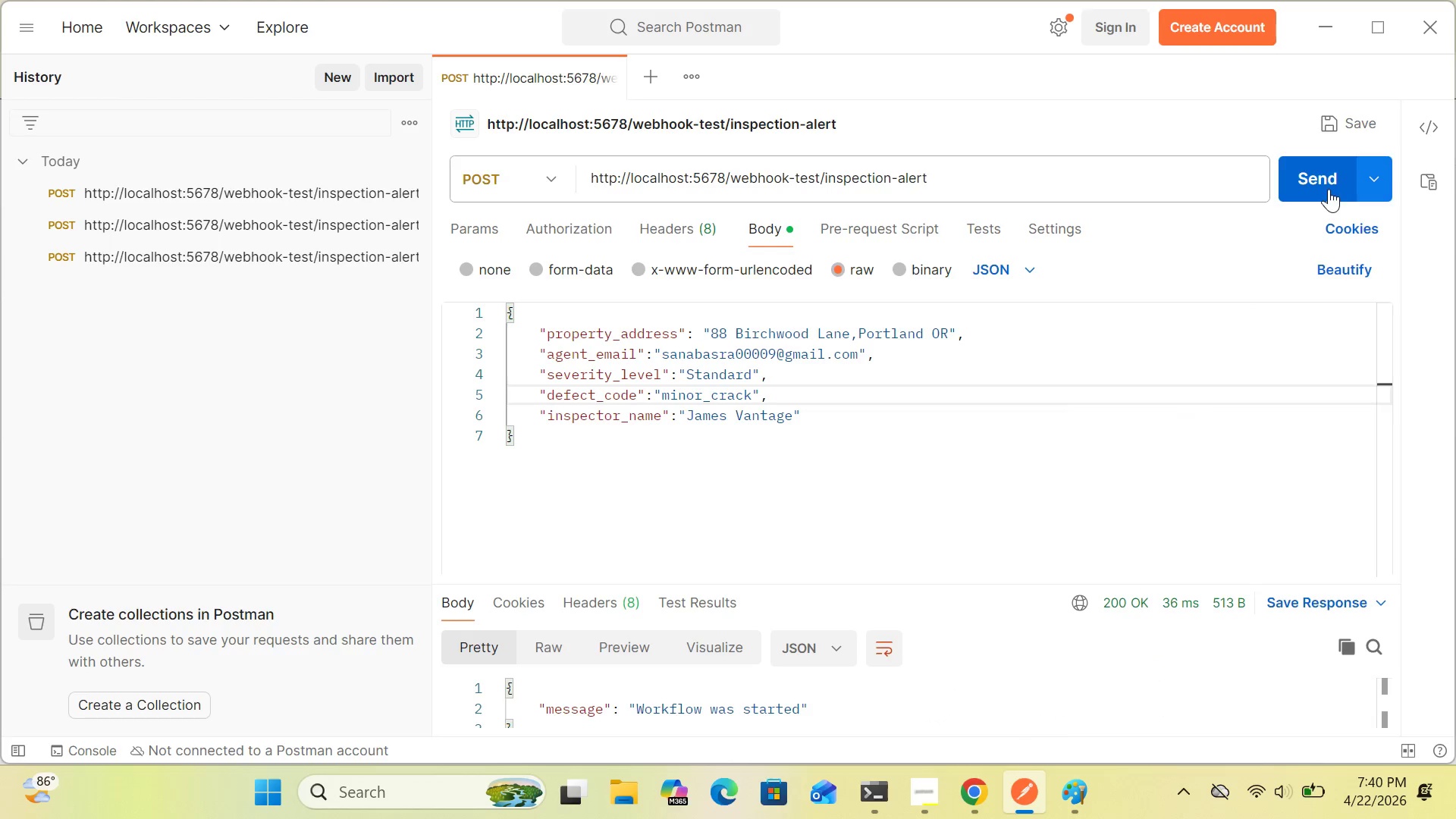 
left_click([1328, 177])
 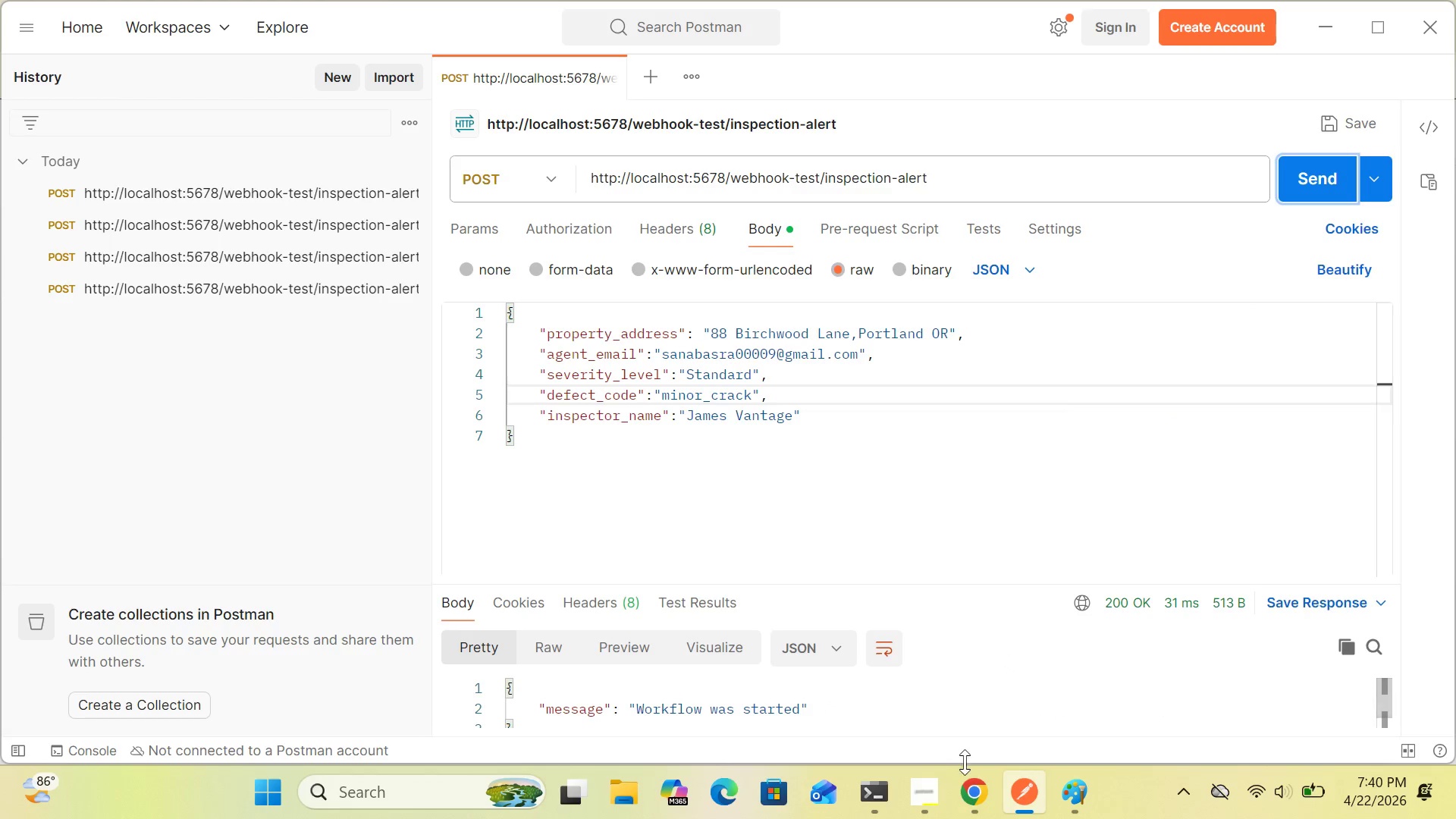 
left_click([972, 793])
 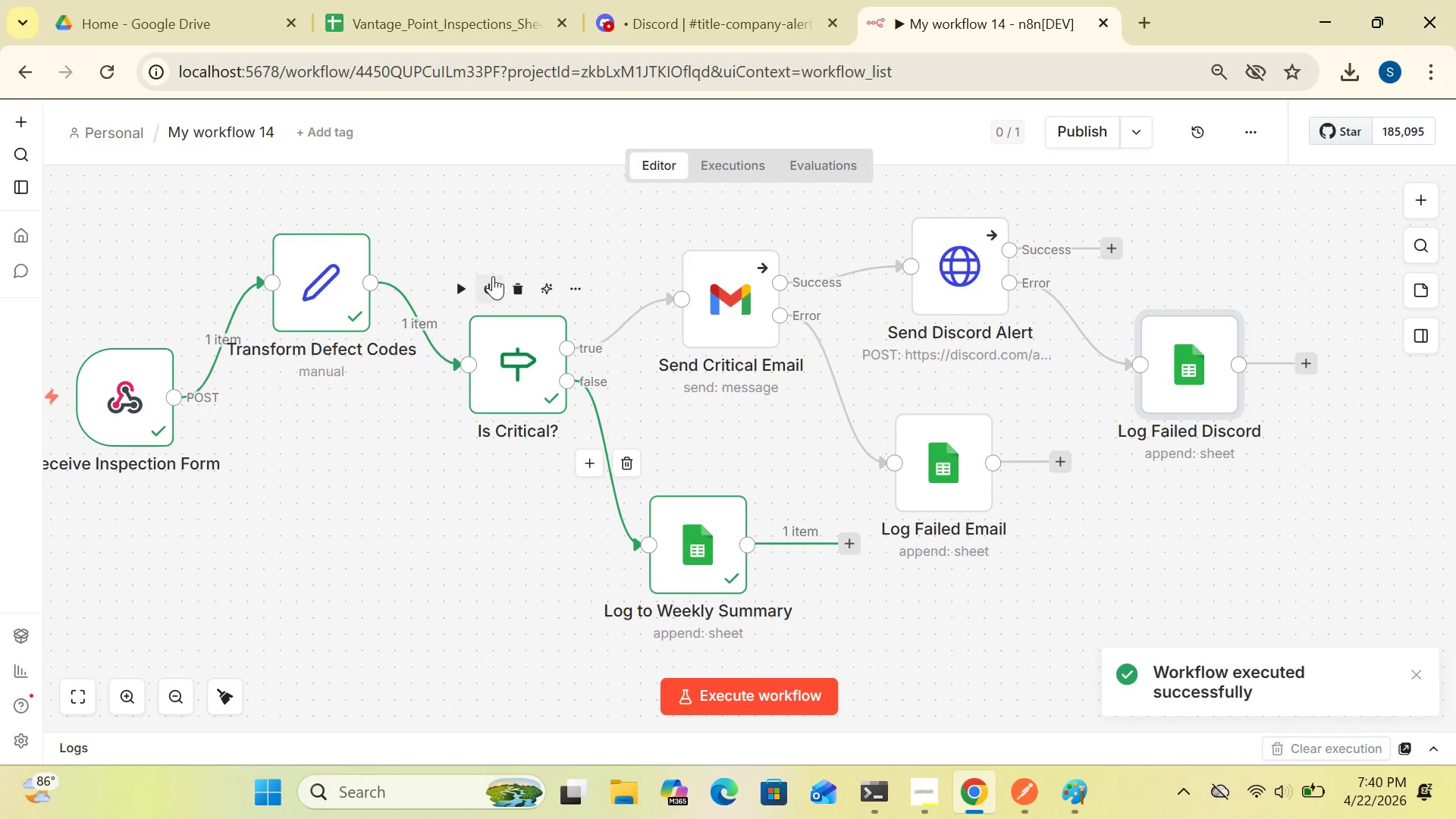 
wait(12.39)
 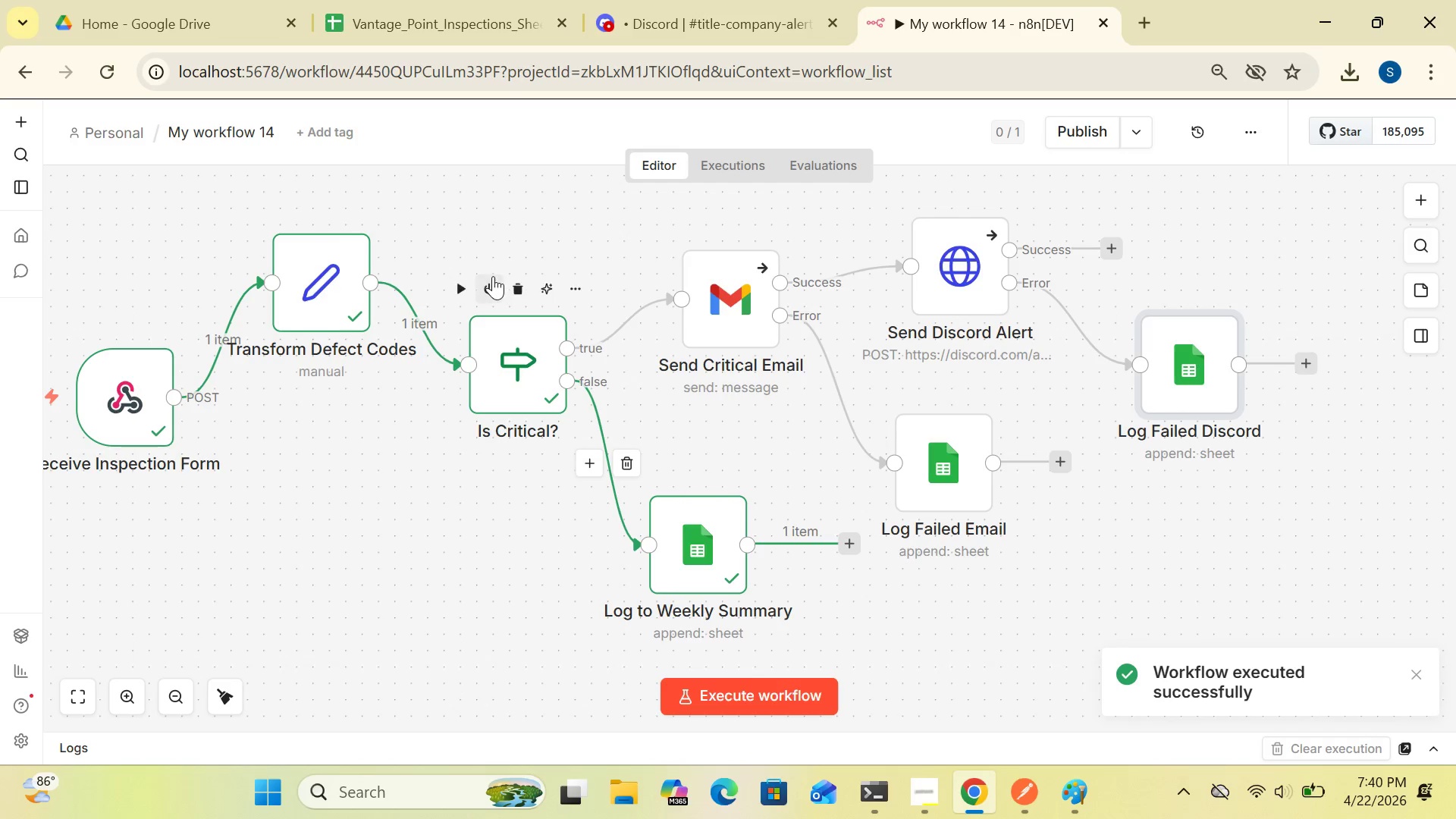 
left_click([430, 17])
 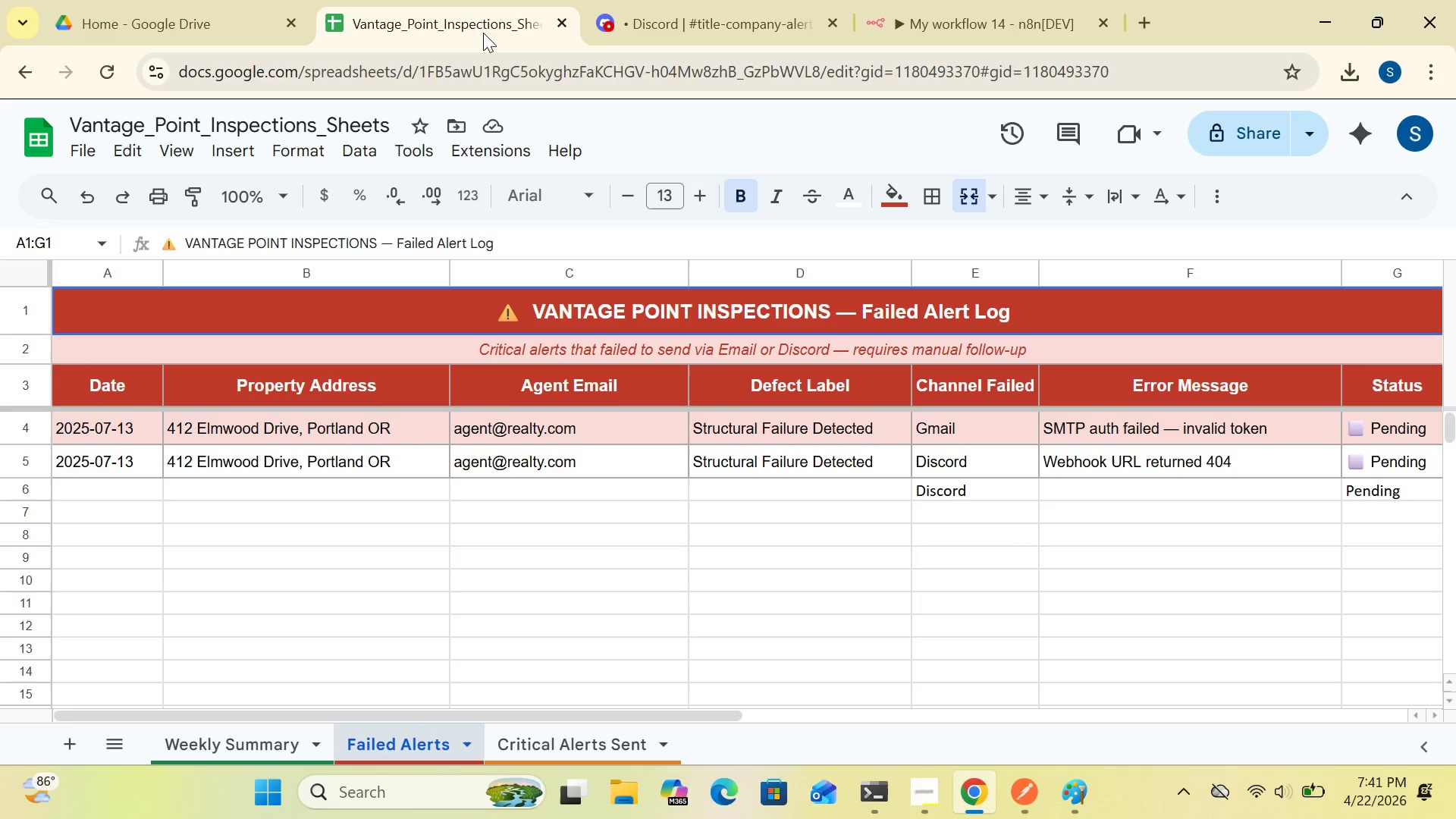 
wait(5.45)
 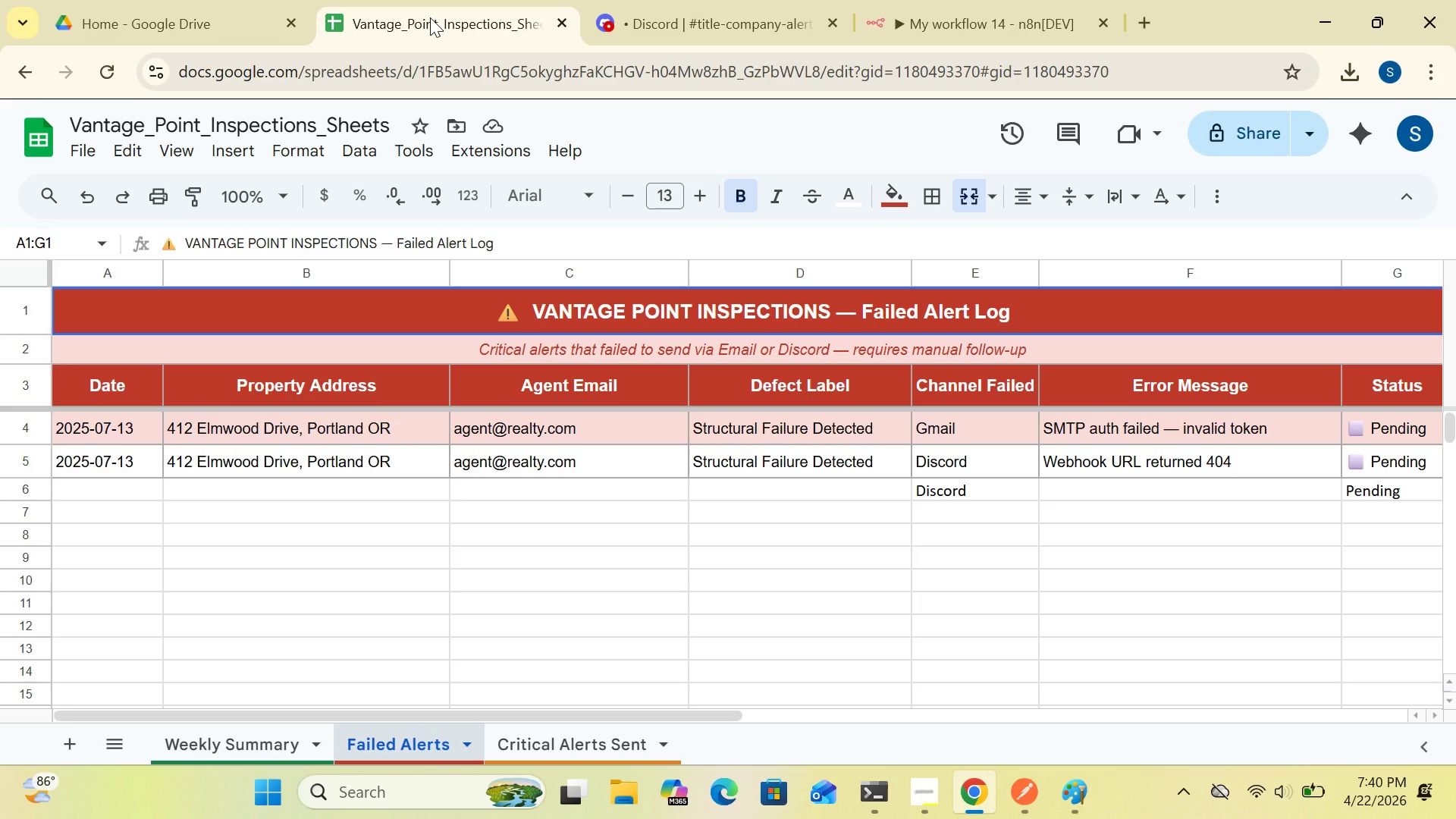 
left_click([933, 24])
 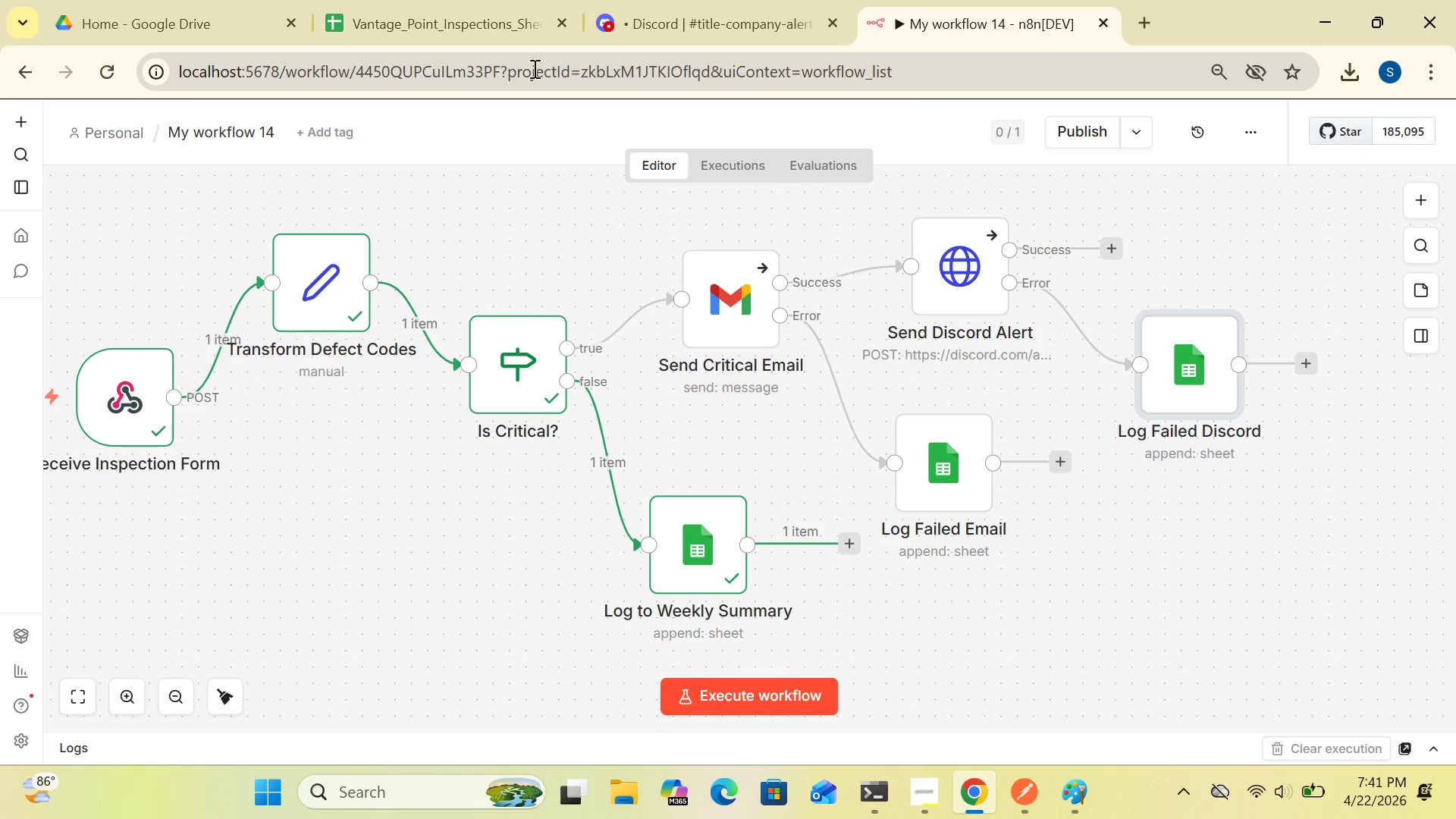 
left_click([488, 36])
 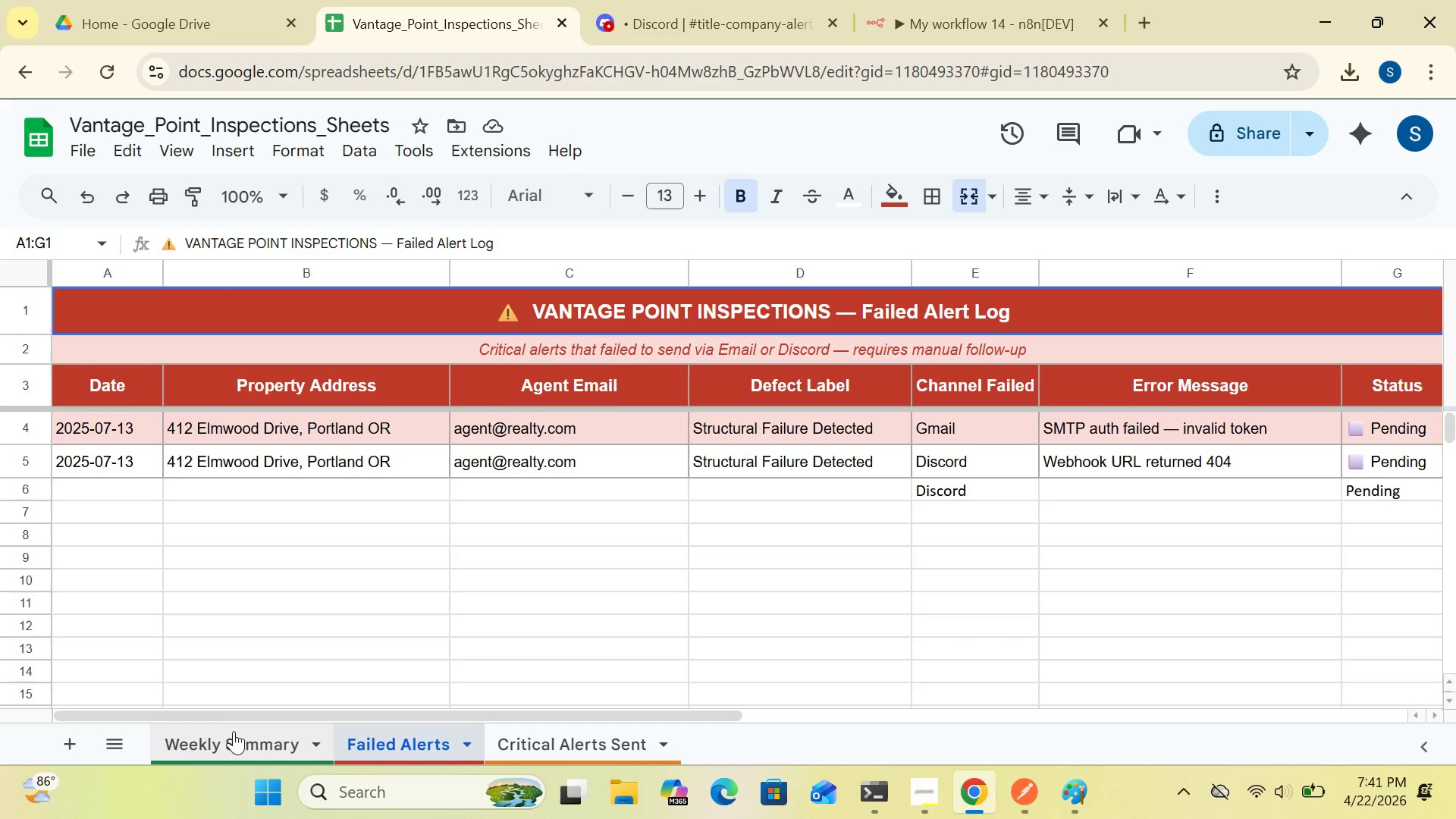 
left_click([234, 735])
 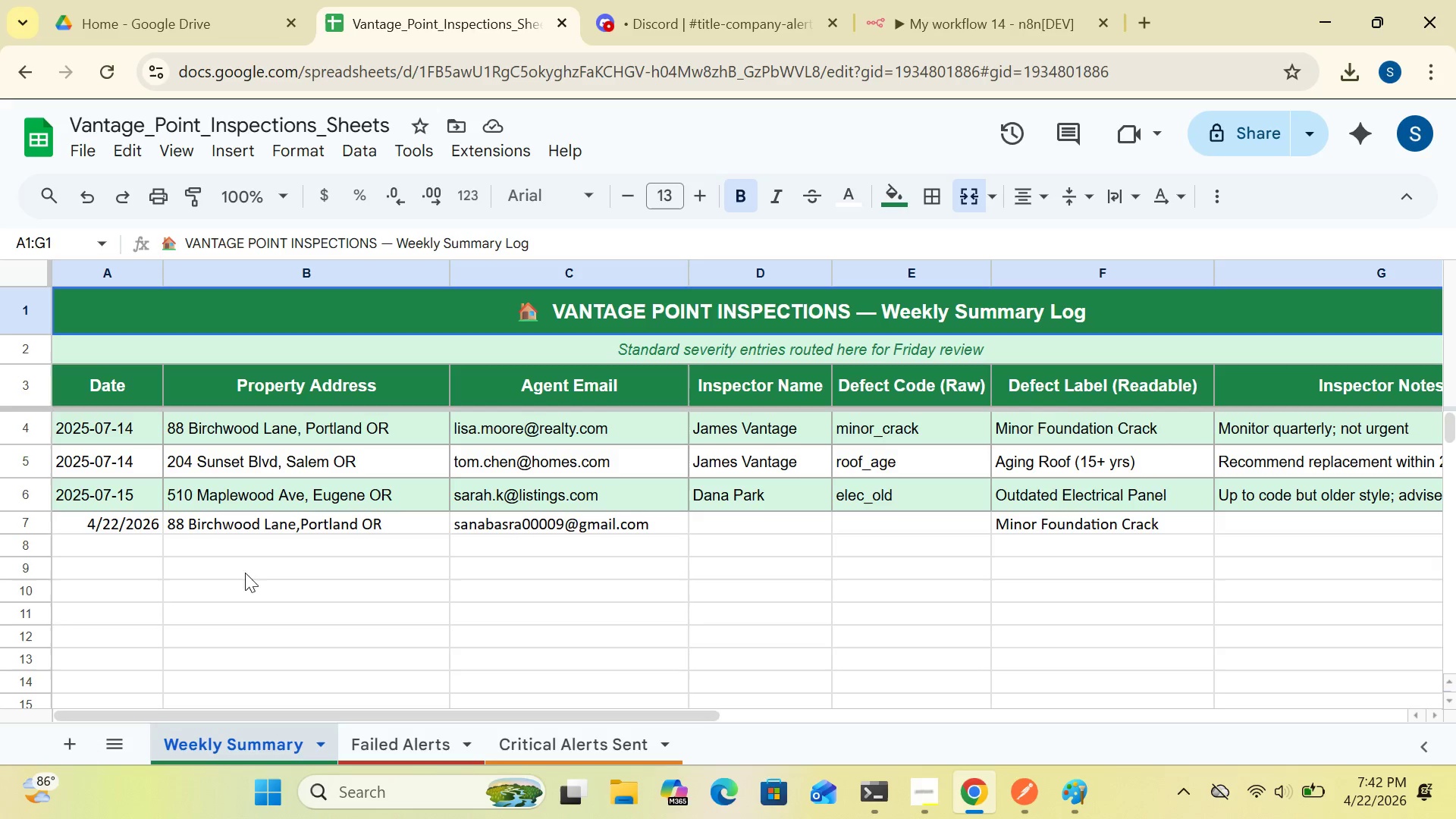 
wait(56.67)
 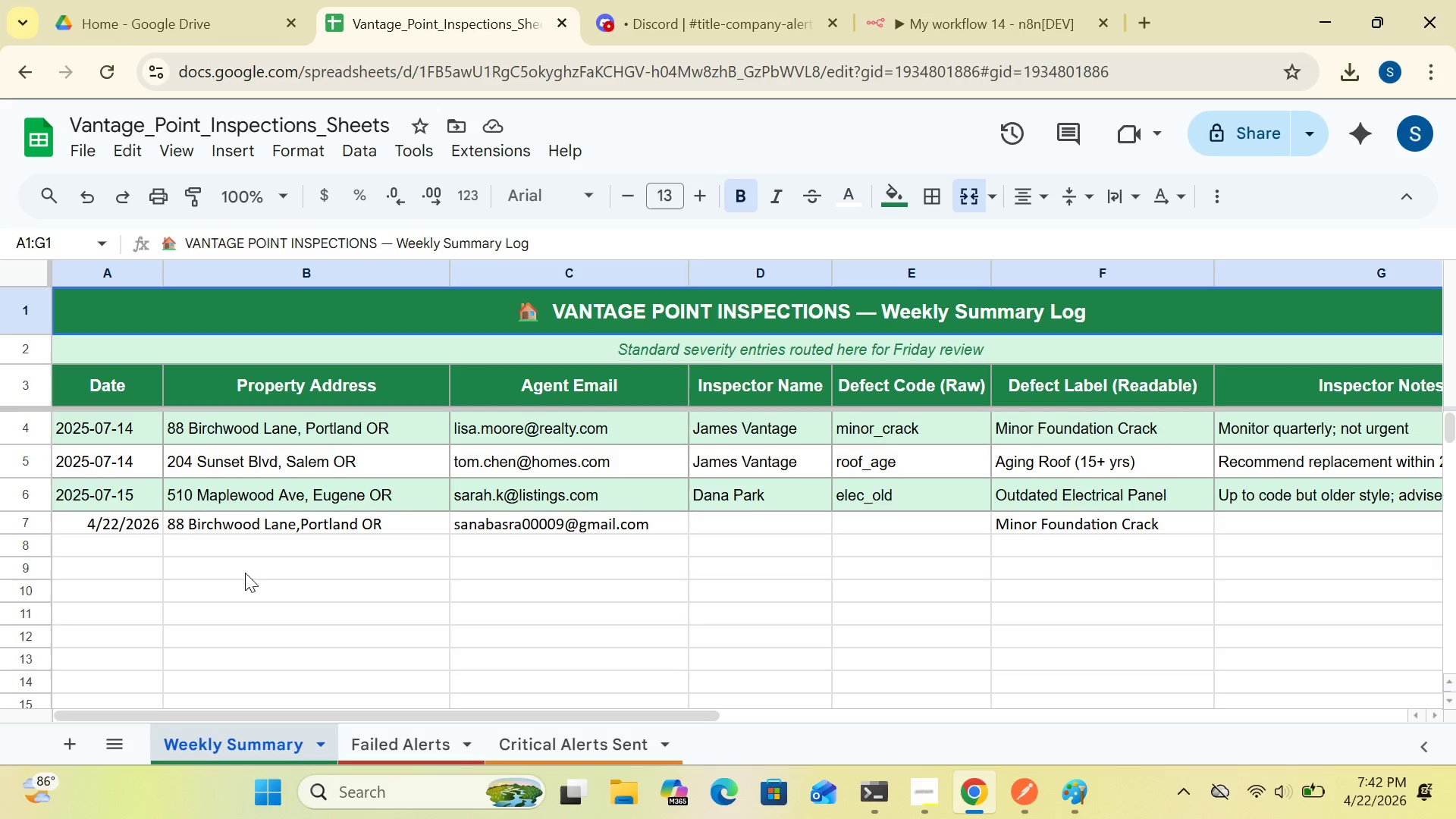 
left_click_drag(start_coordinate=[681, 715], to_coordinate=[641, 726])
 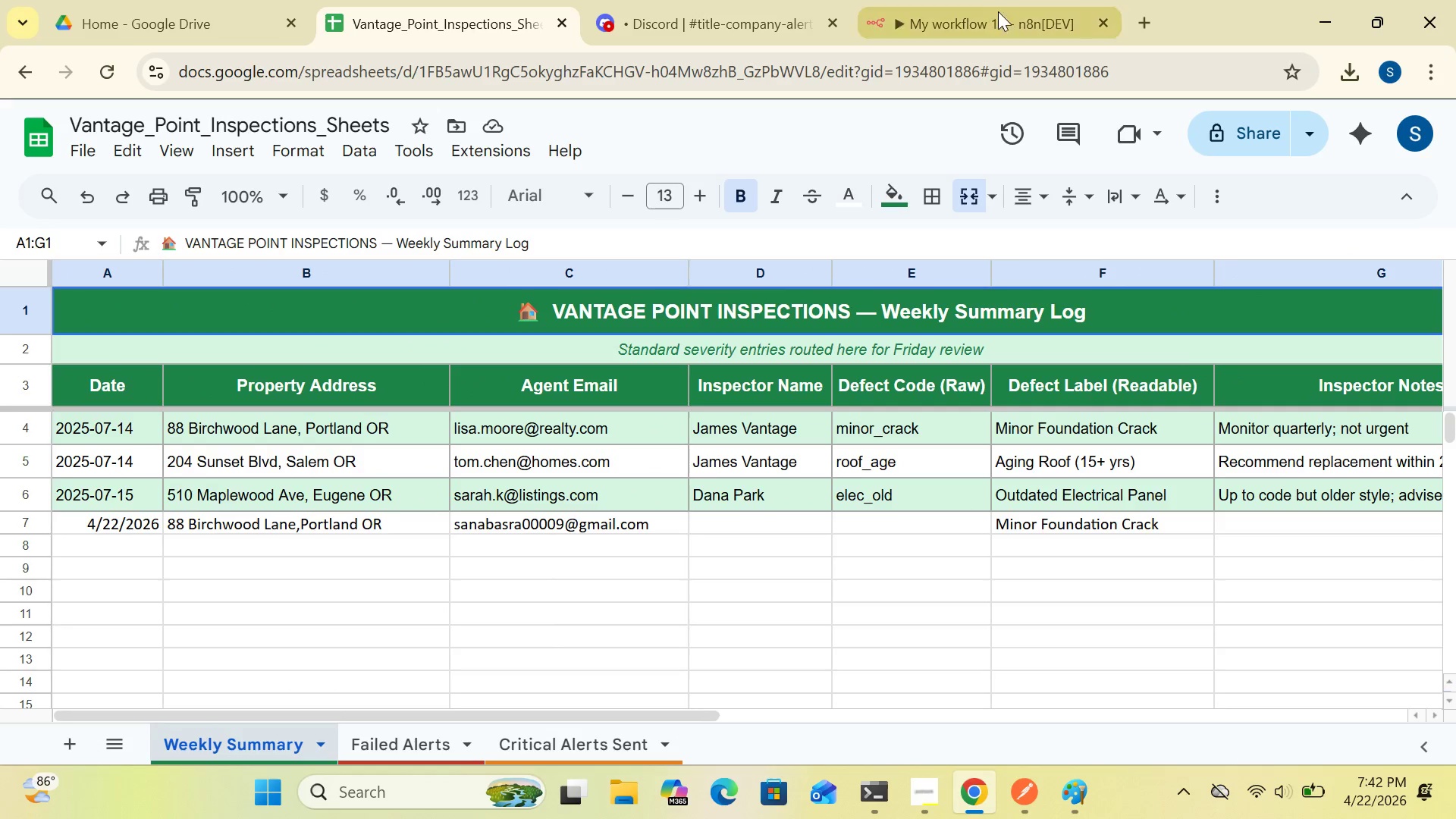 
left_click([967, 17])
 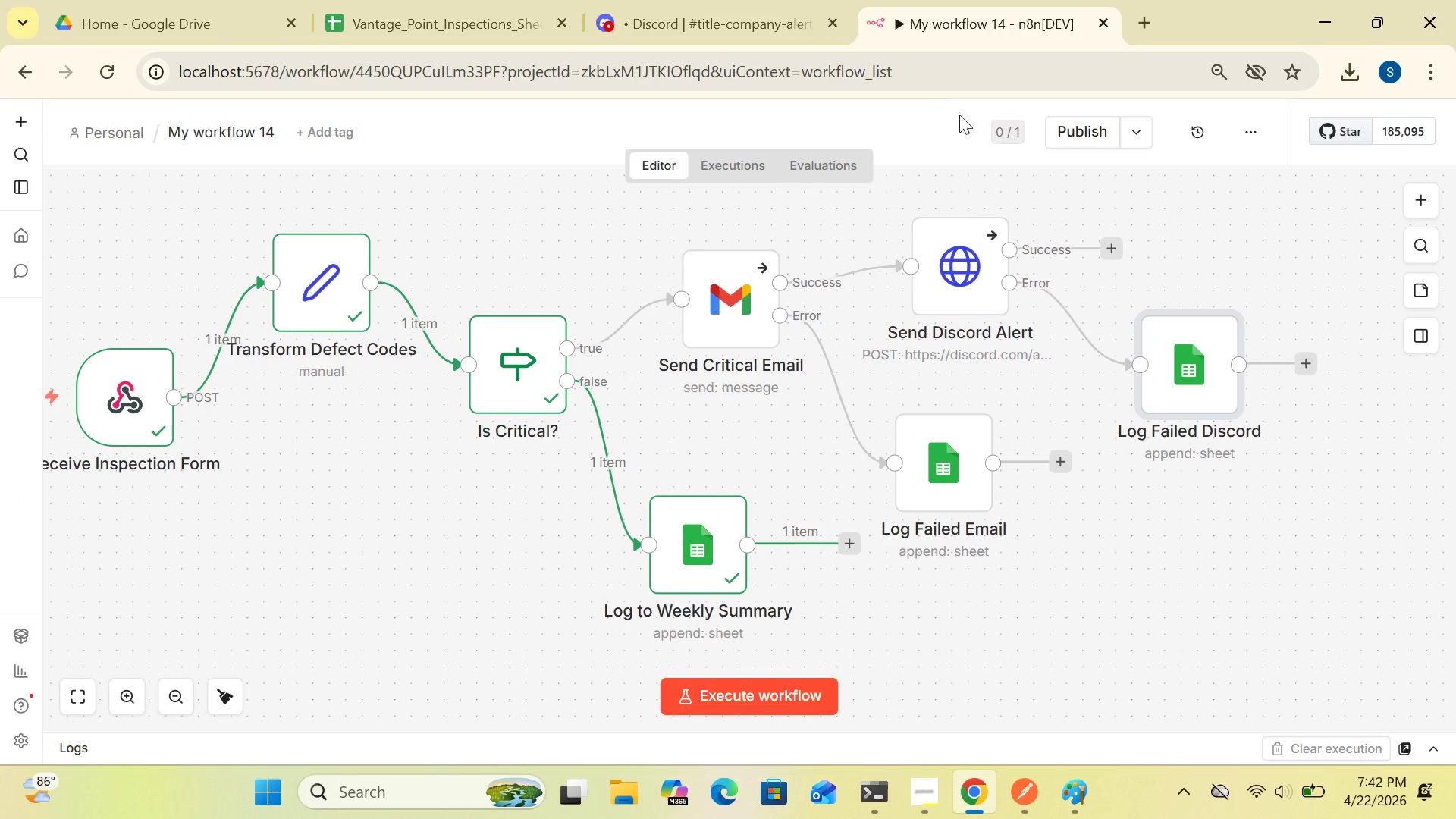 
wait(6.42)
 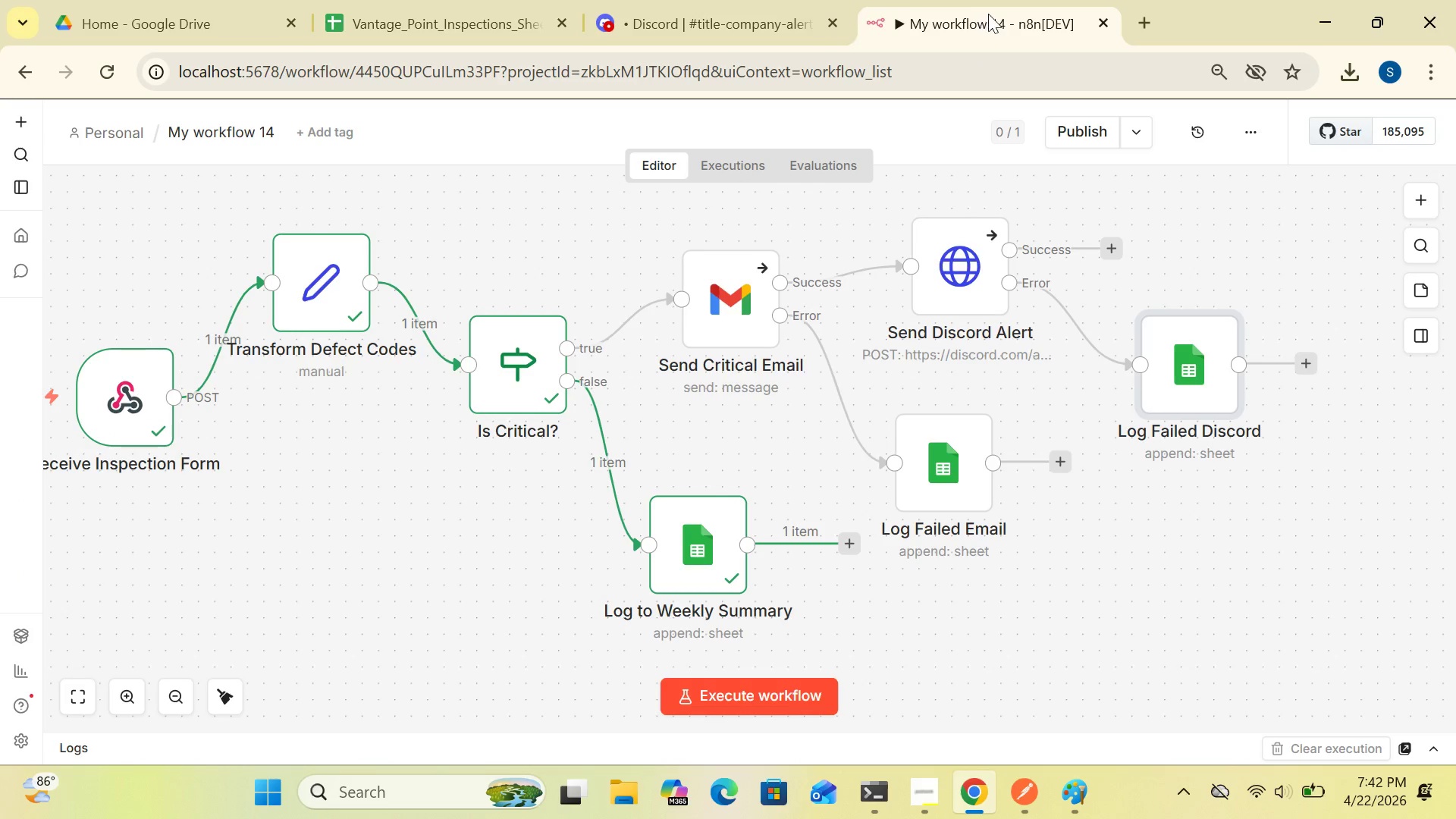 
left_click([484, 15])
 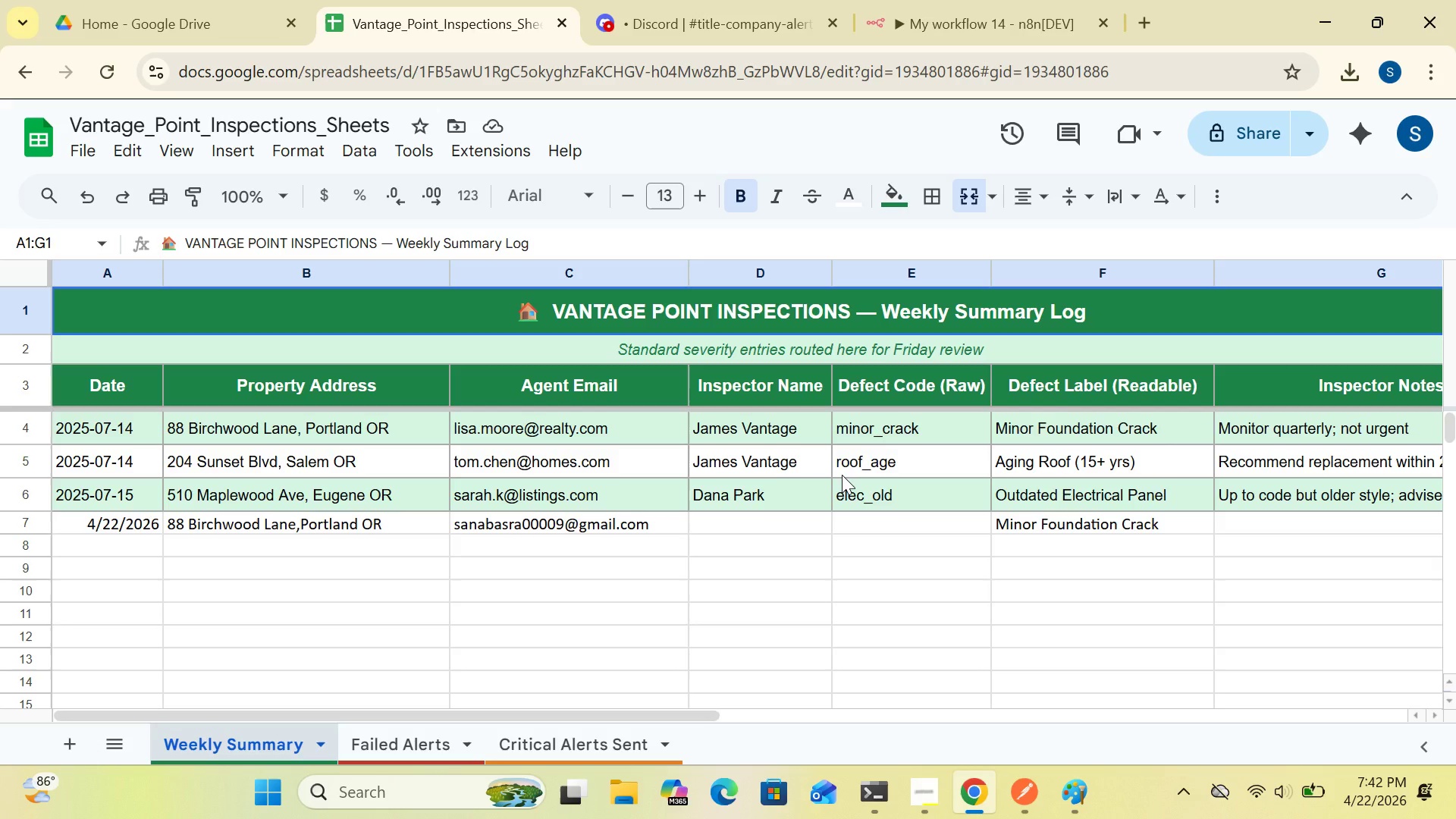 
wait(36.5)
 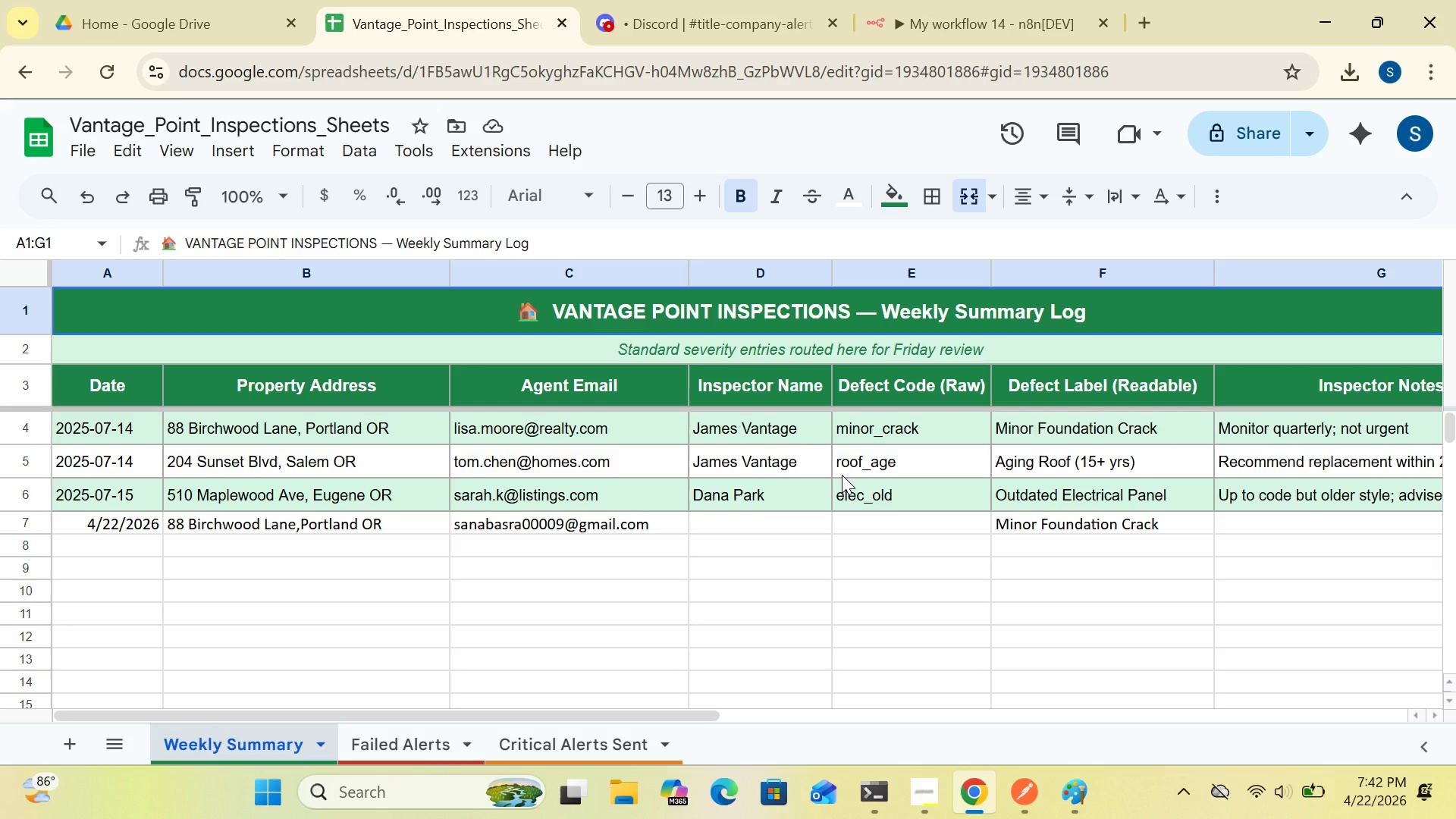 
left_click([905, 27])
 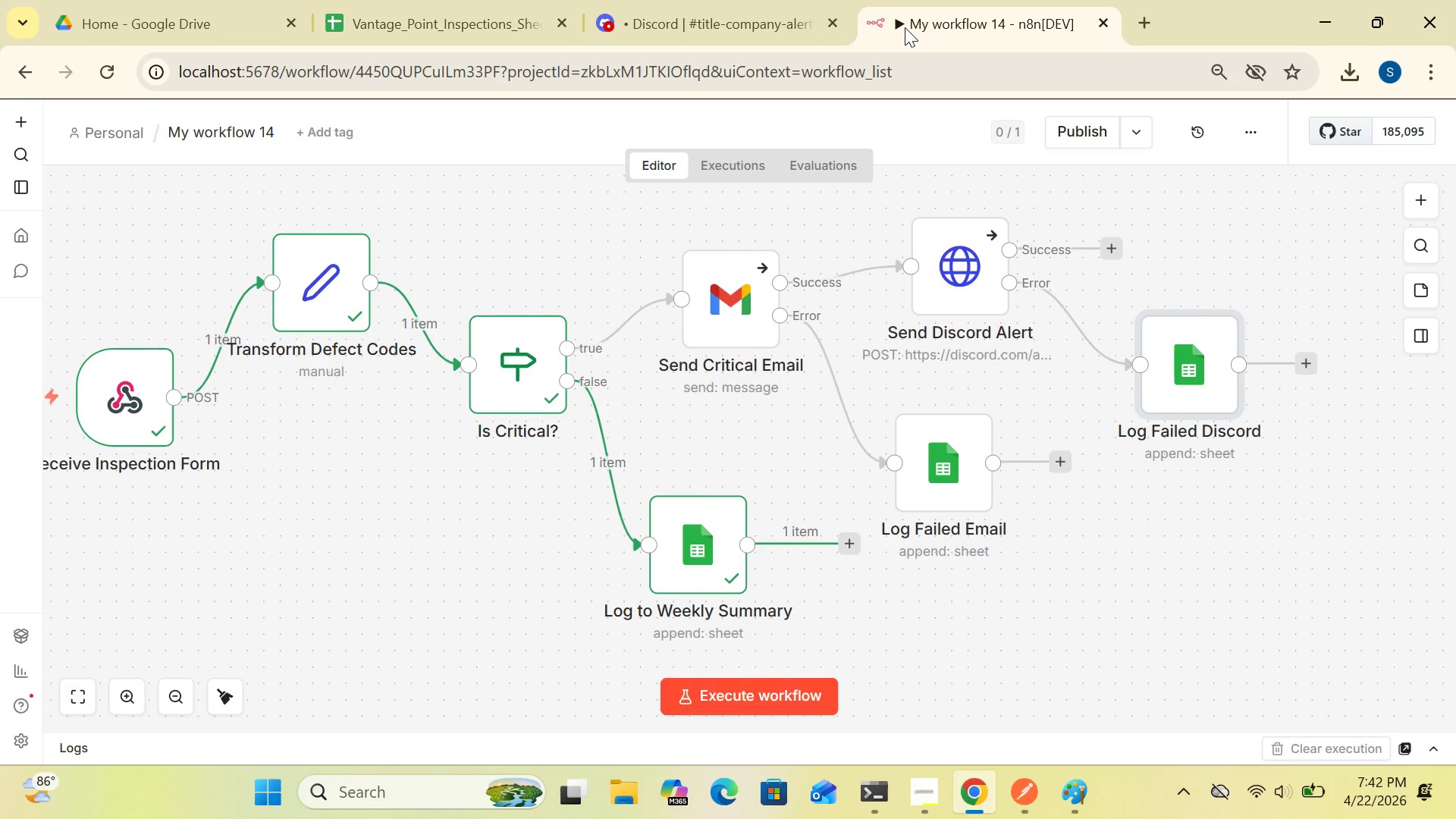 
wait(8.05)
 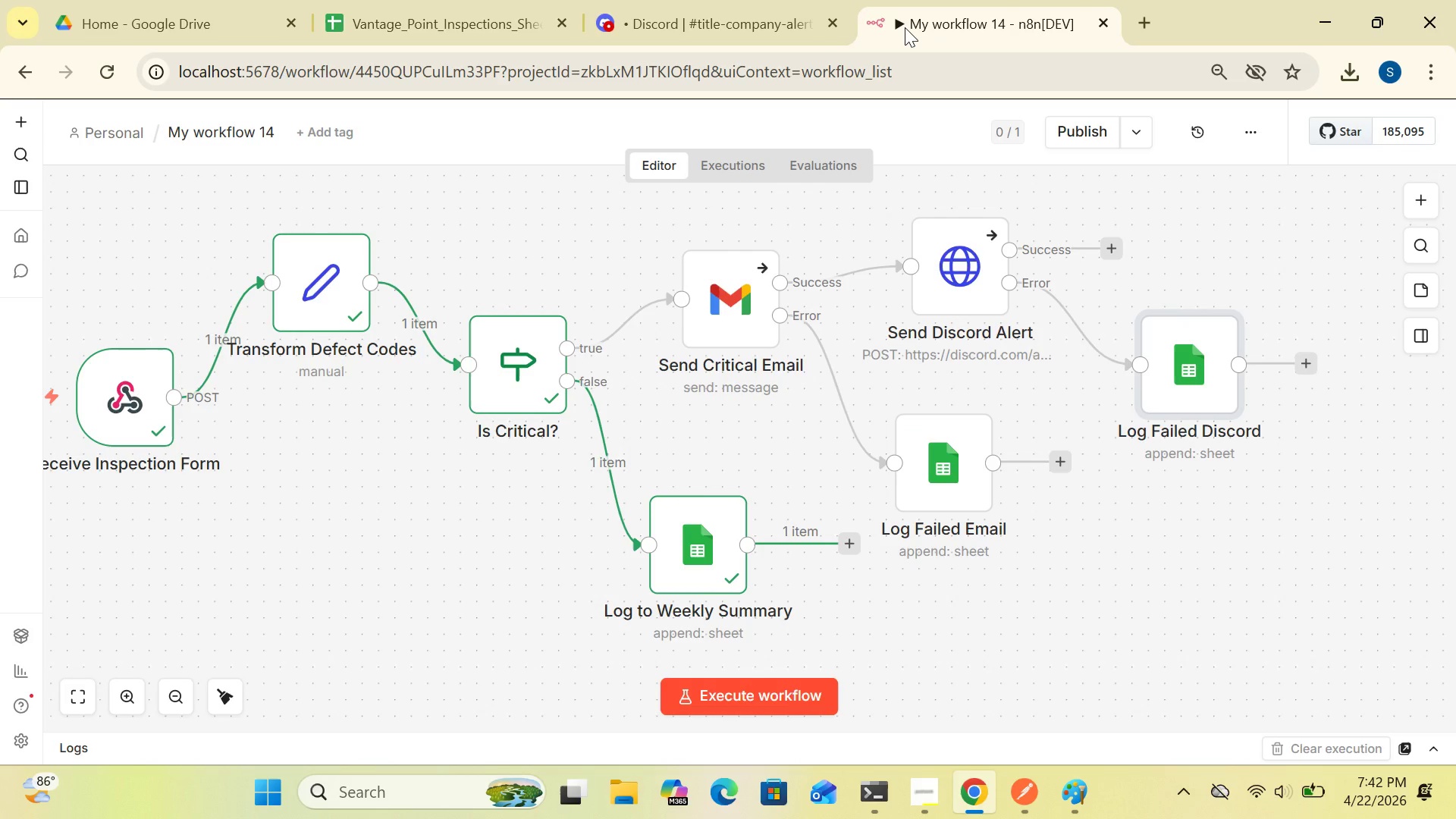 
mouse_move([748, 266])
 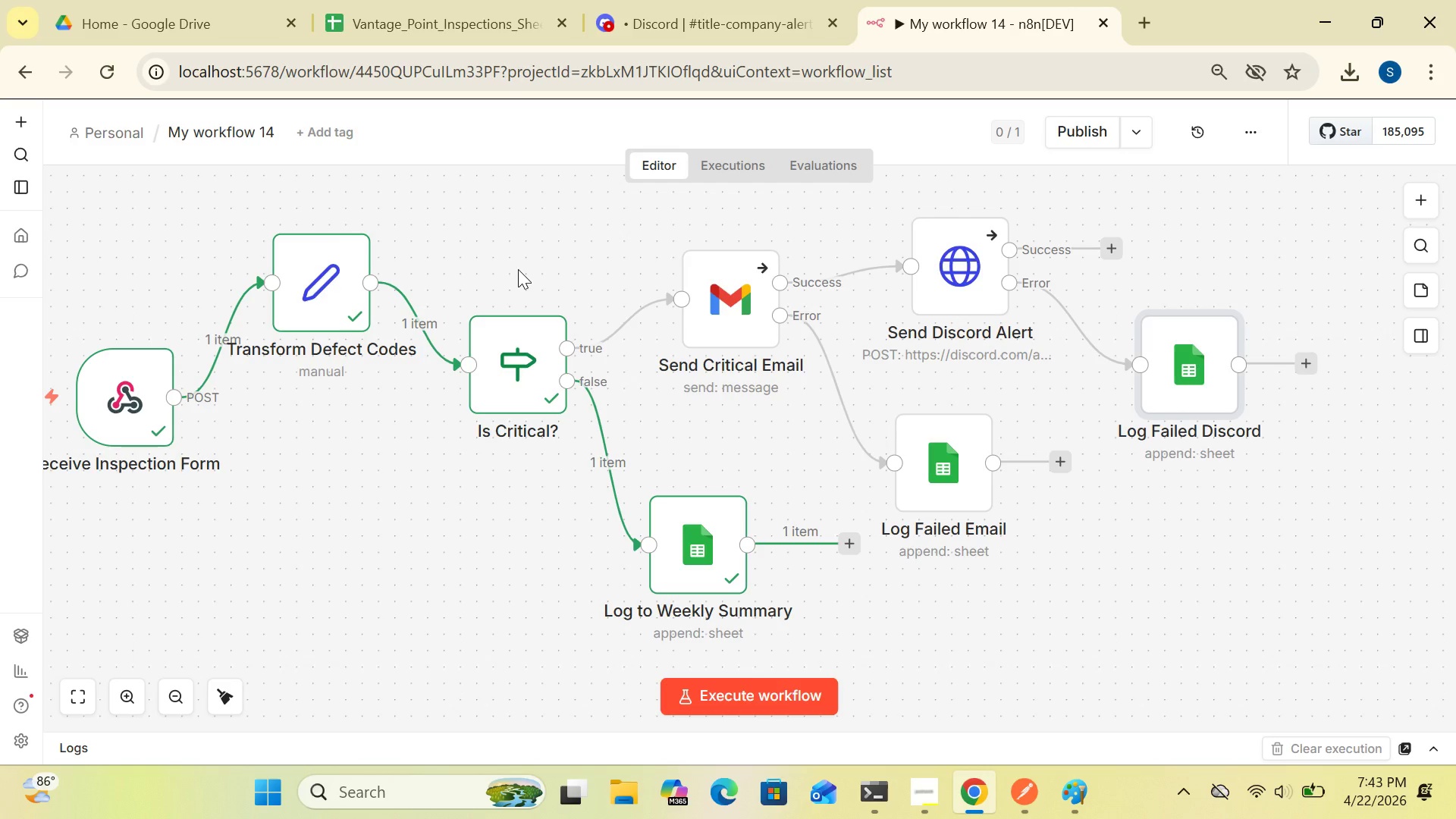 
wait(11.39)
 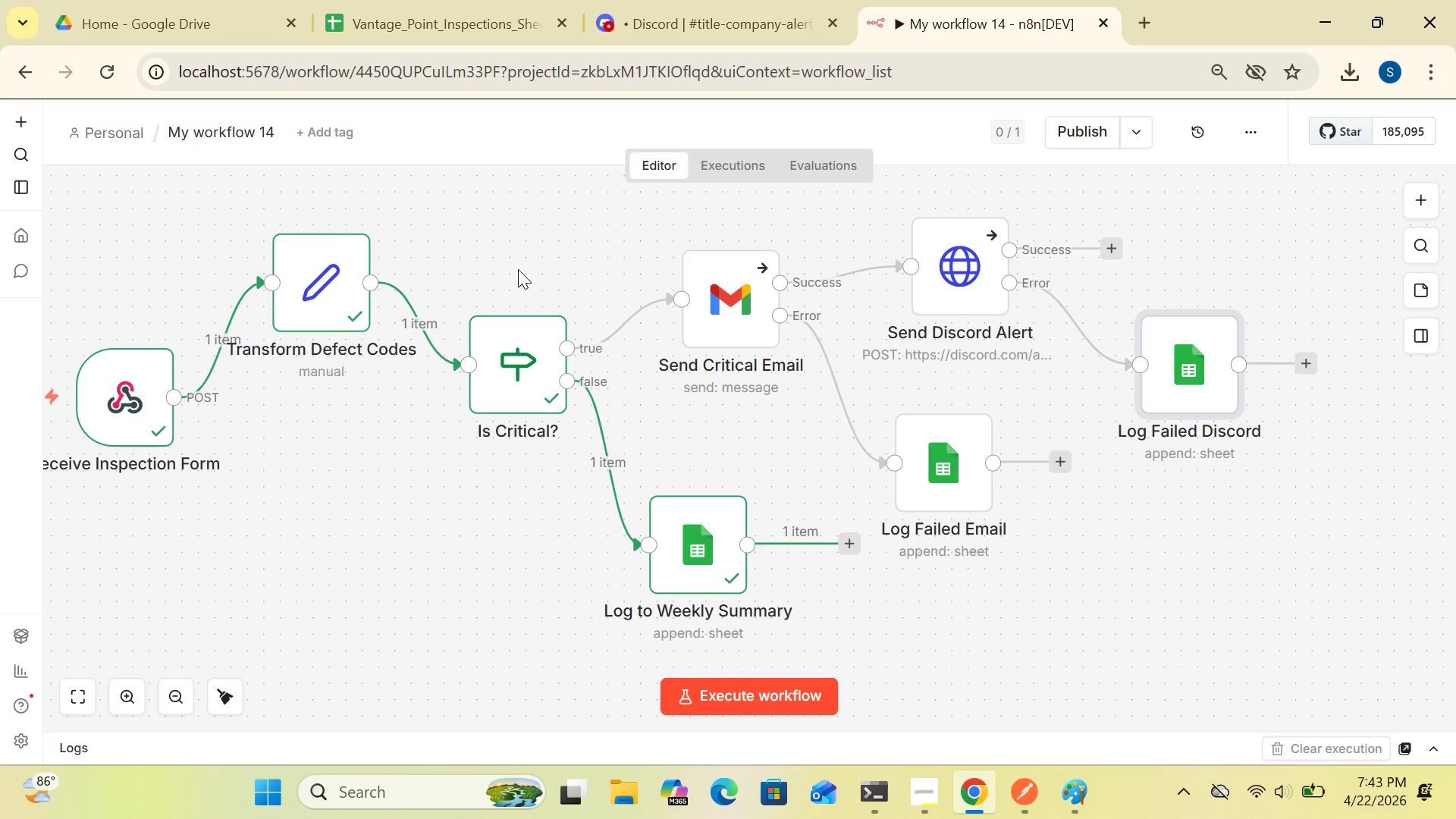 
mouse_move([539, 302])
 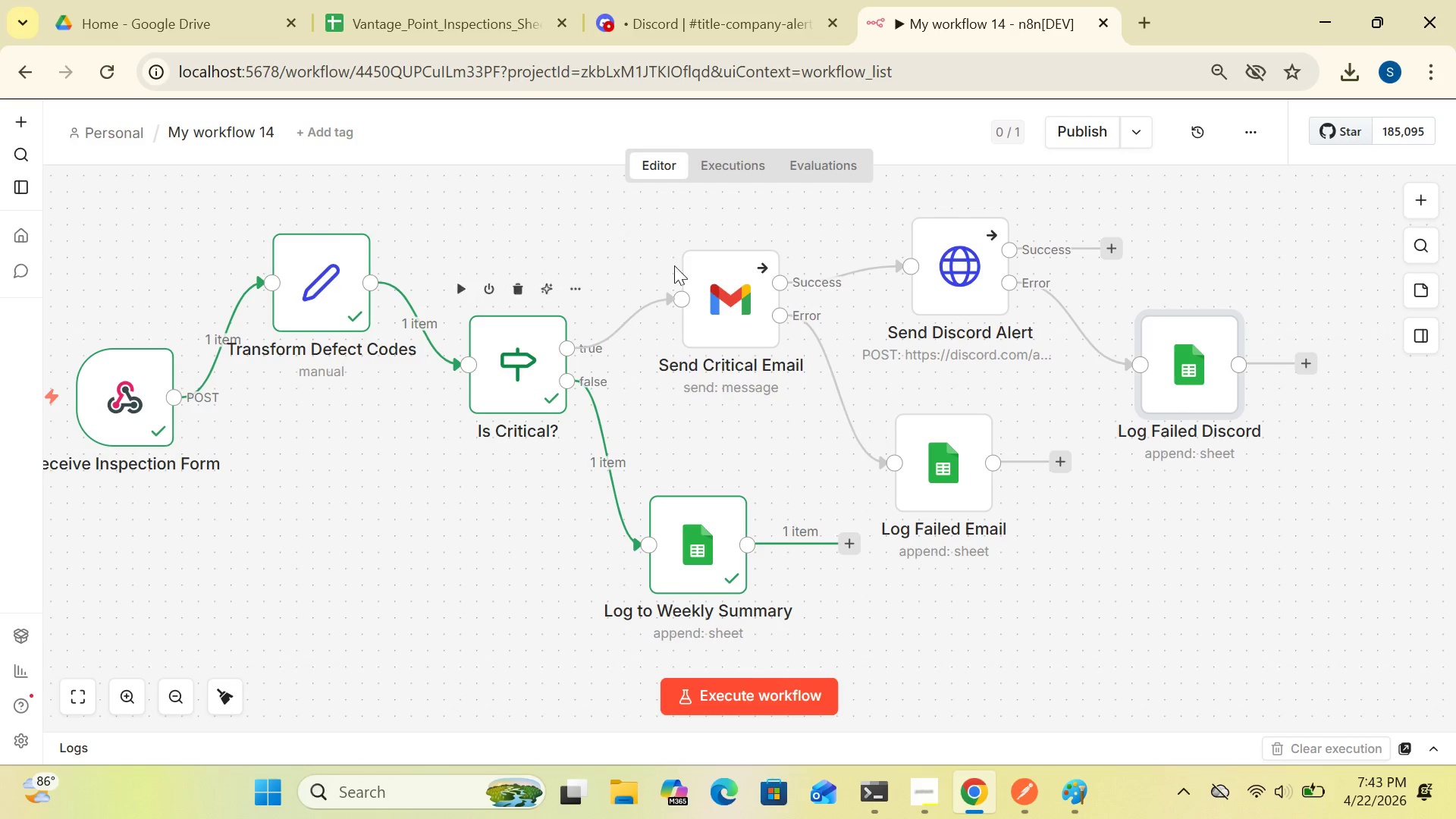 
mouse_move([584, 340])
 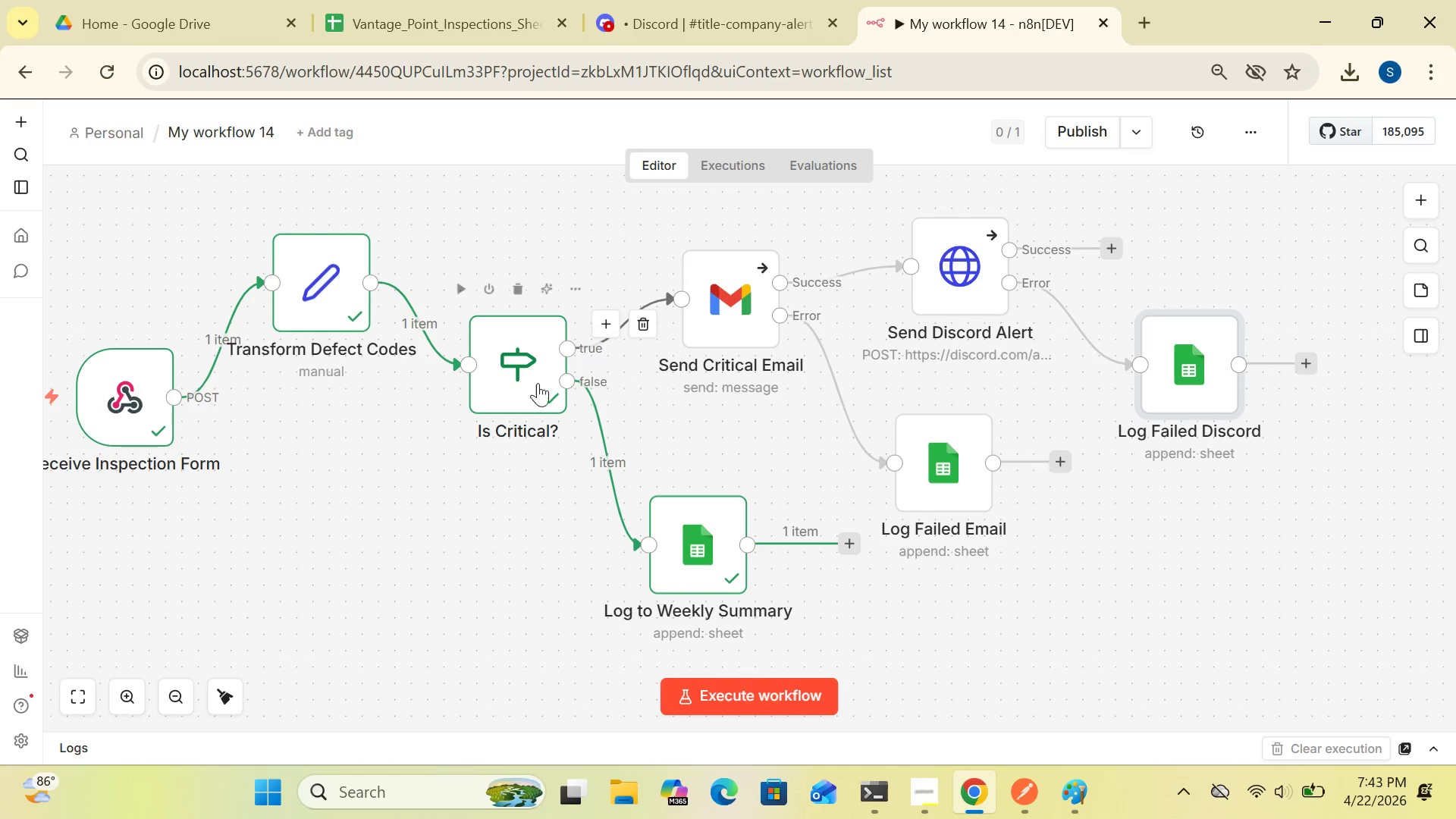 
mouse_move([524, 401])
 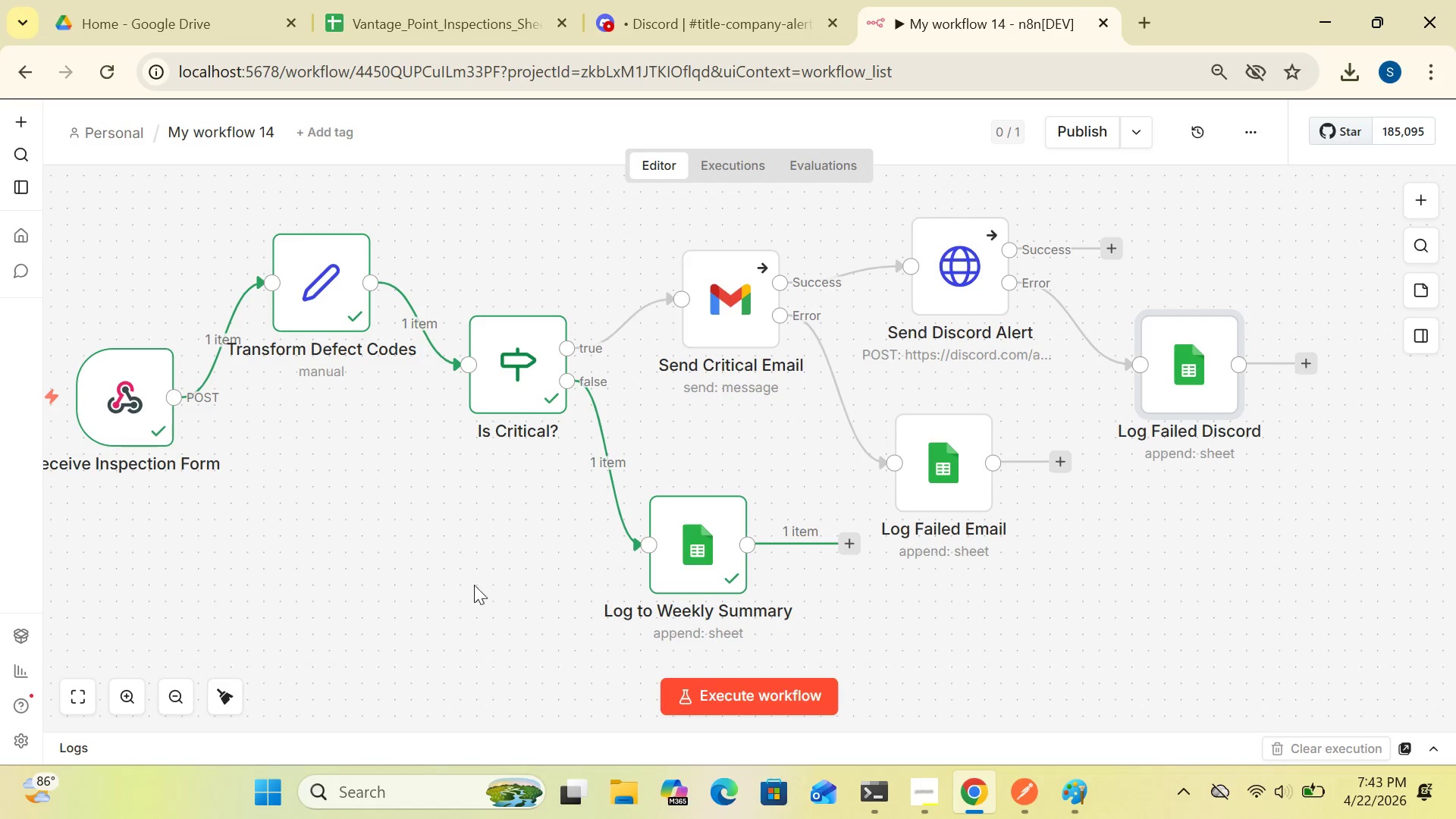 
wait(6.24)
 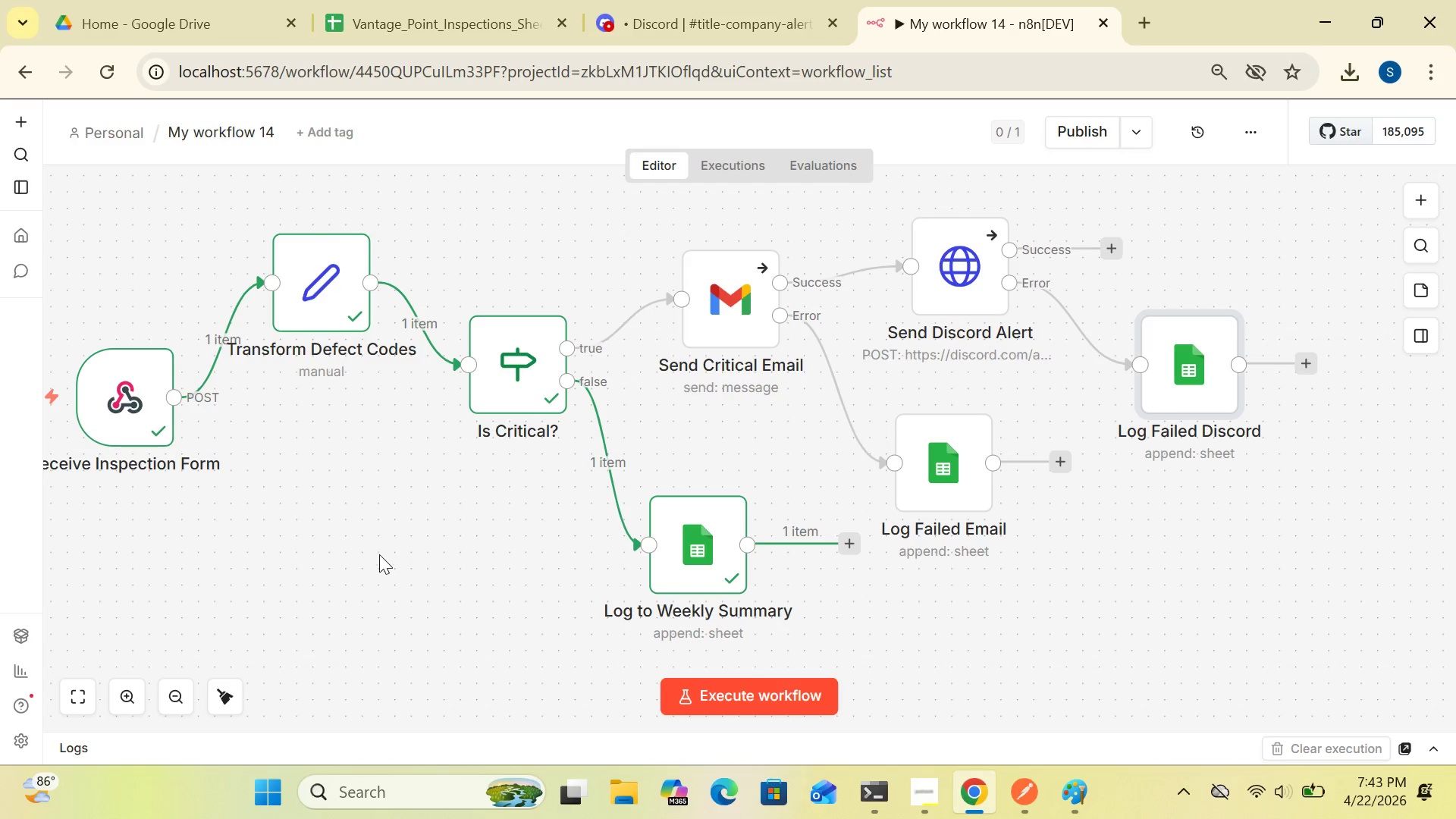 
double_click([692, 570])
 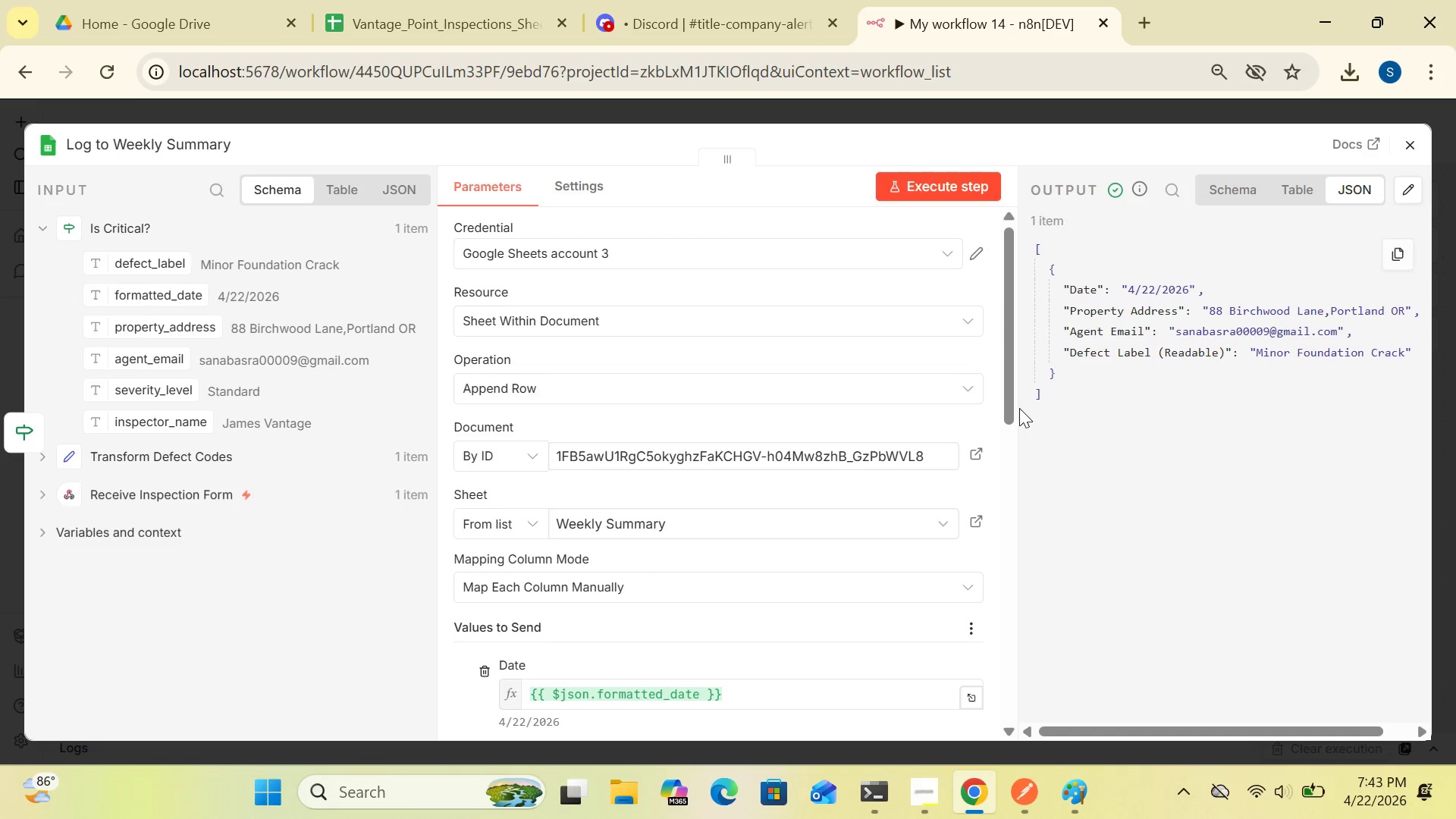 
left_click_drag(start_coordinate=[1008, 408], to_coordinate=[1015, 430])
 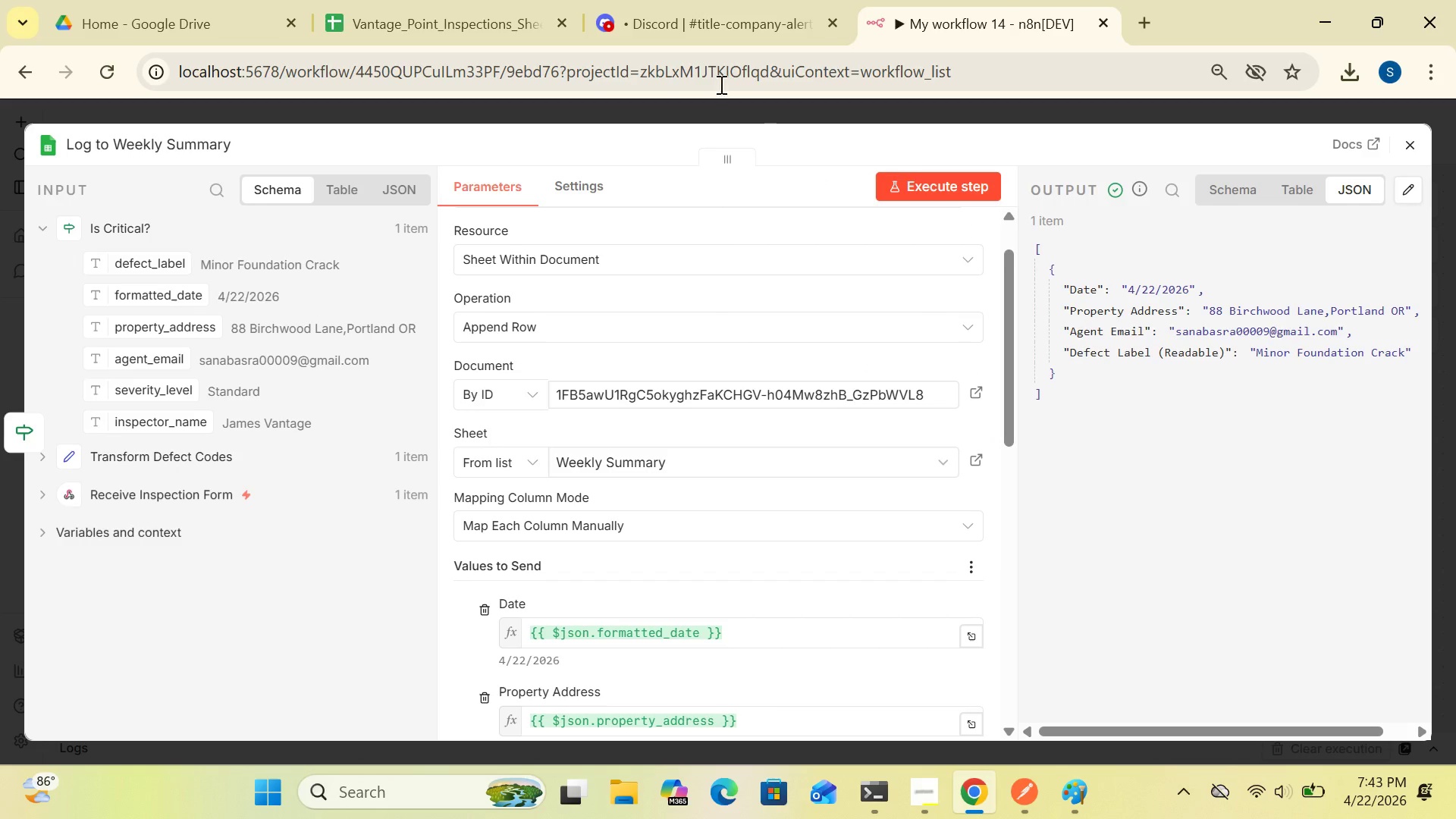 
left_click([519, 29])
 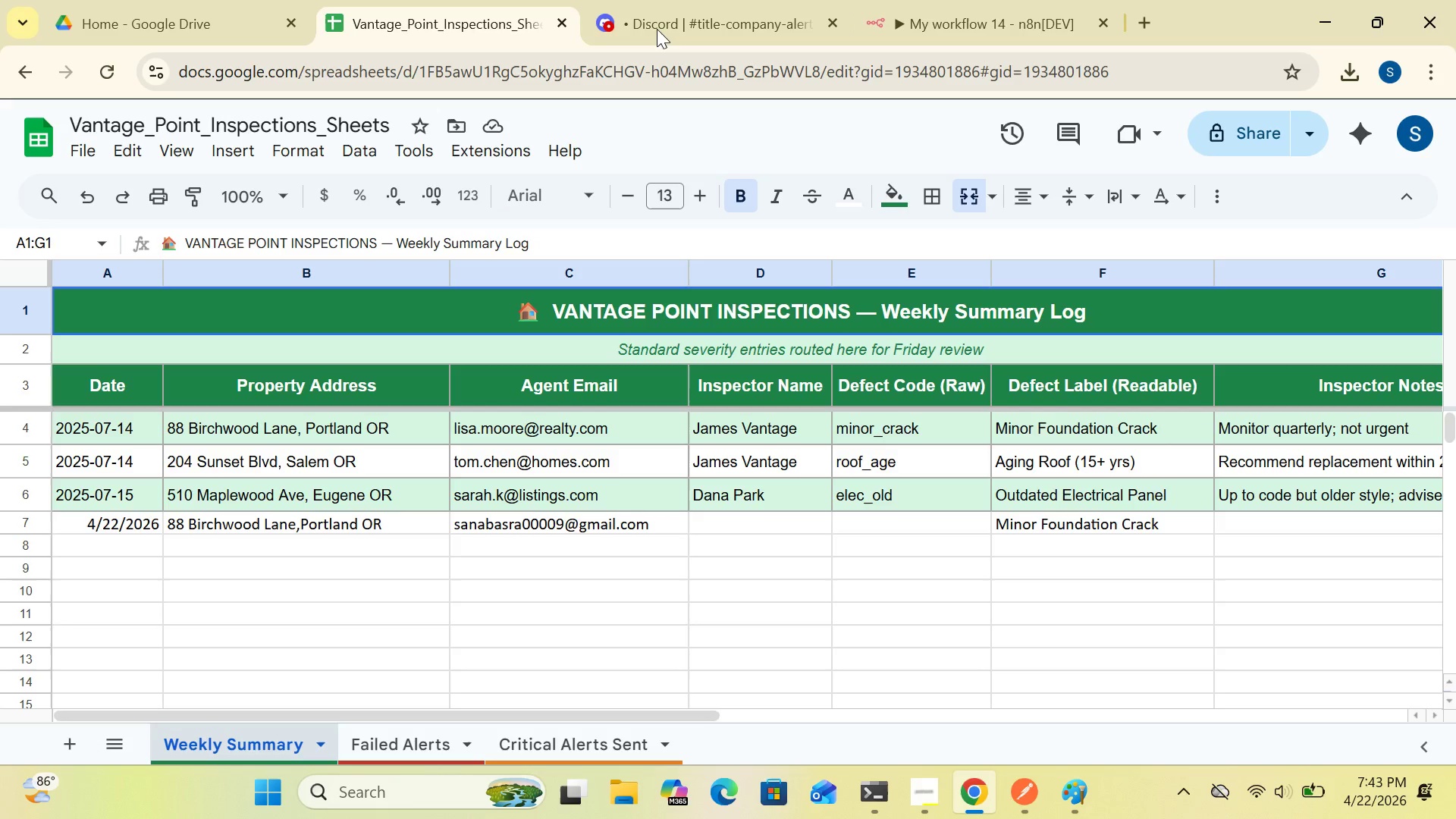 
left_click([916, 27])
 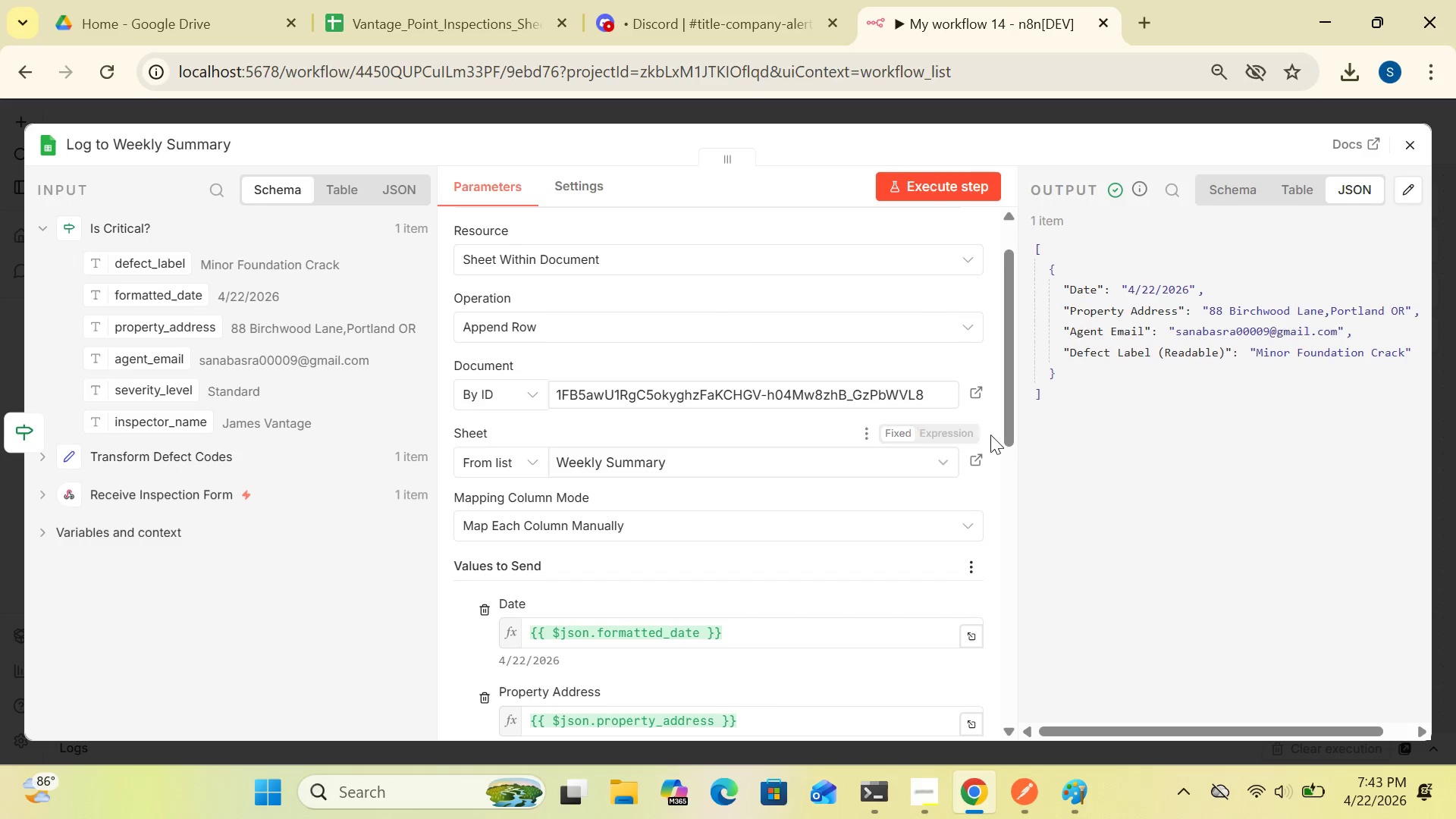 
left_click_drag(start_coordinate=[1008, 428], to_coordinate=[1042, 582])
 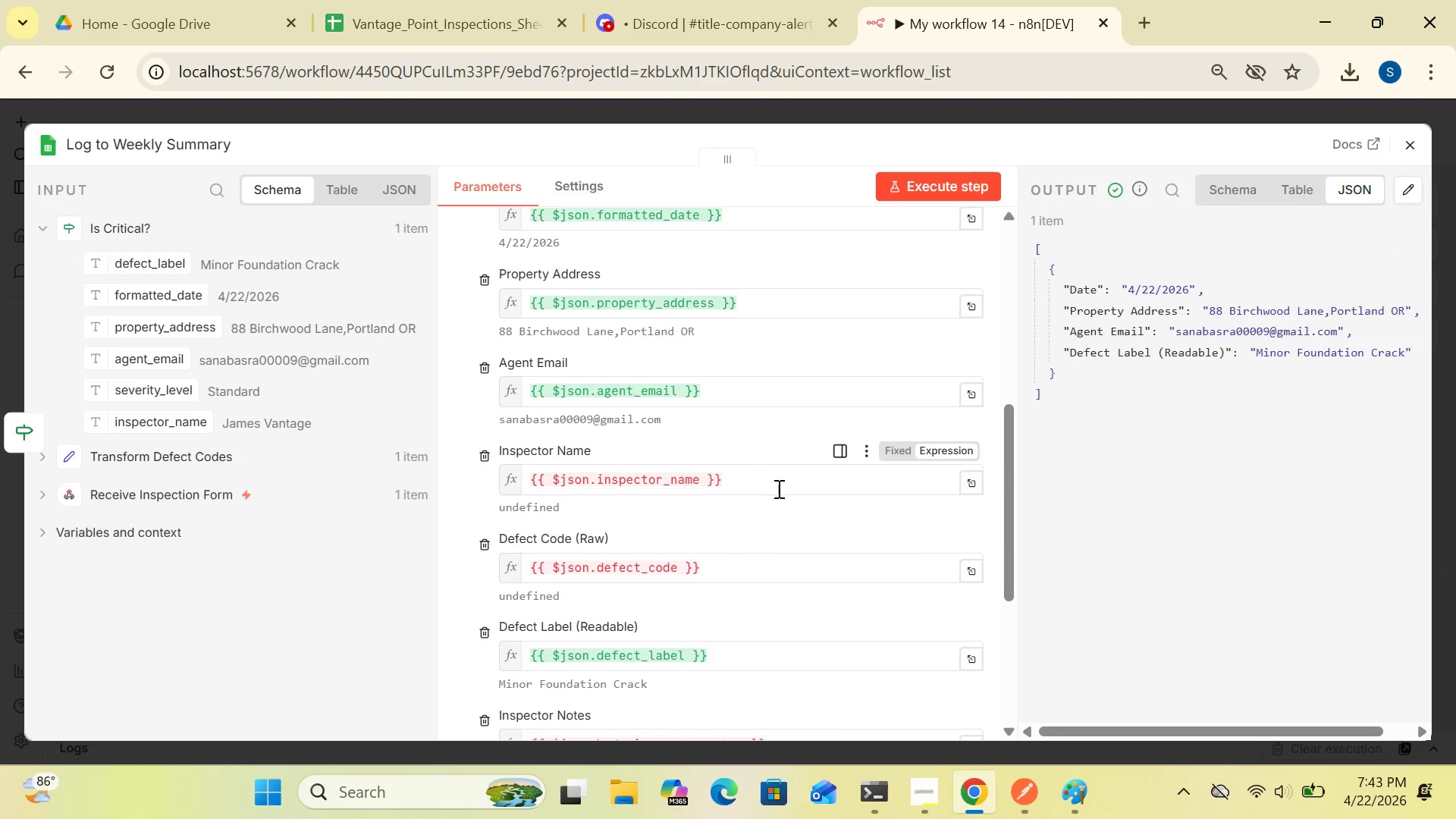 
wait(5.89)
 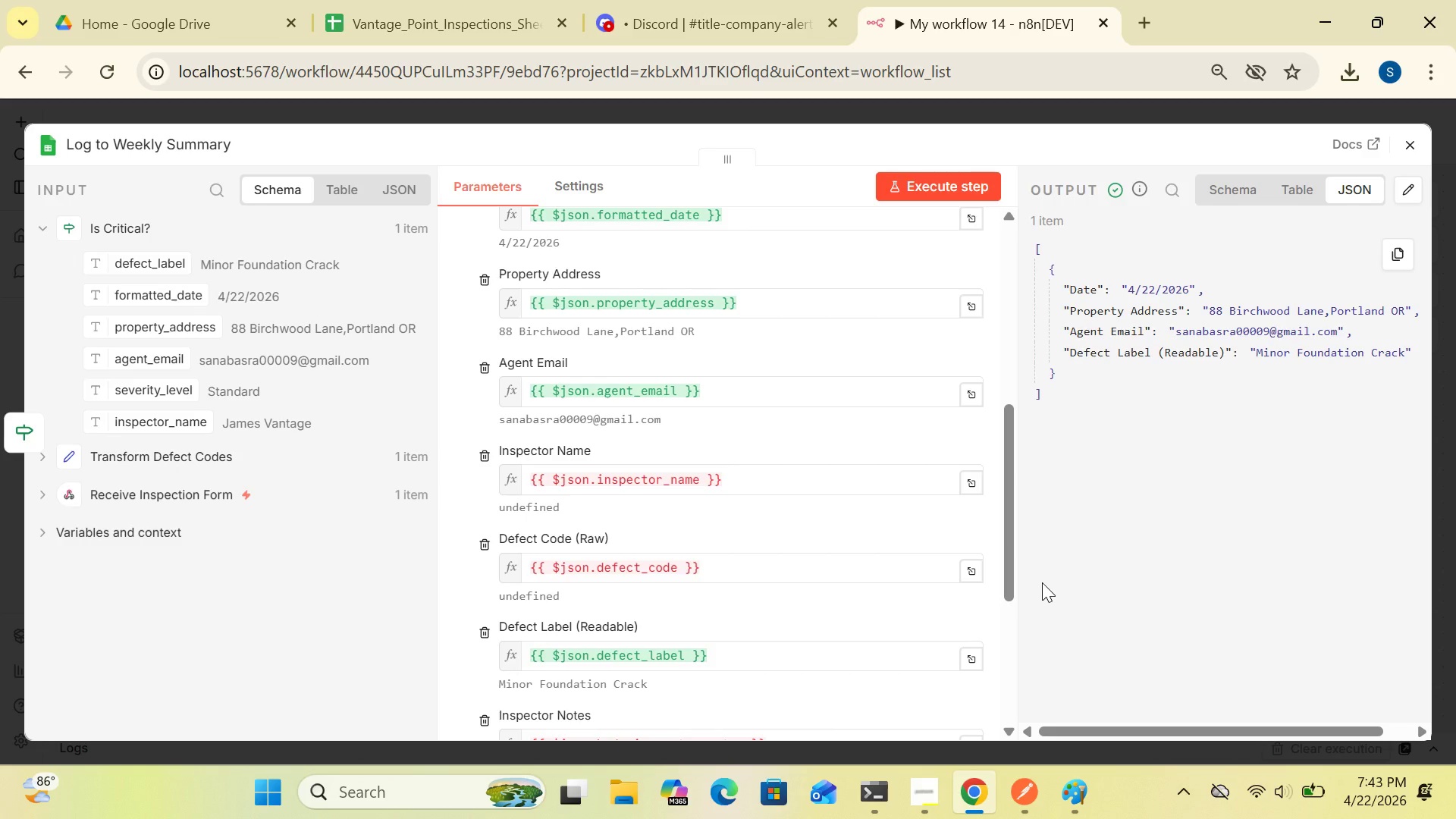 
left_click([748, 473])
 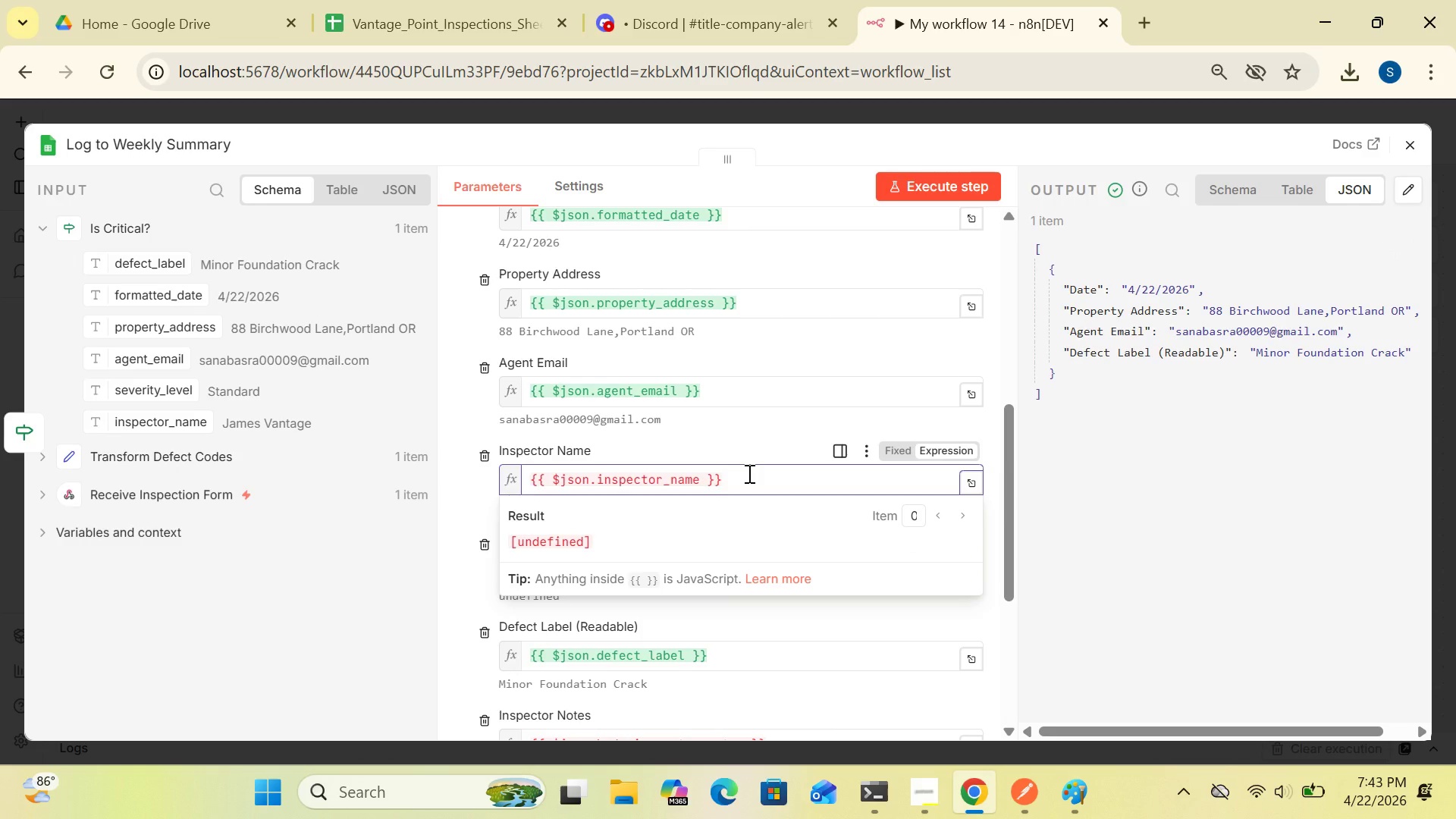 
hold_key(key=Backspace, duration=1.17)
 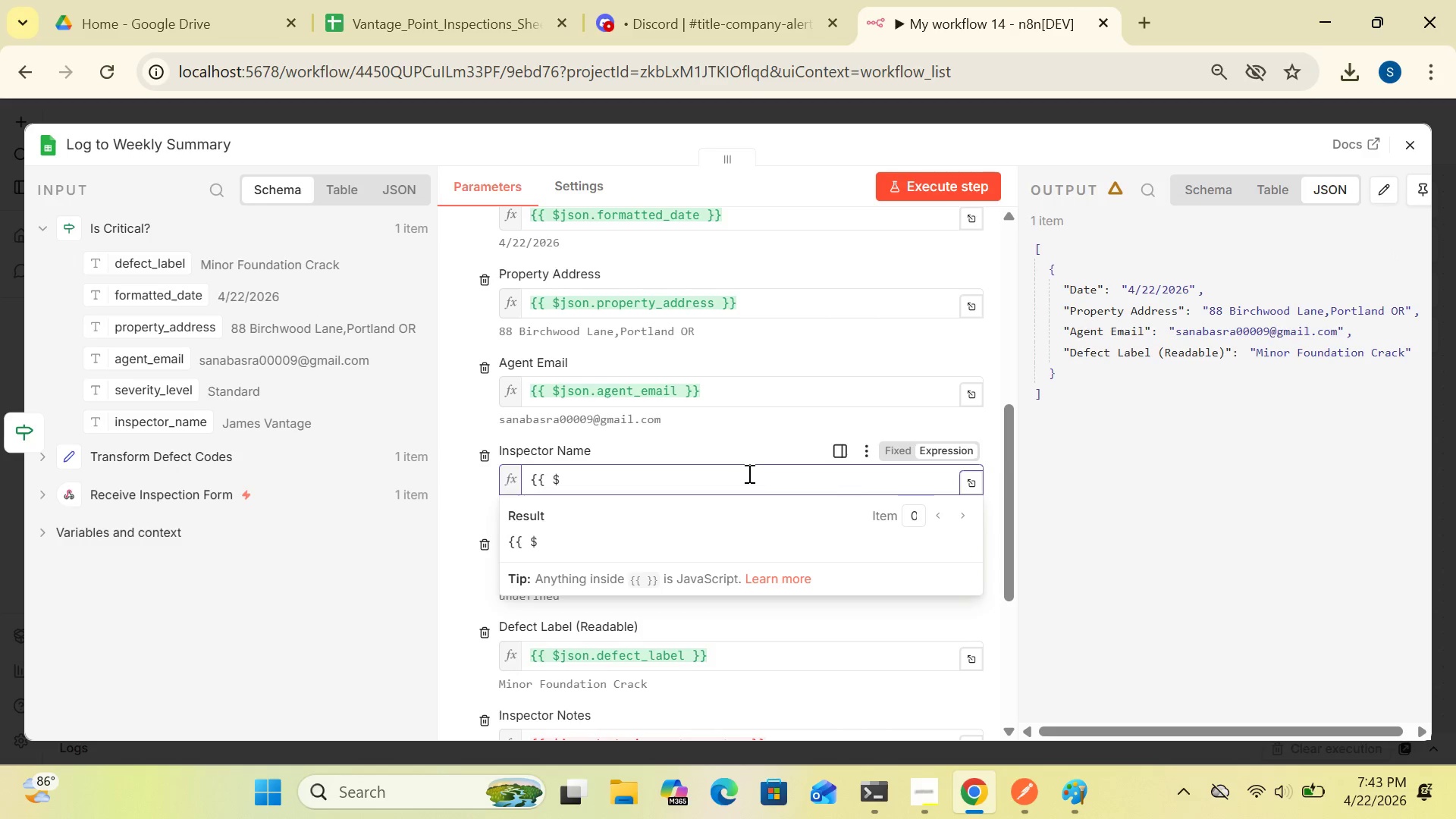 
key(Shift+9)
 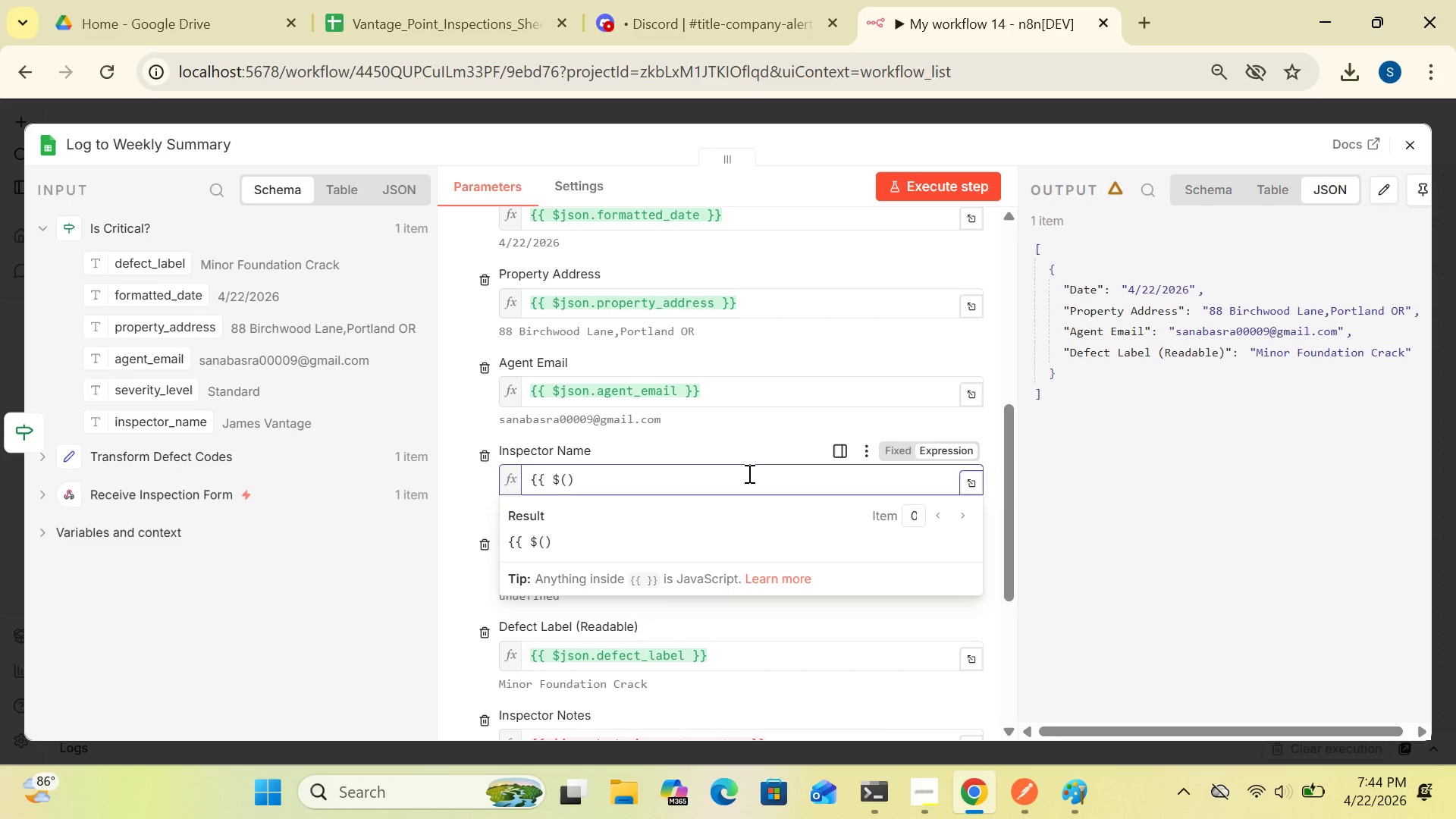 
key(Quote)
 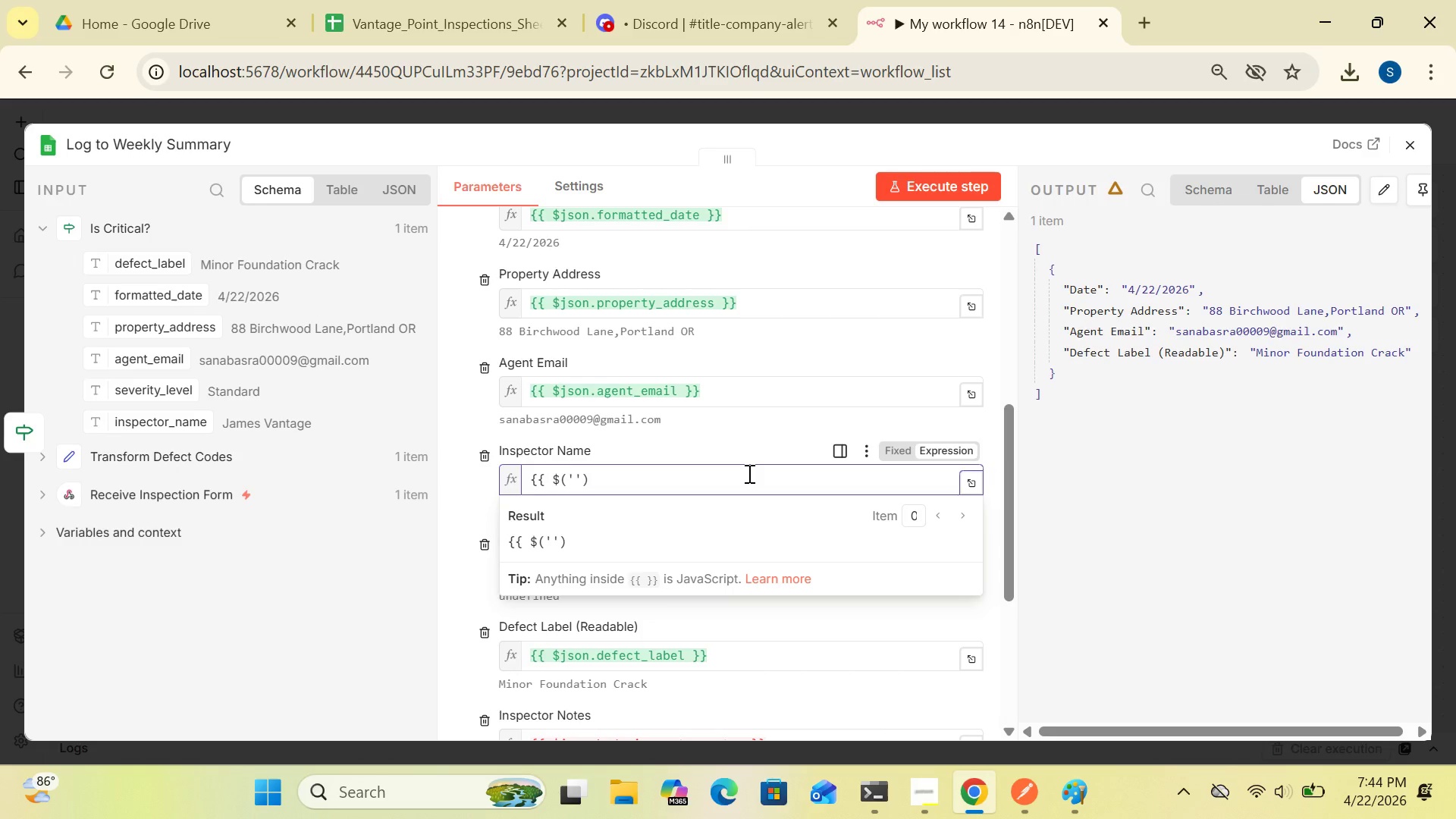 
type(Transform Defect)
 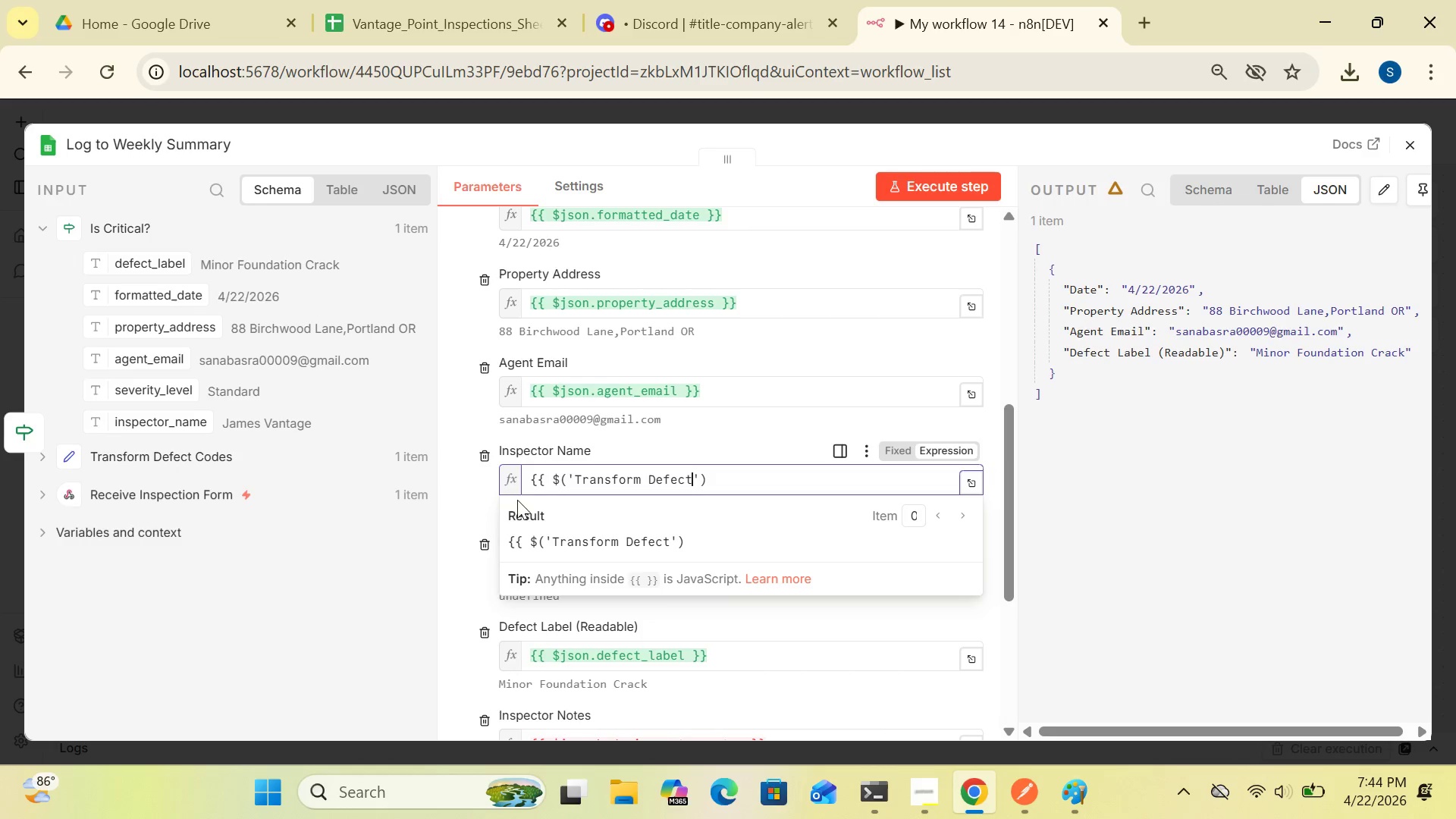 
wait(10.67)
 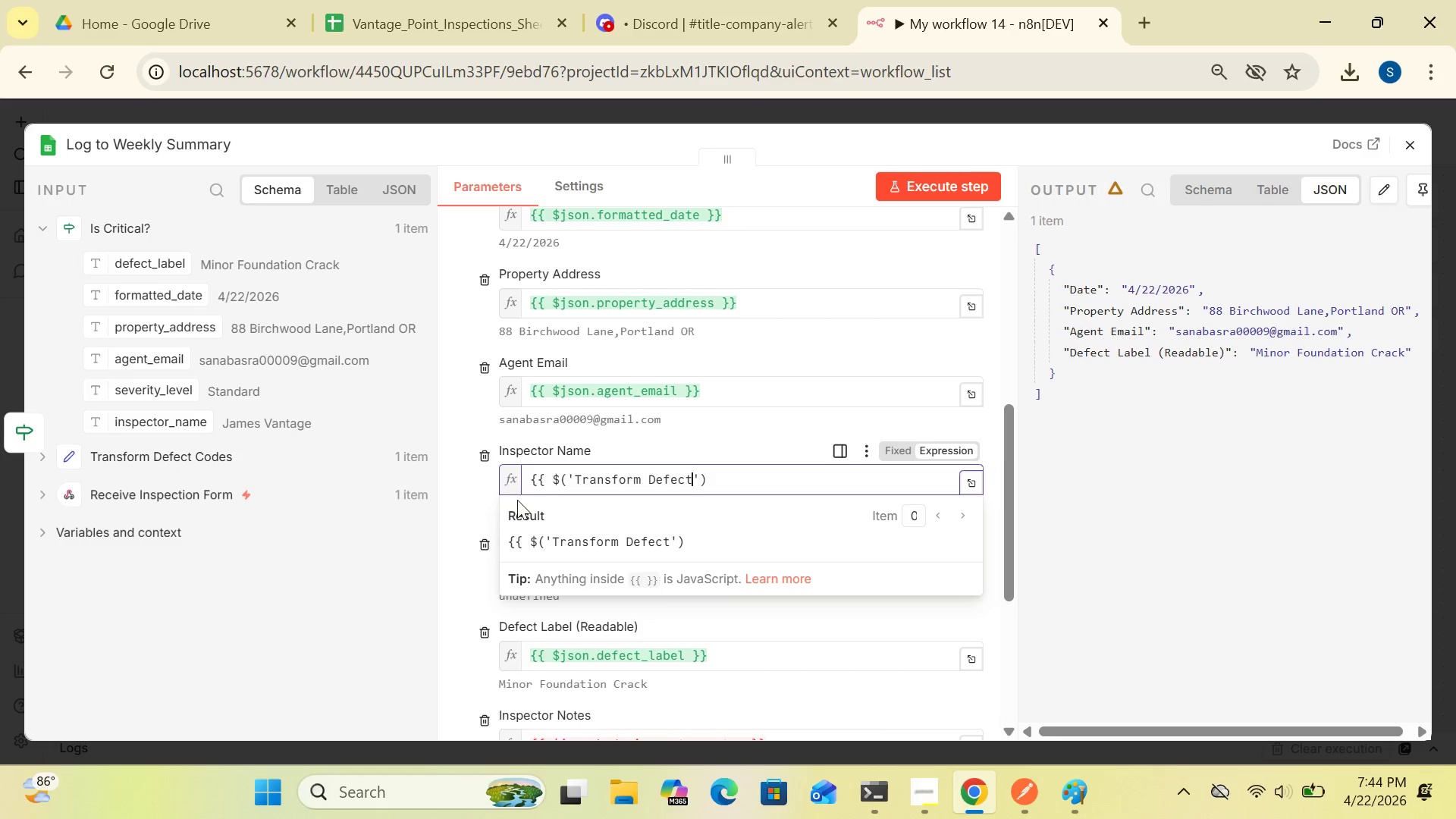 
key(Space)
 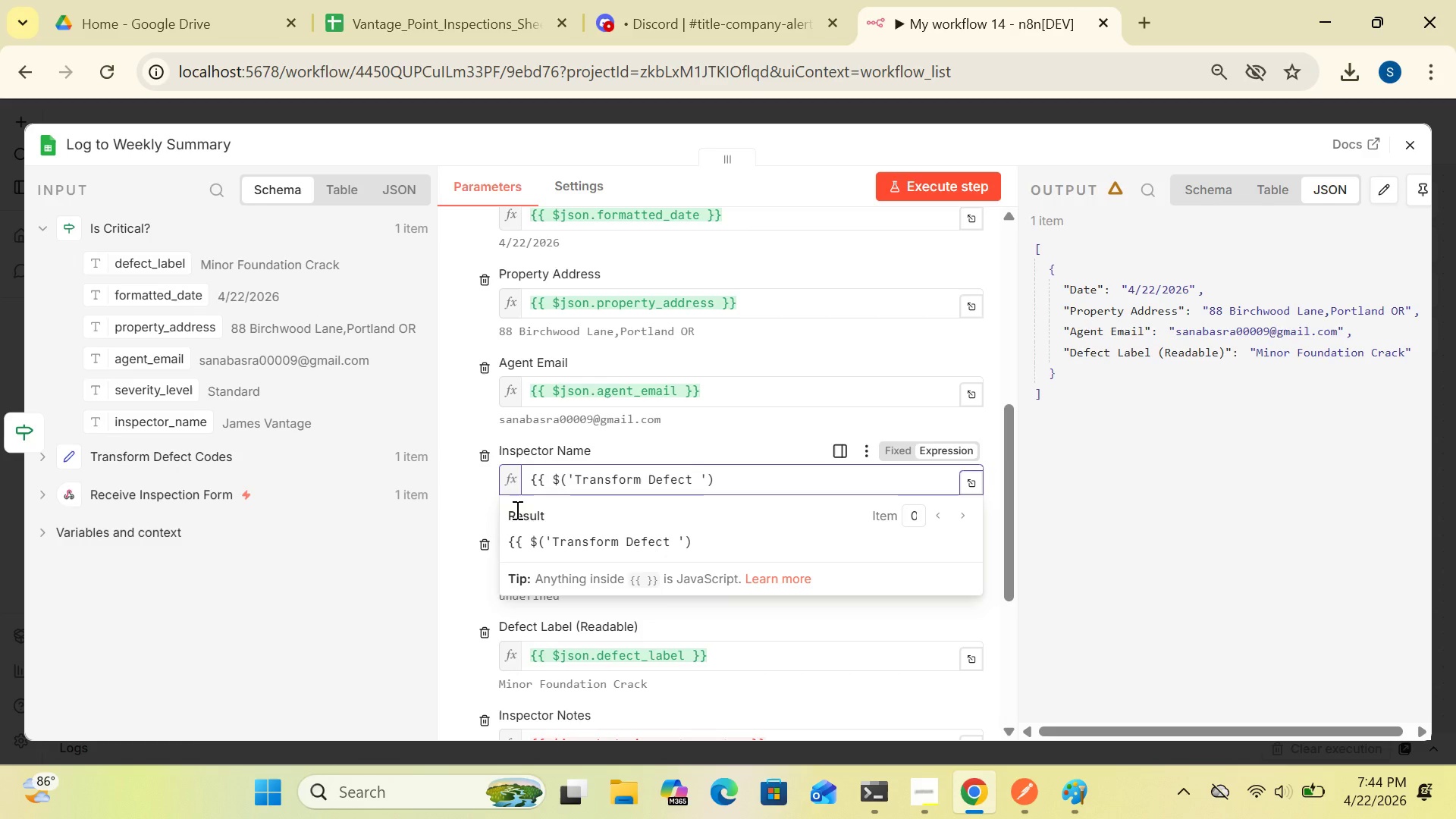 
type(Codes)
 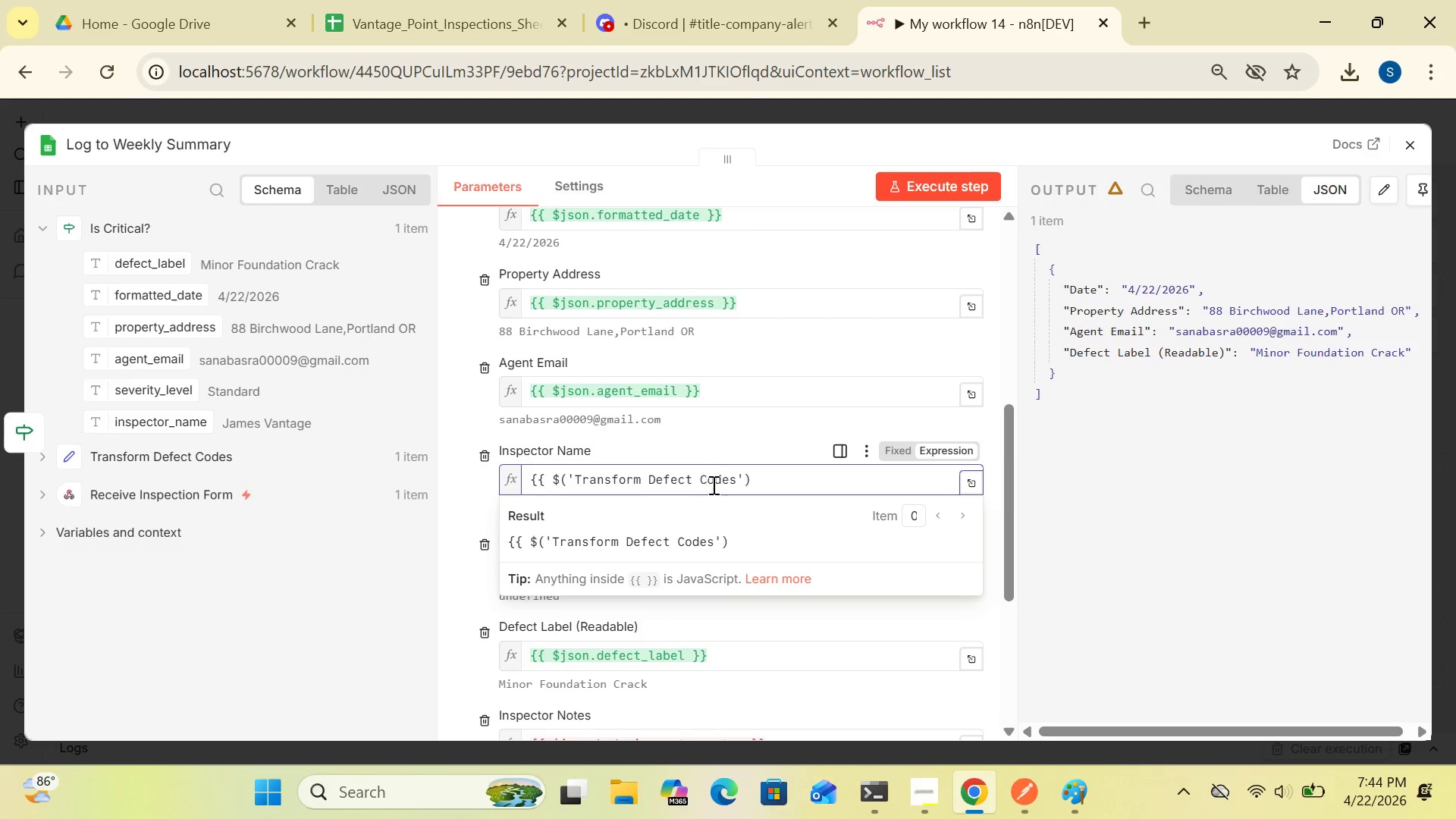 
wait(5.25)
 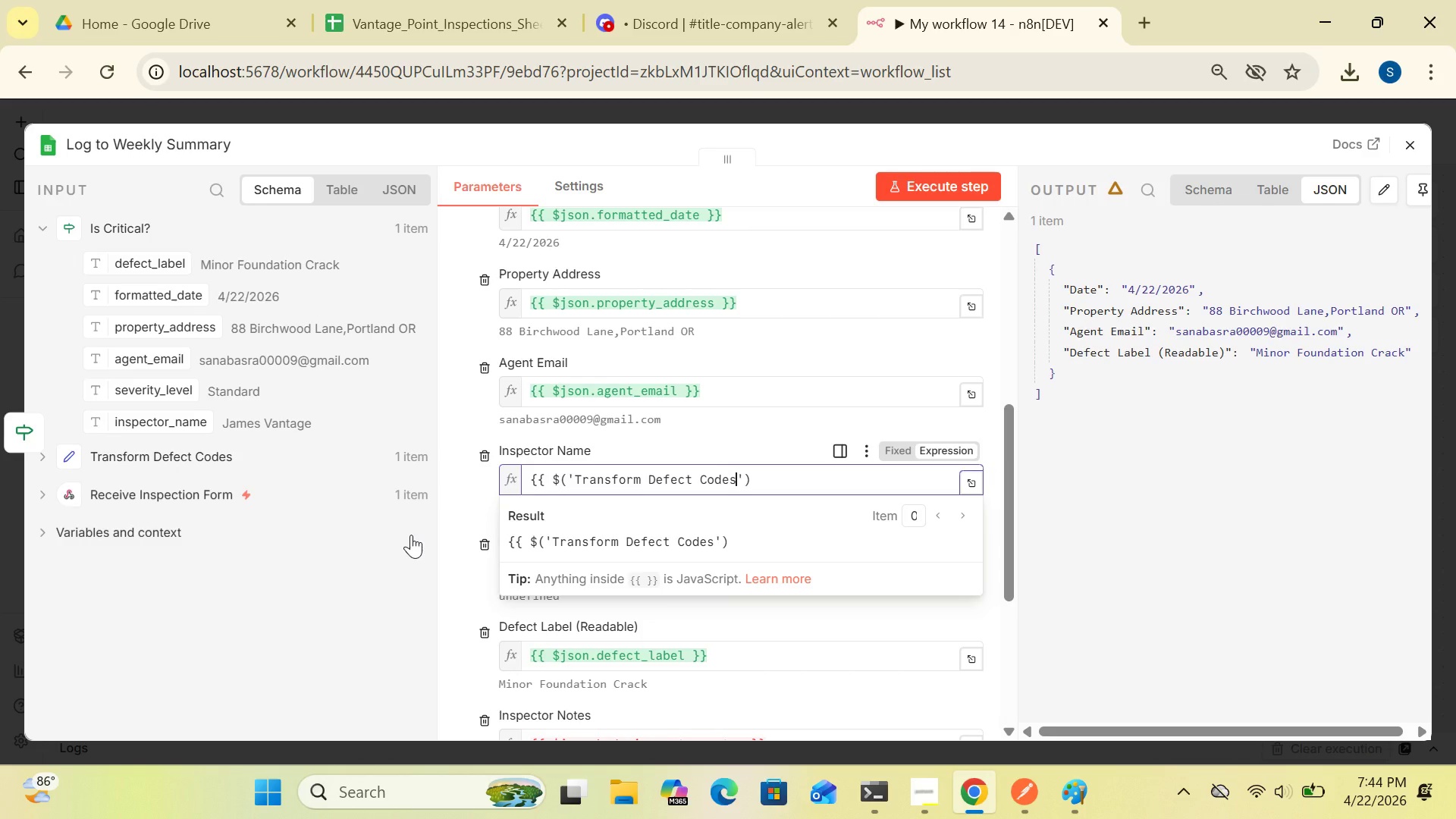 
left_click([758, 478])
 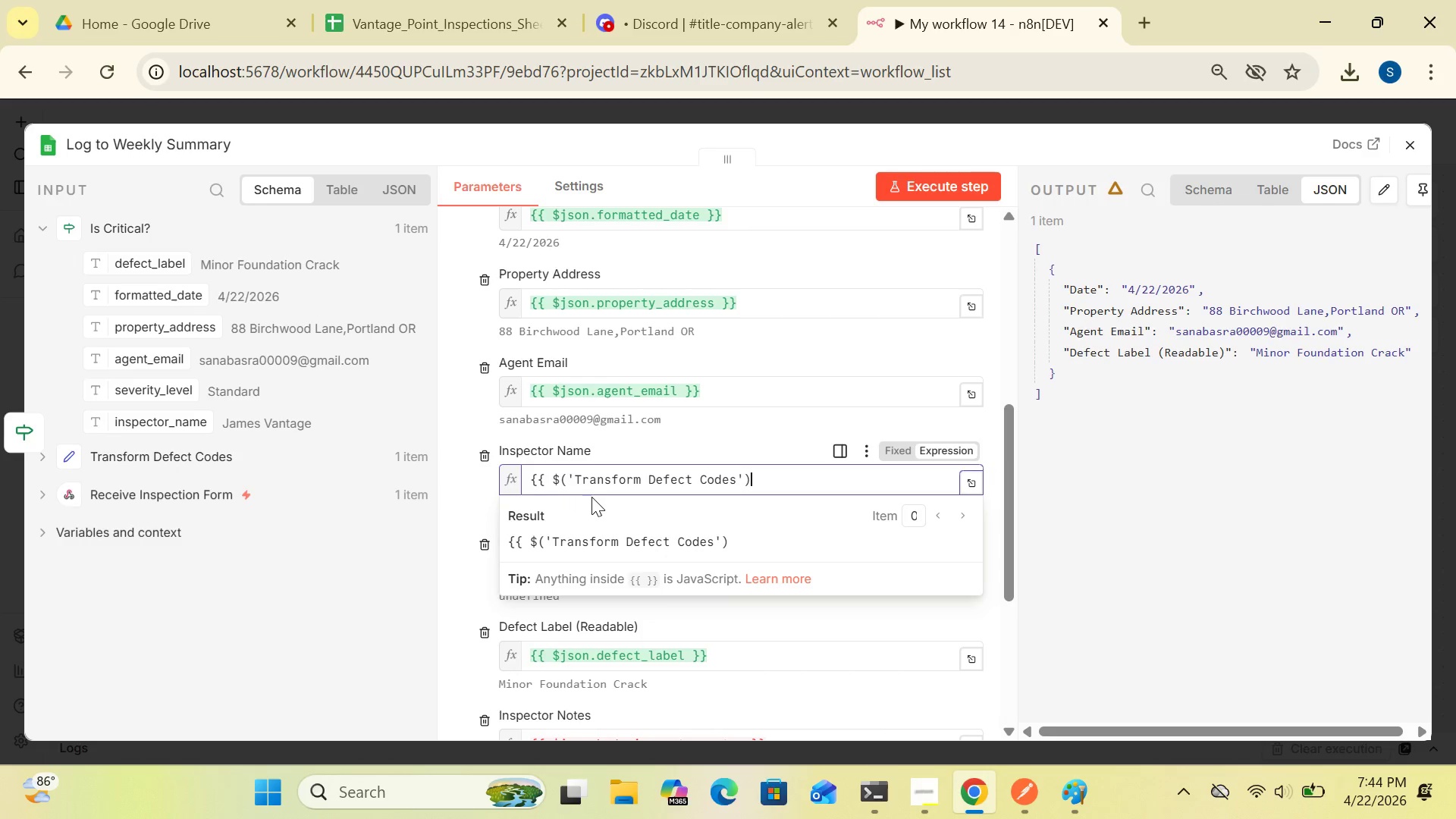 
wait(11.75)
 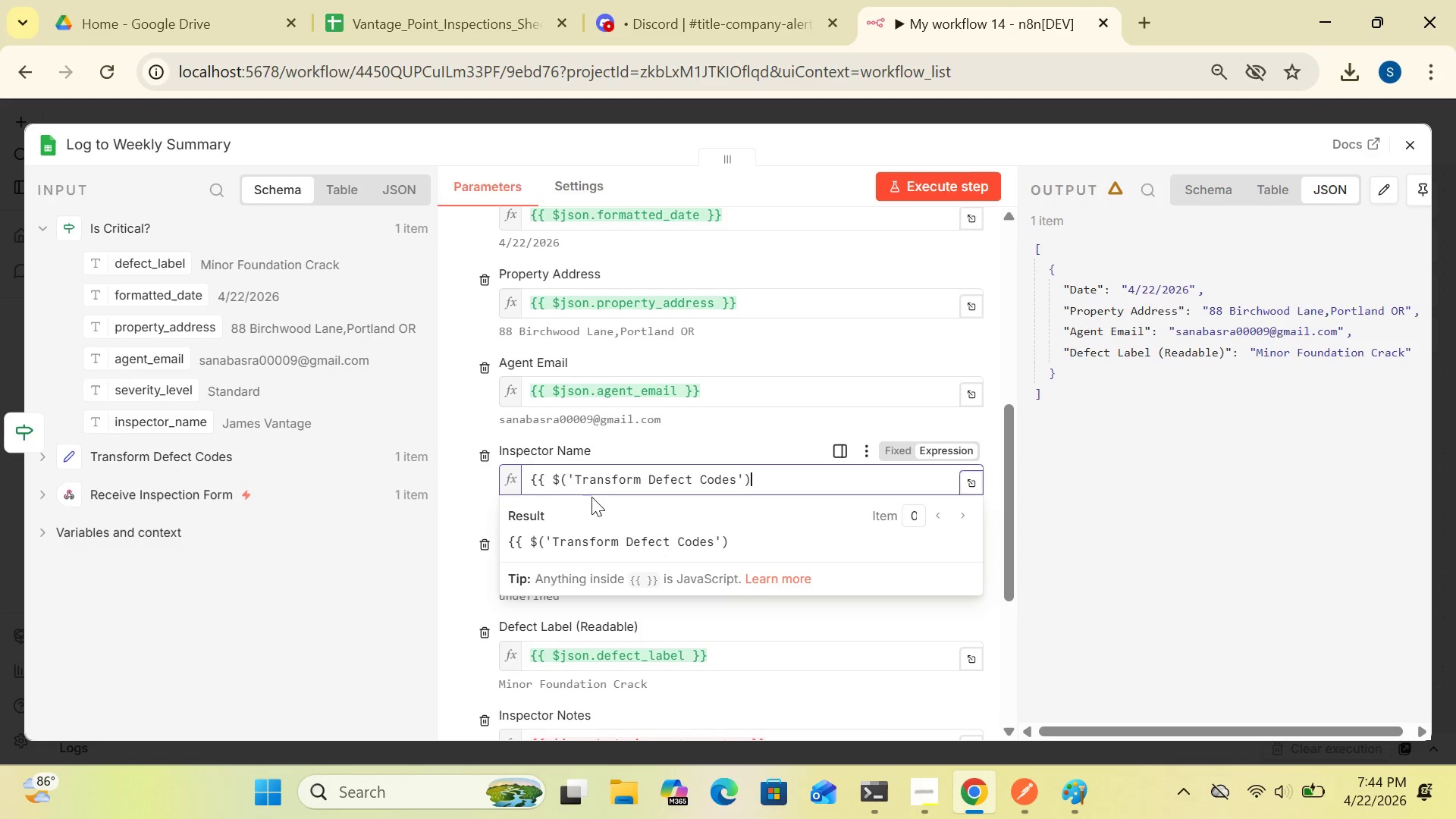 
type(.item.json.inspector)
 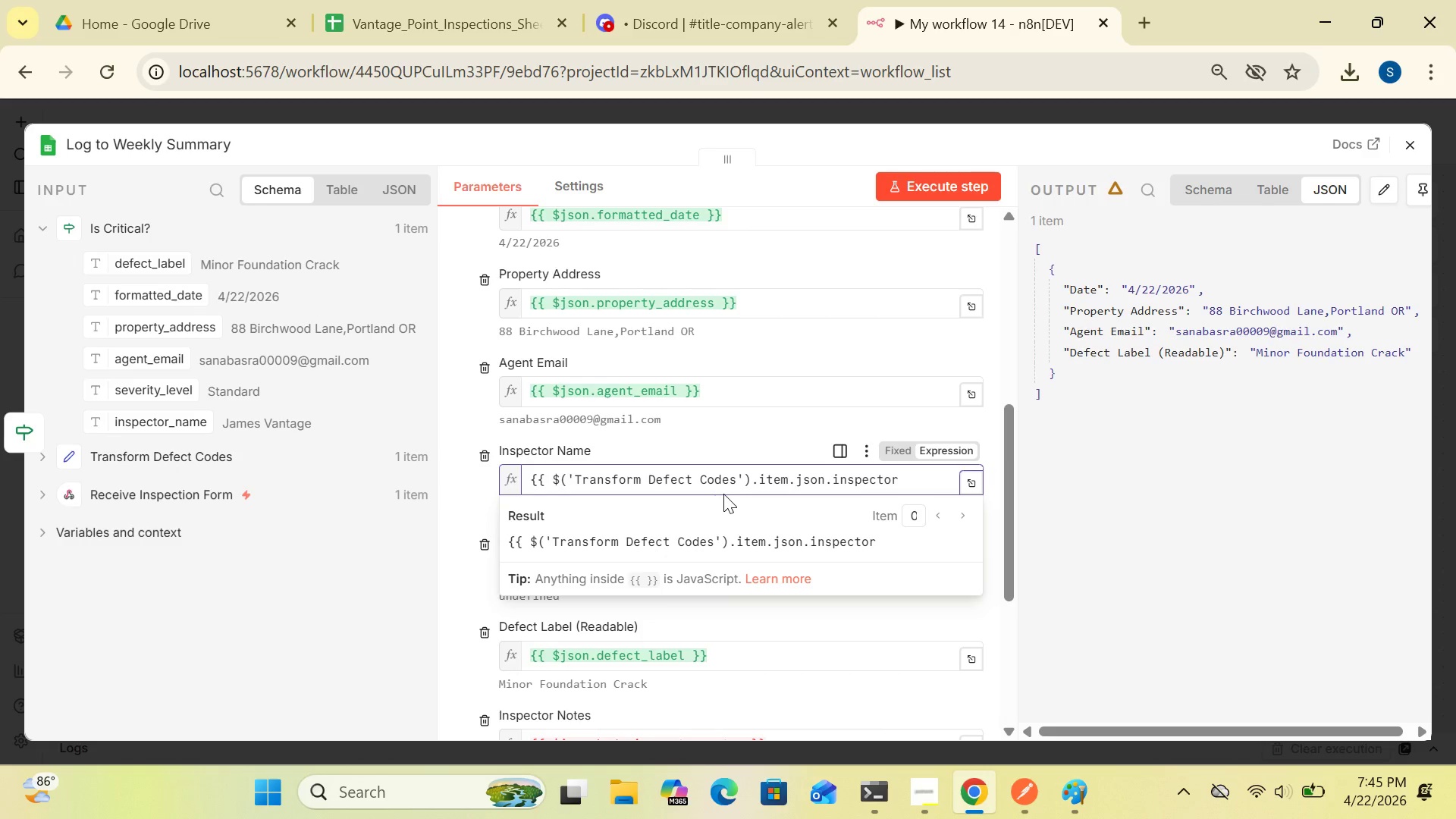 
wait(5.5)
 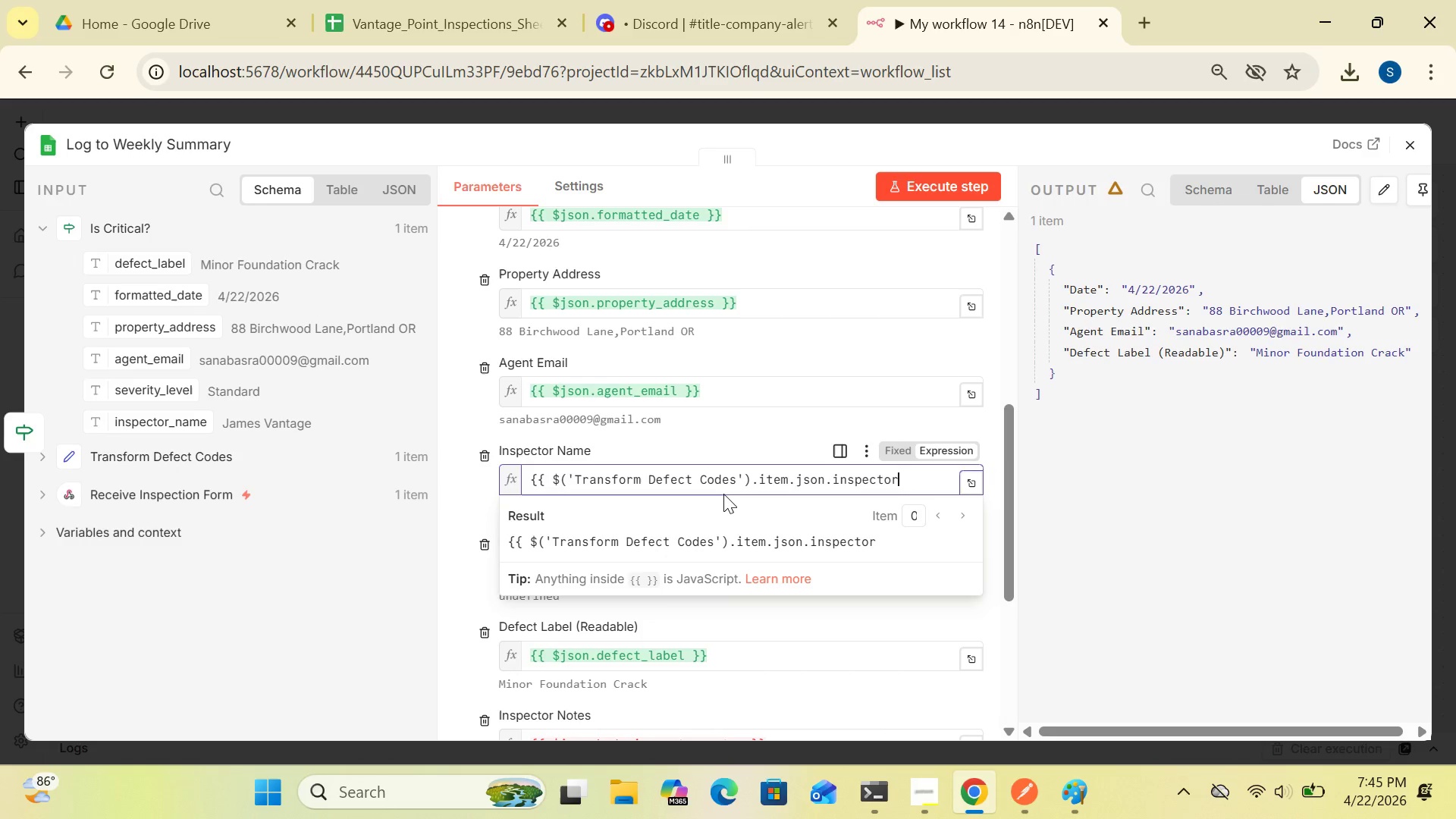 
type(_name)
 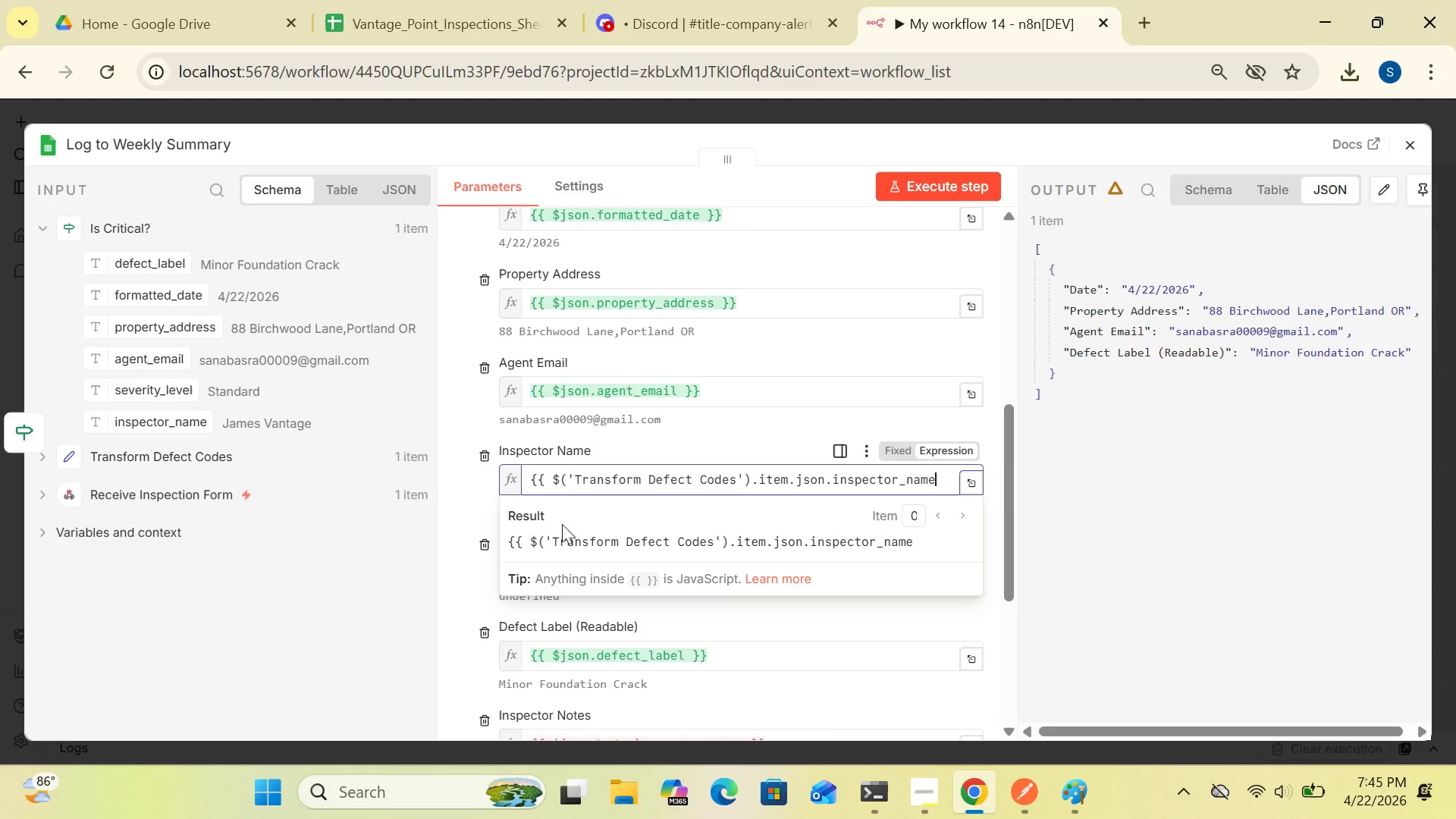 
left_click([457, 506])
 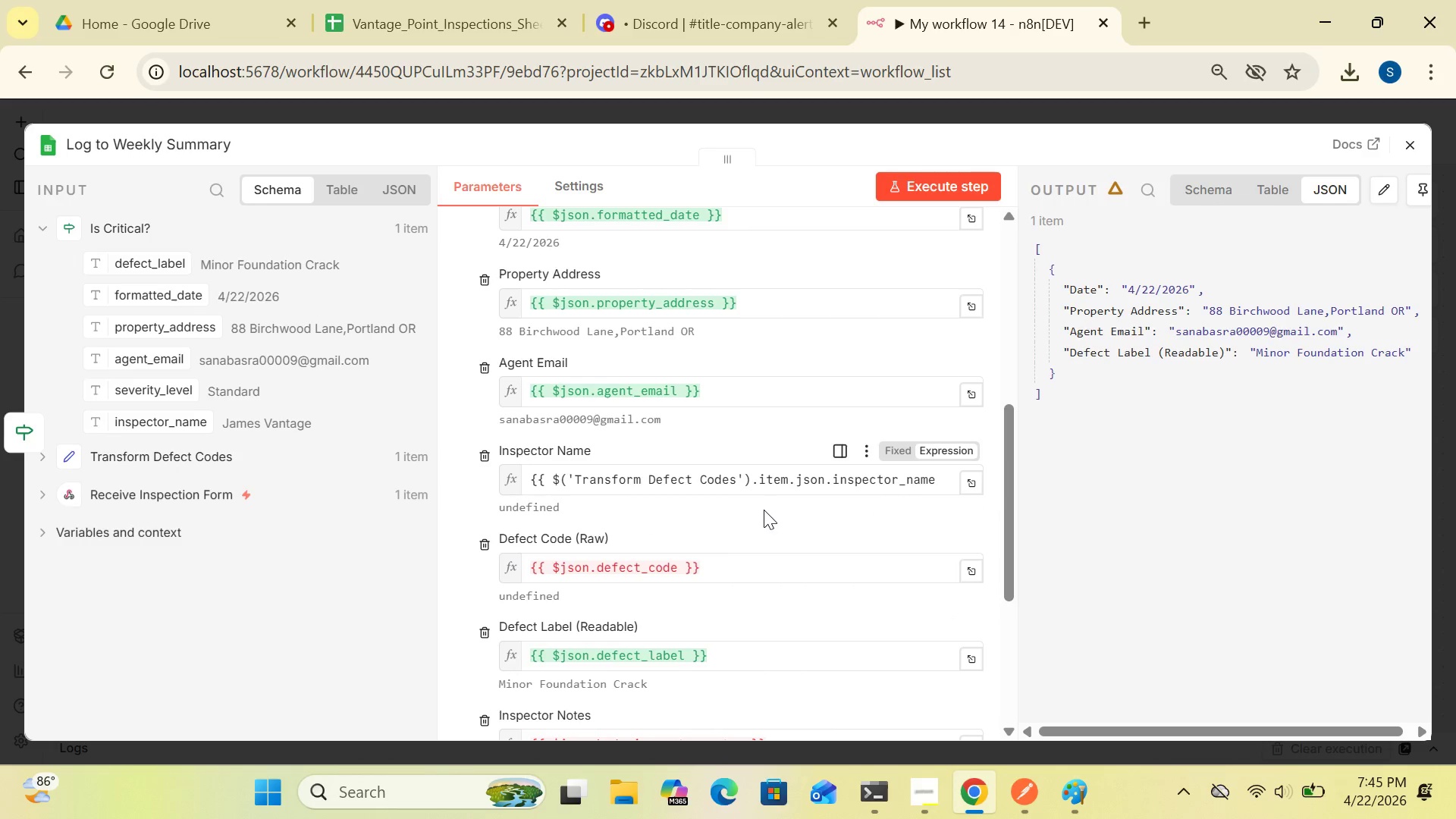 
wait(10.7)
 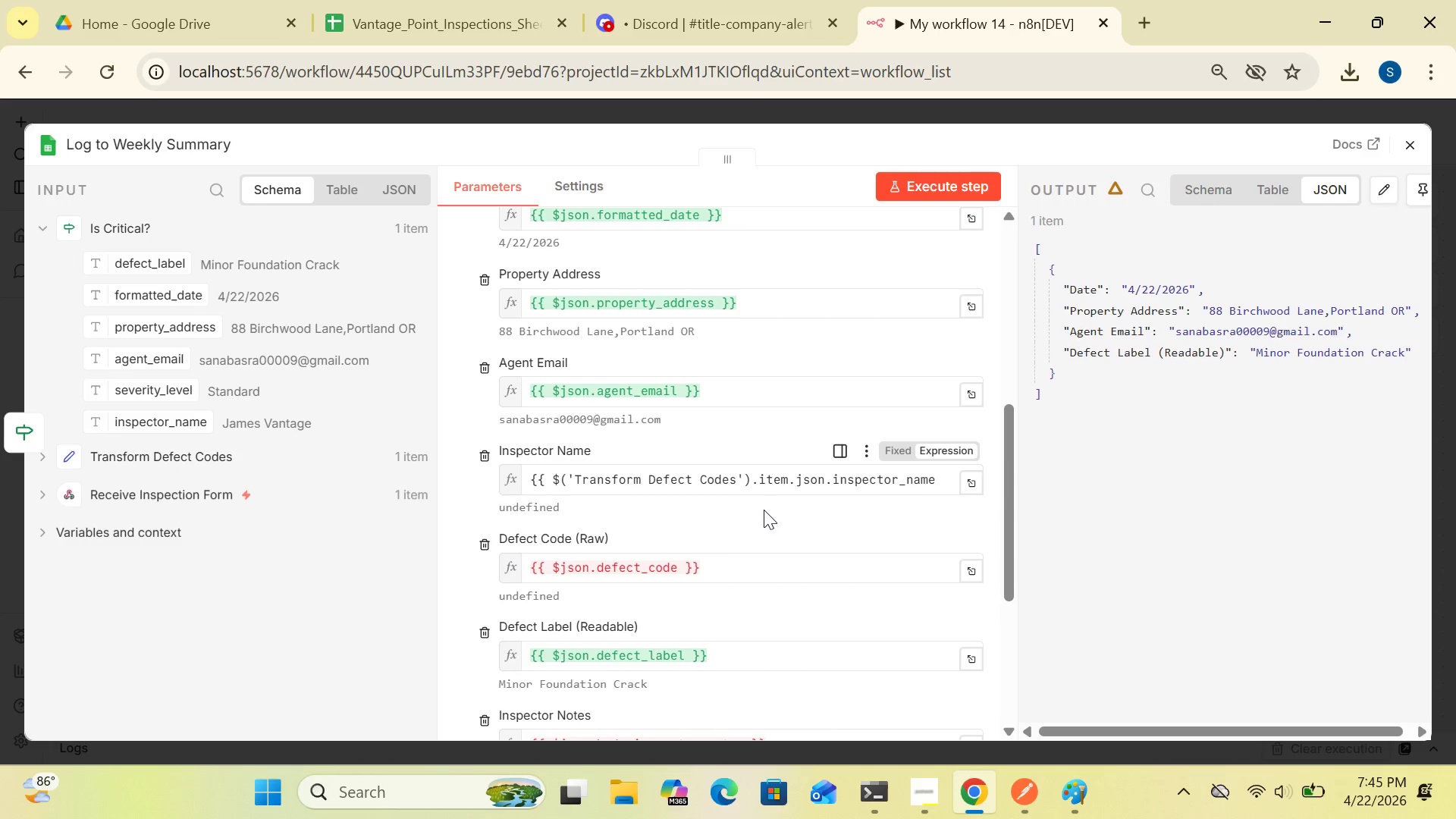 
left_click([940, 482])
 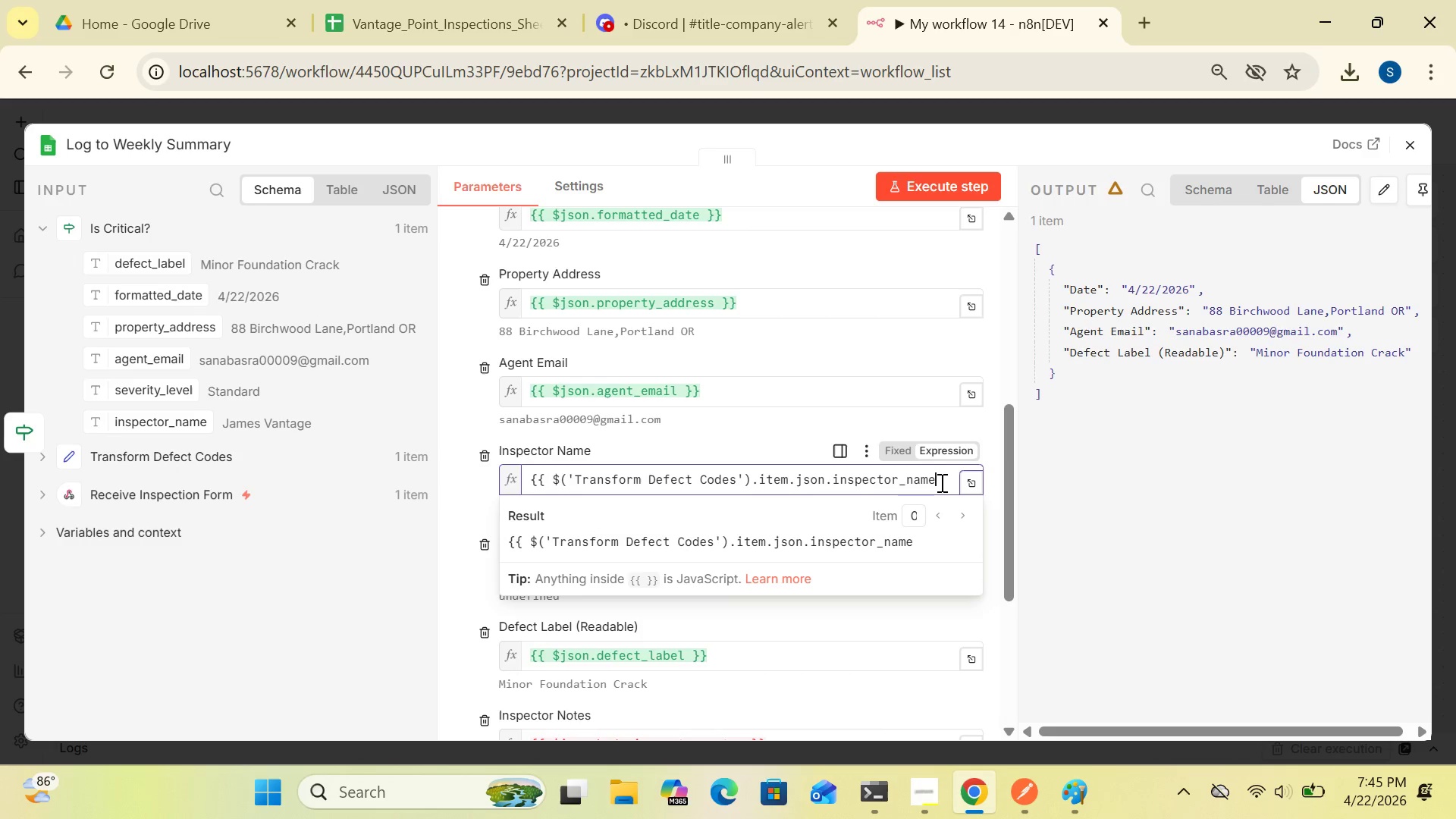 
key(Control+A)
 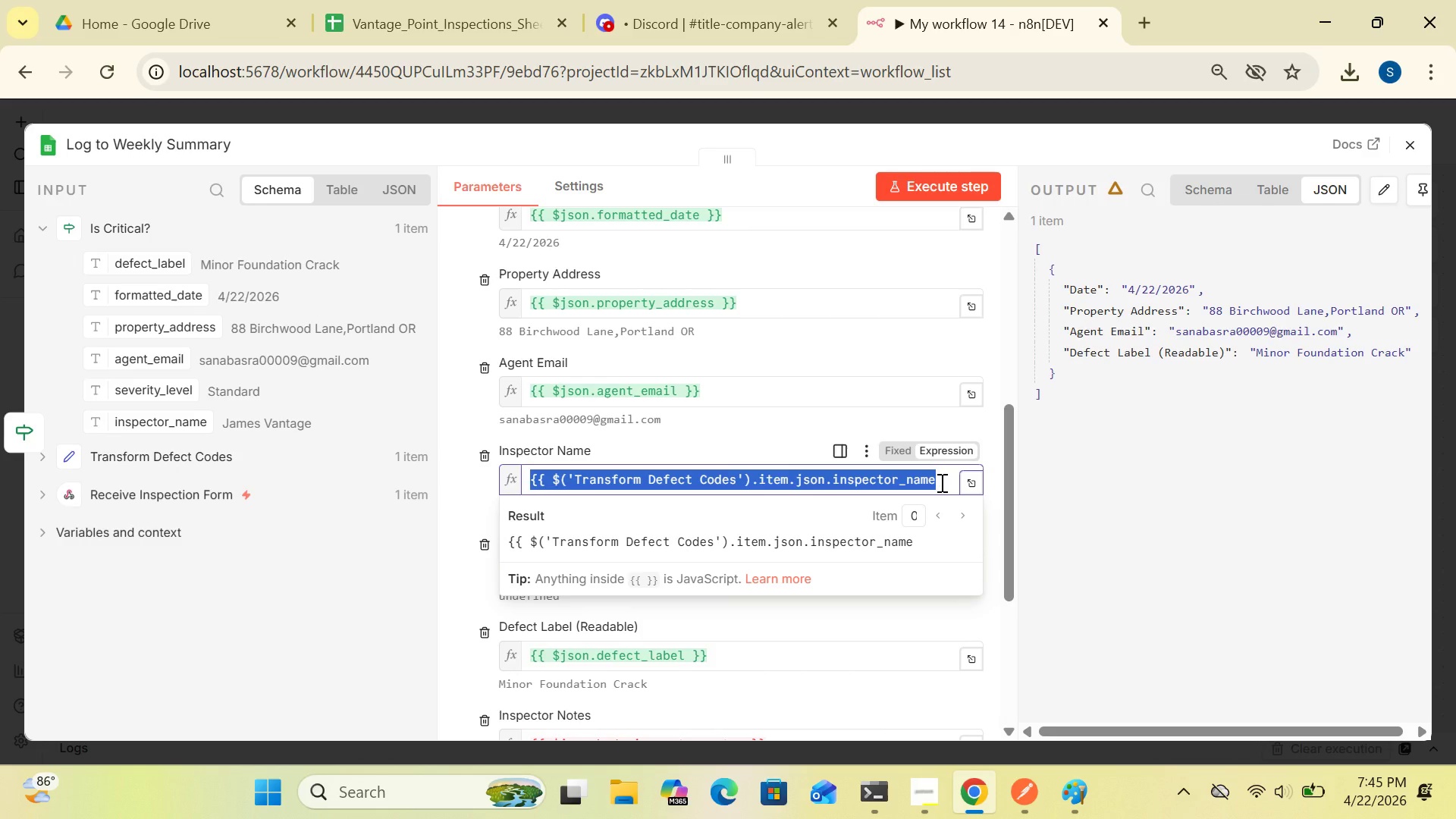 
key(Delete)
 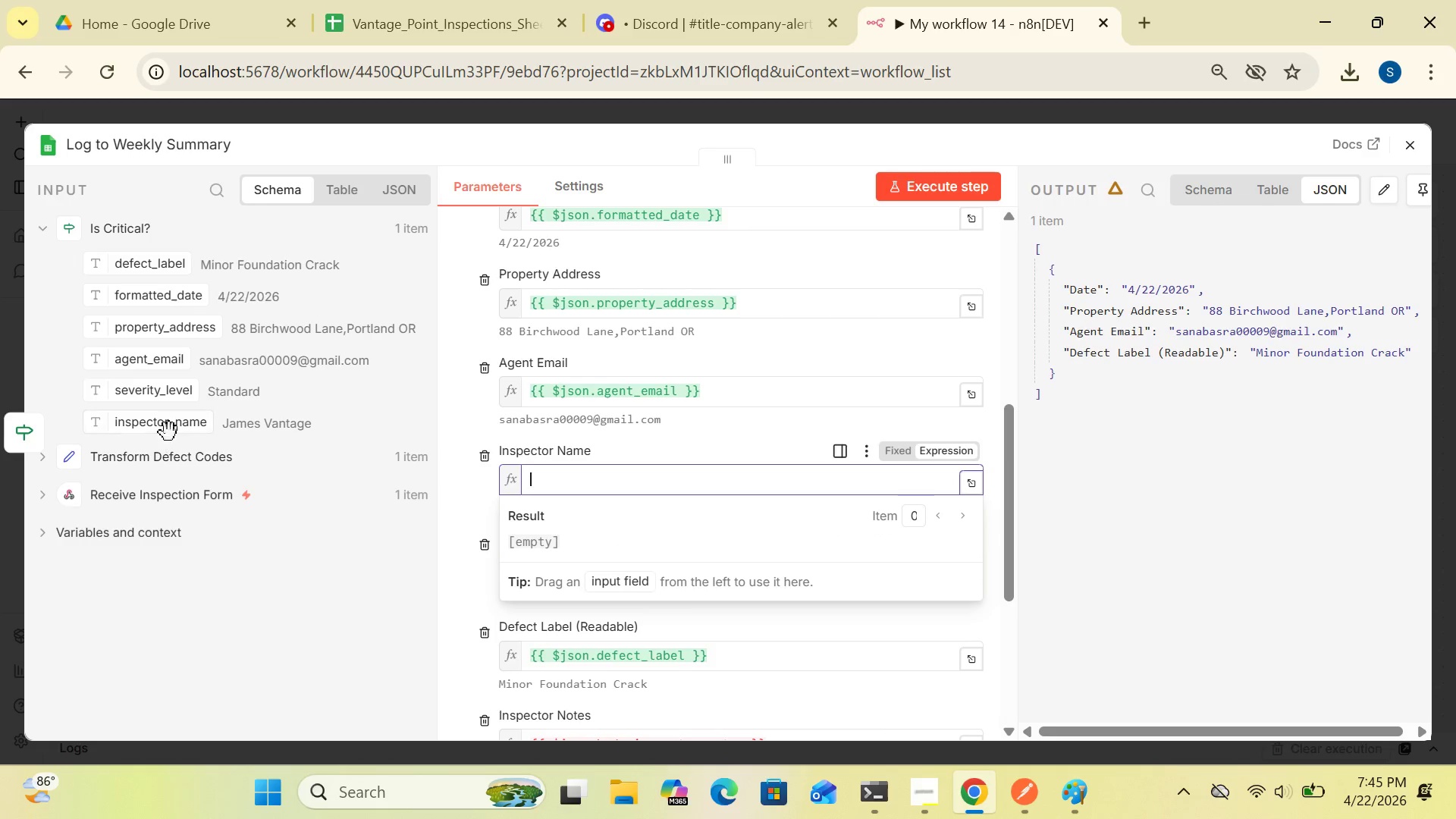 
left_click([168, 428])
 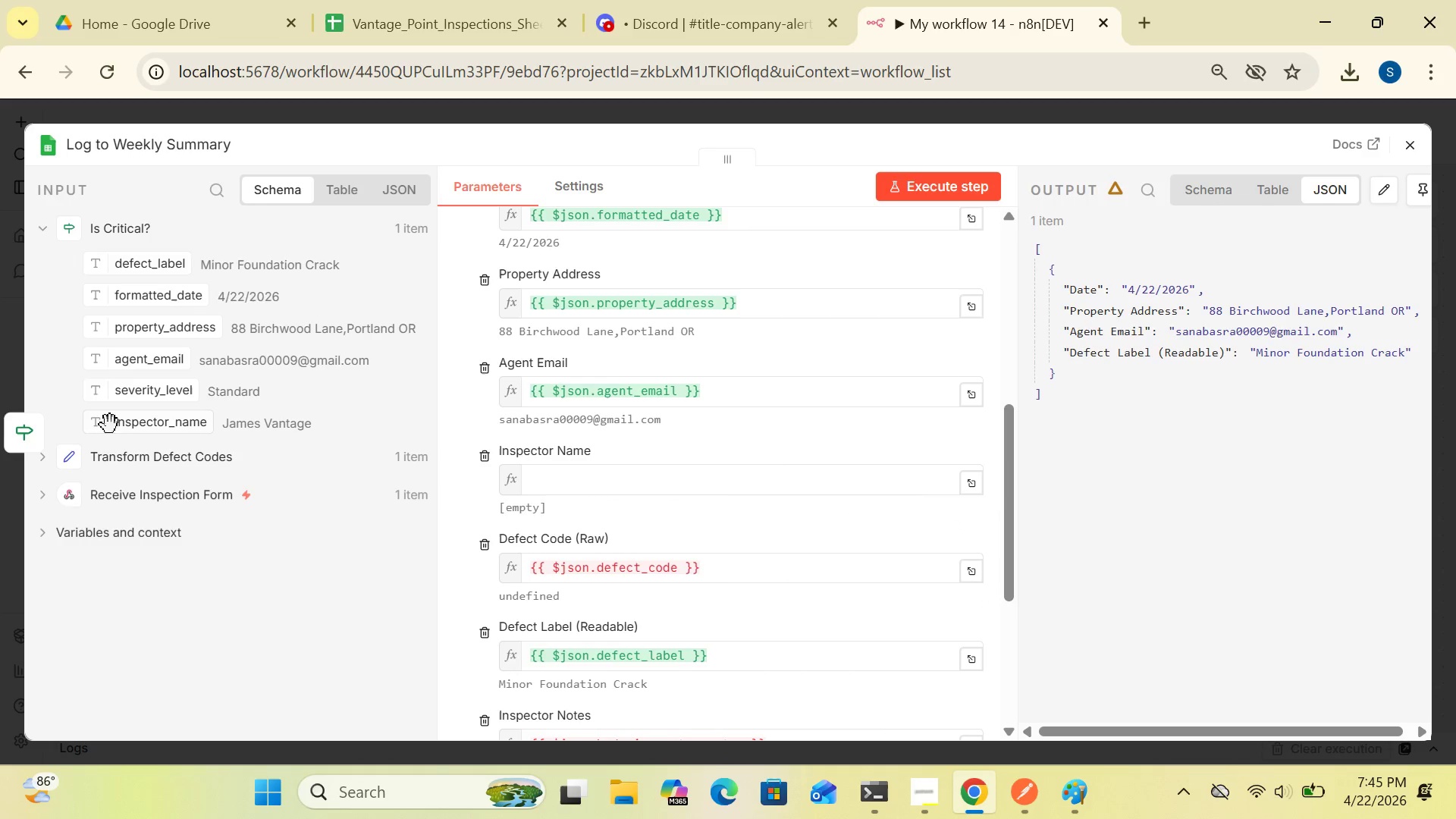 
left_click_drag(start_coordinate=[99, 426], to_coordinate=[604, 468])
 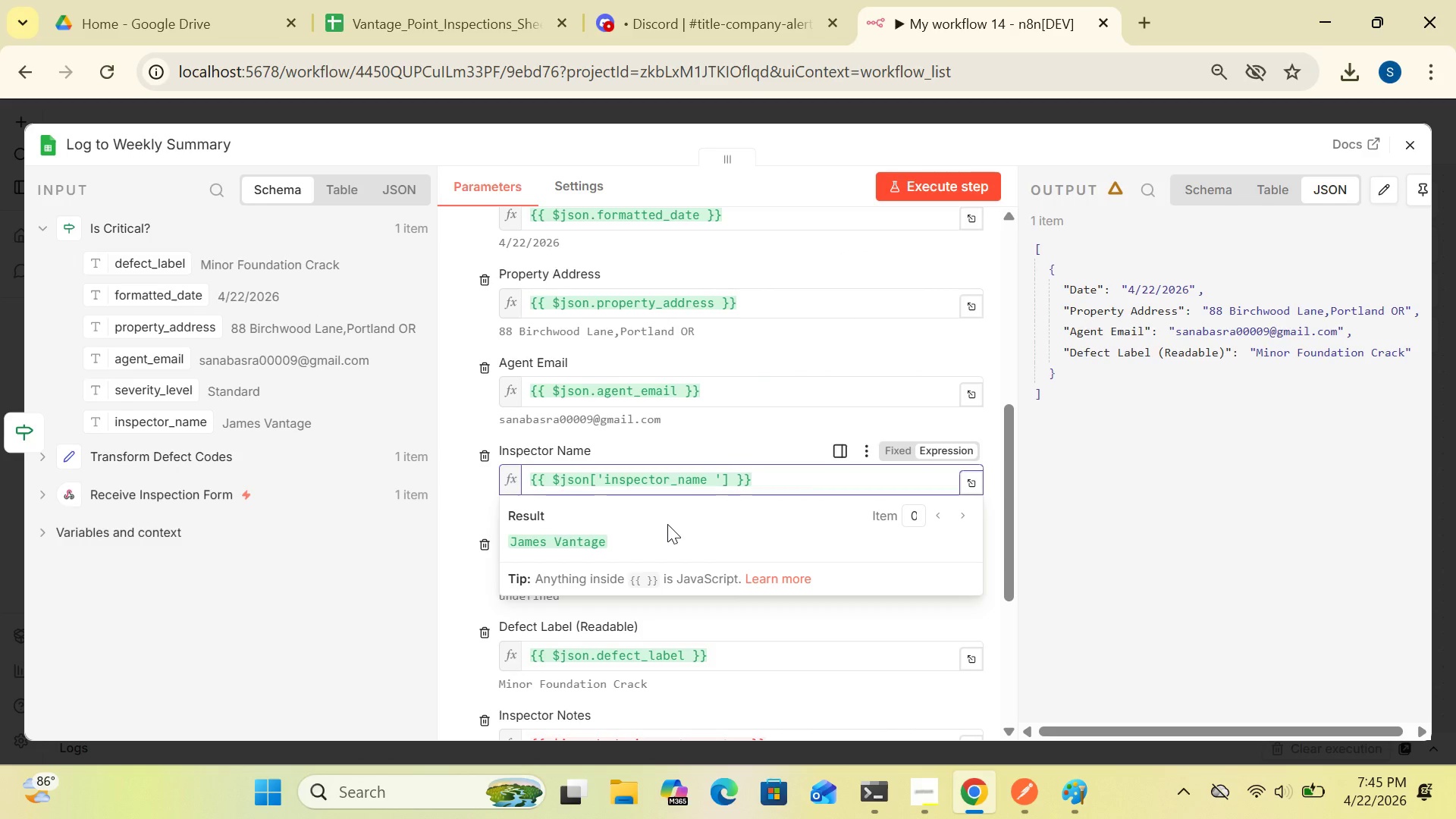 
left_click([667, 524])
 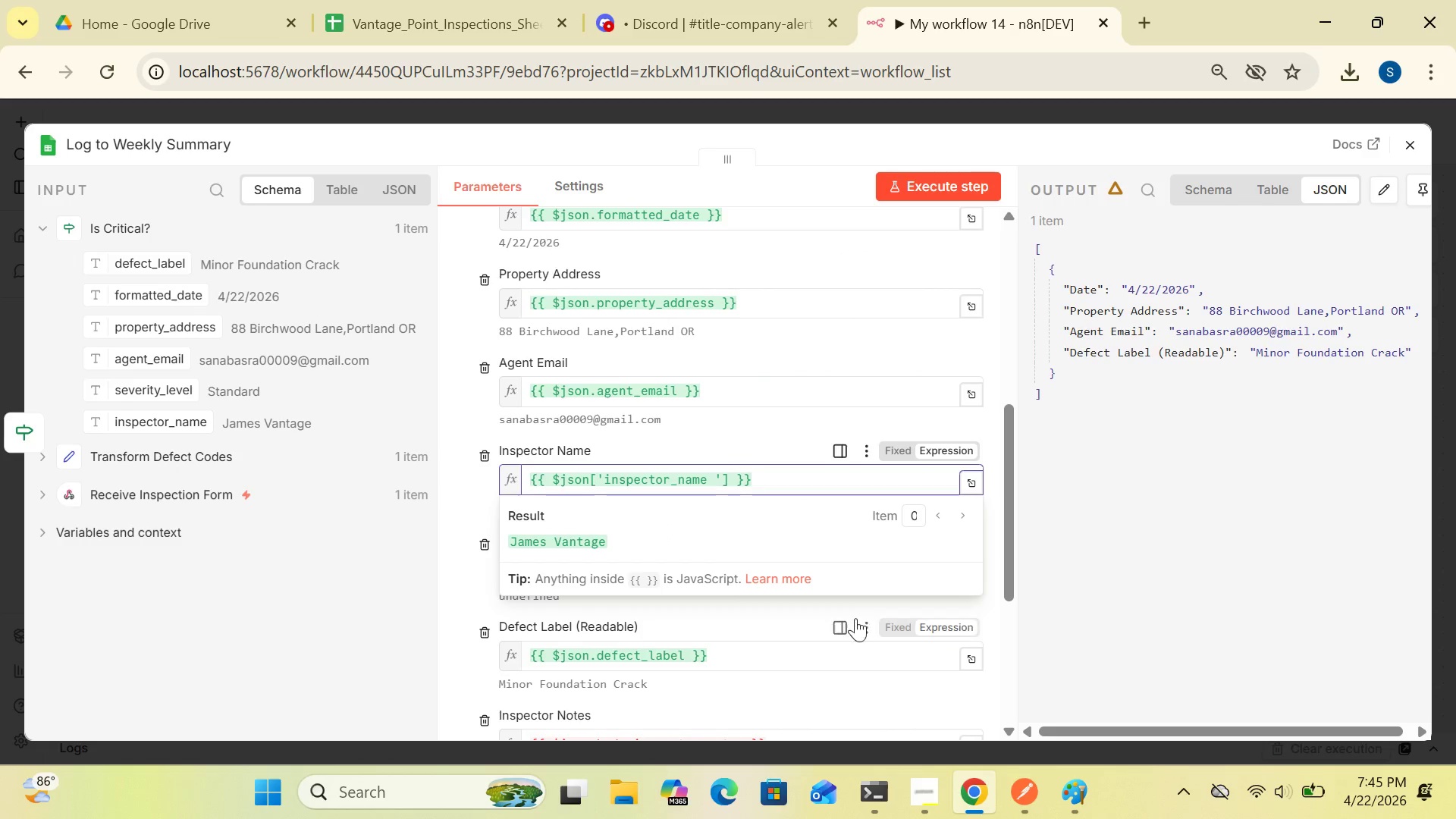 
left_click([359, 637])
 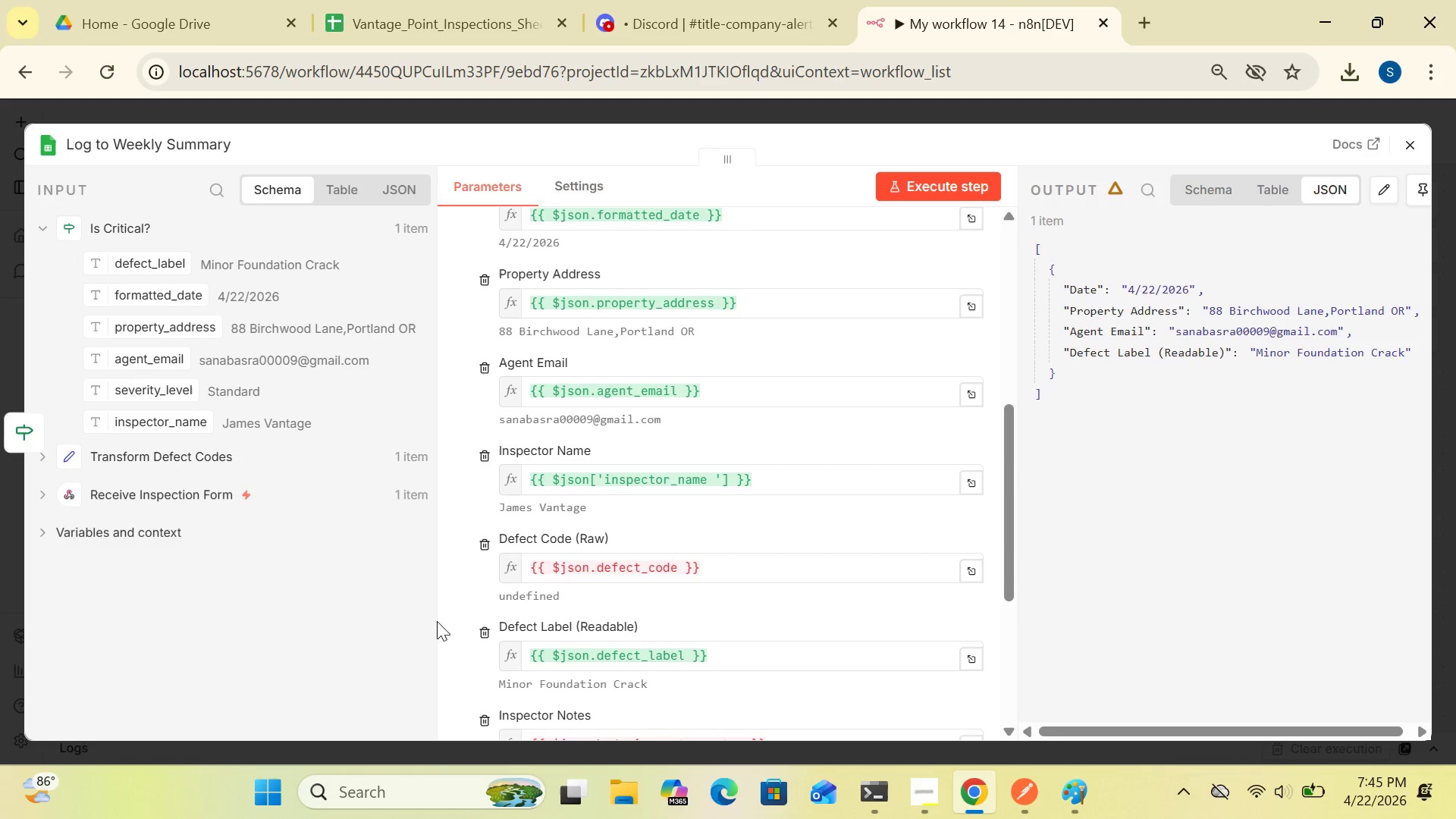 
wait(7.56)
 